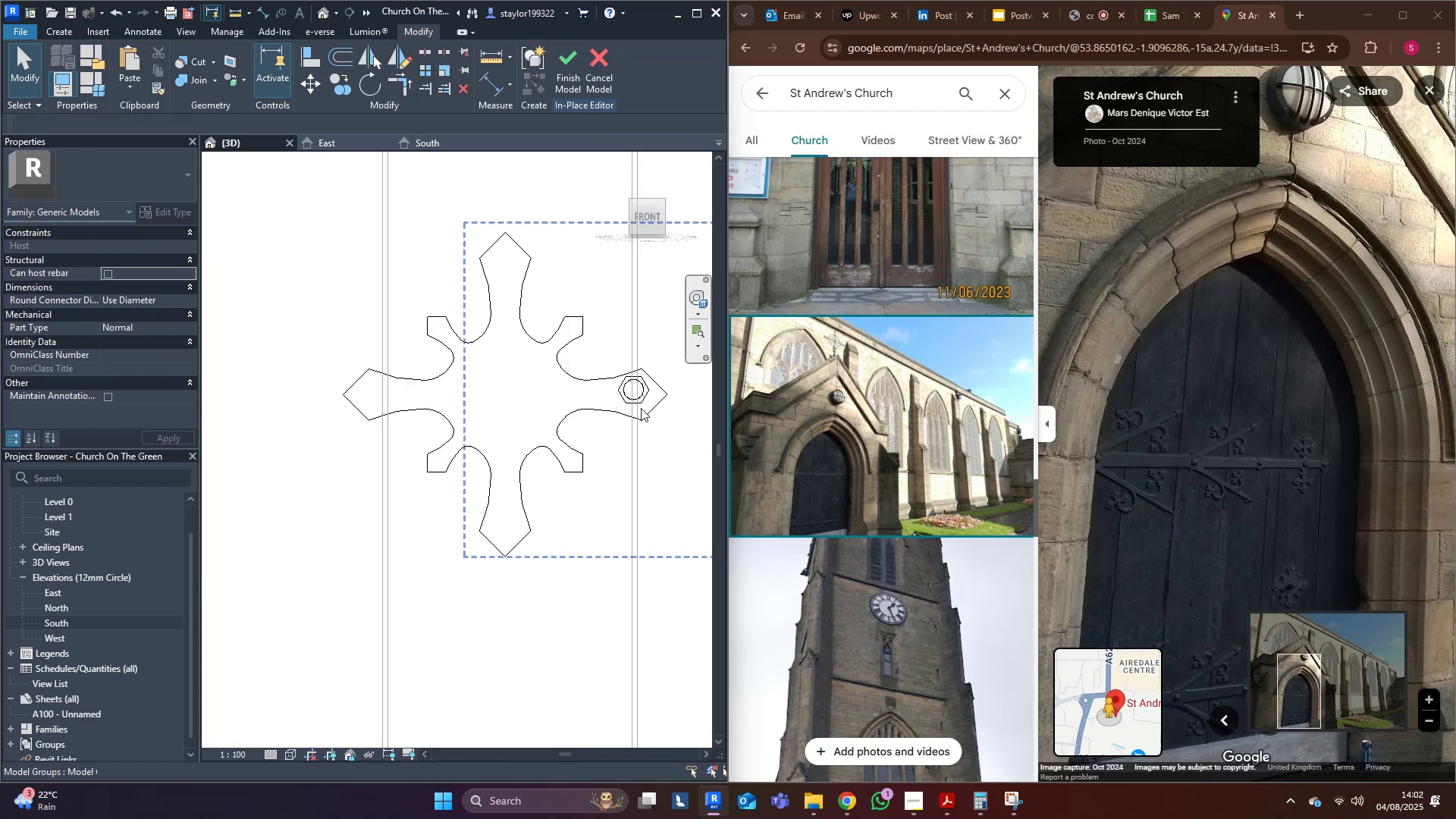 
left_click([640, 400])
 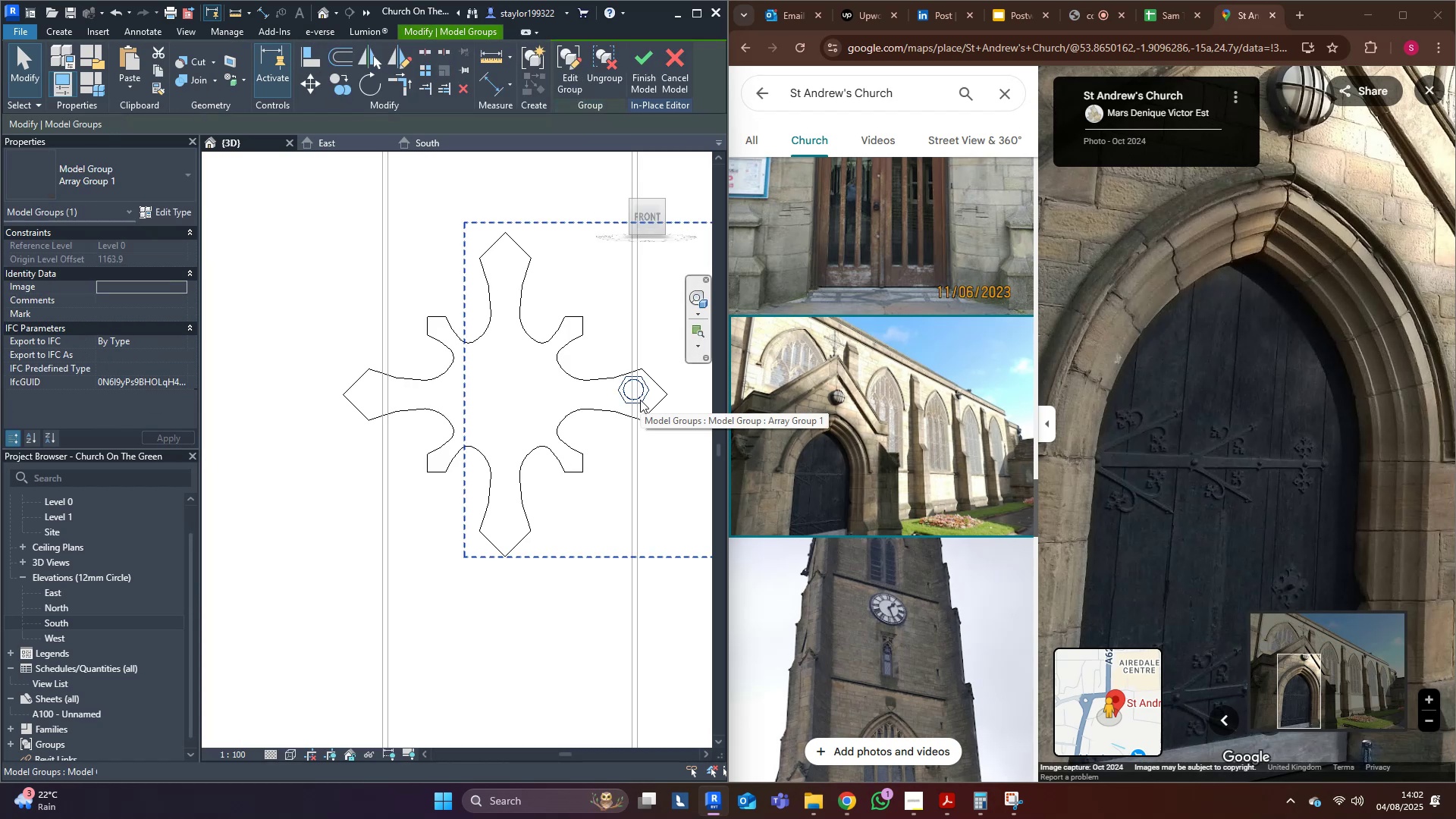 
key(ArrowDown)
 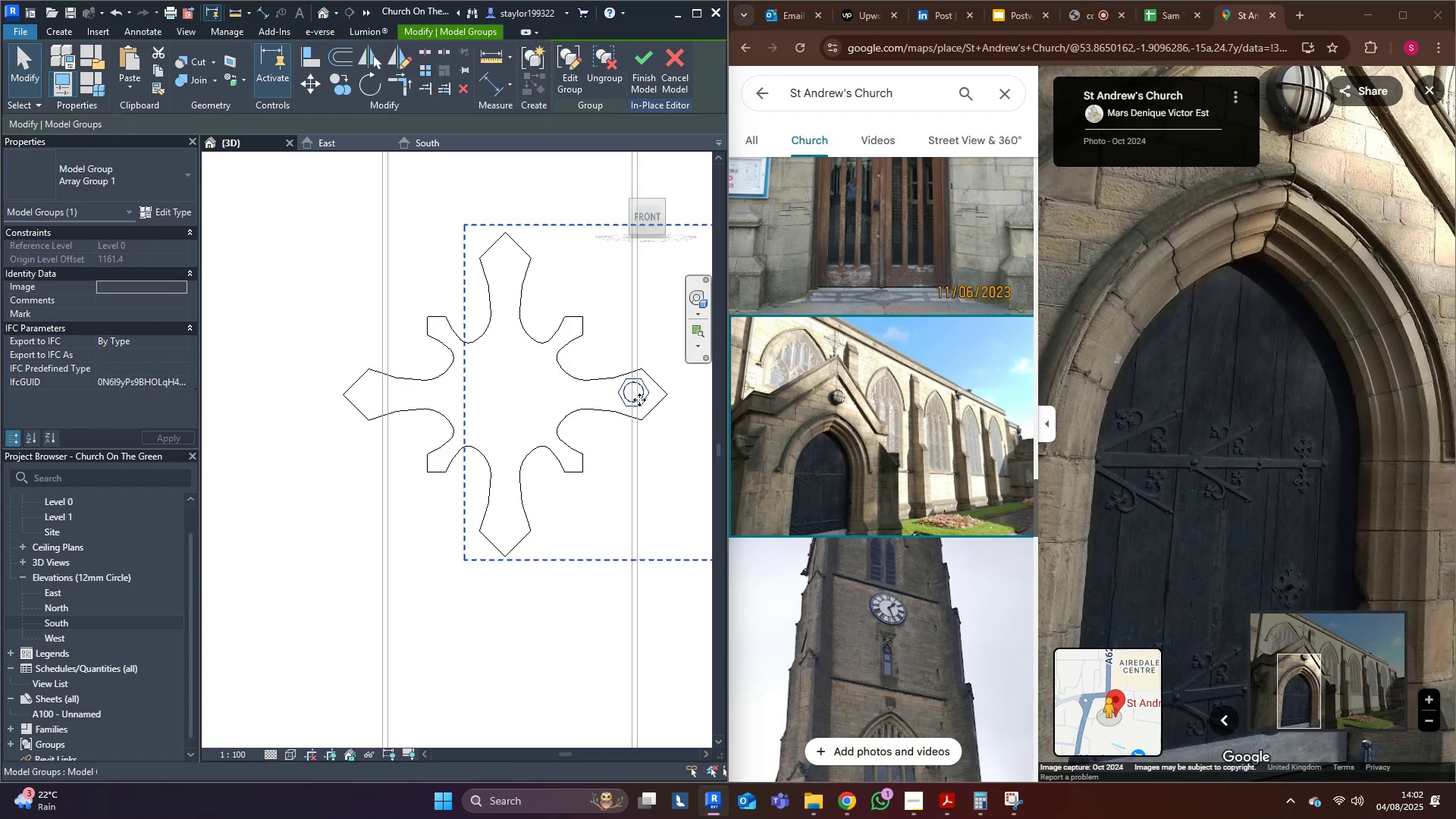 
key(ArrowRight)
 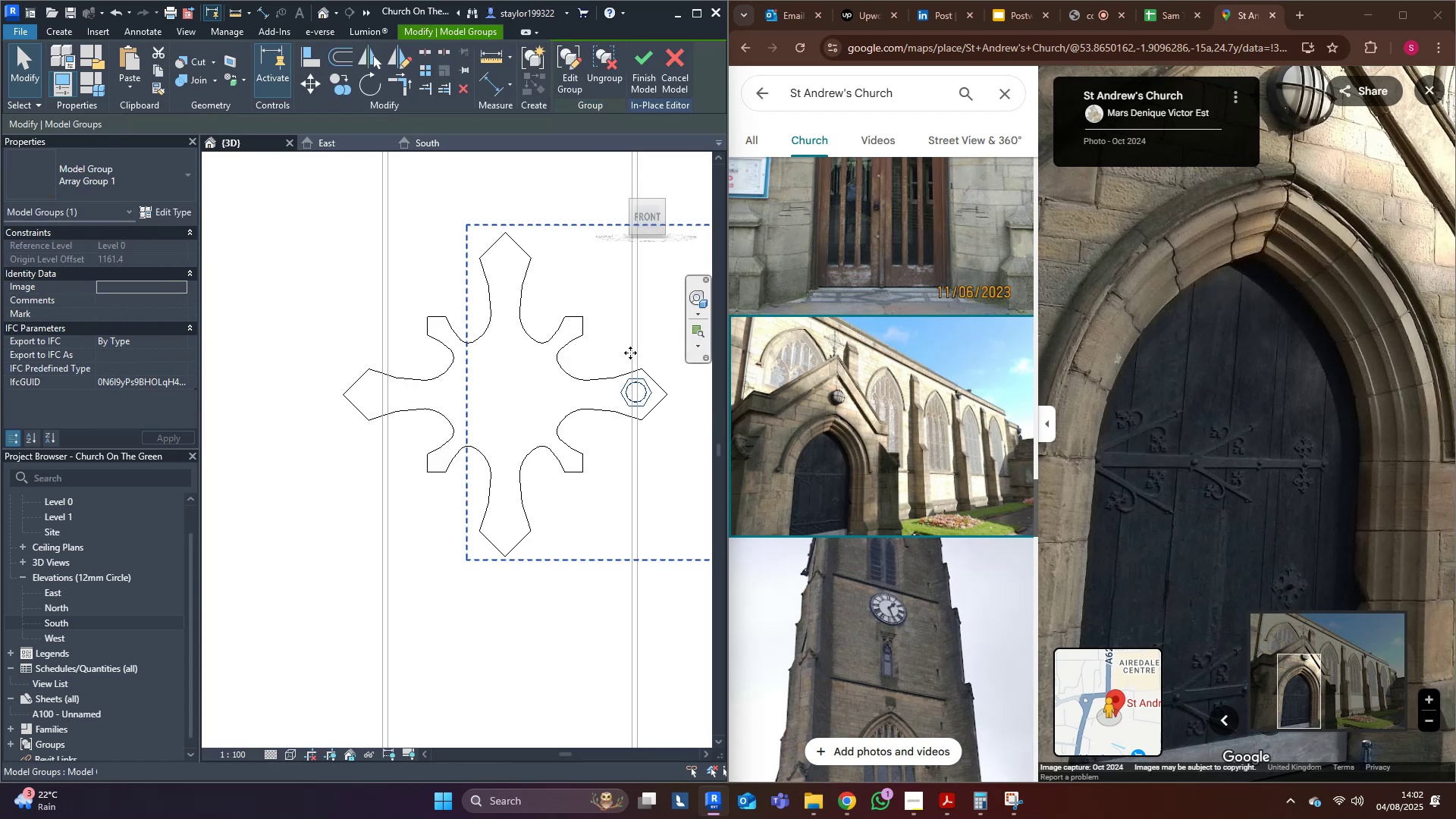 
key(ArrowDown)
 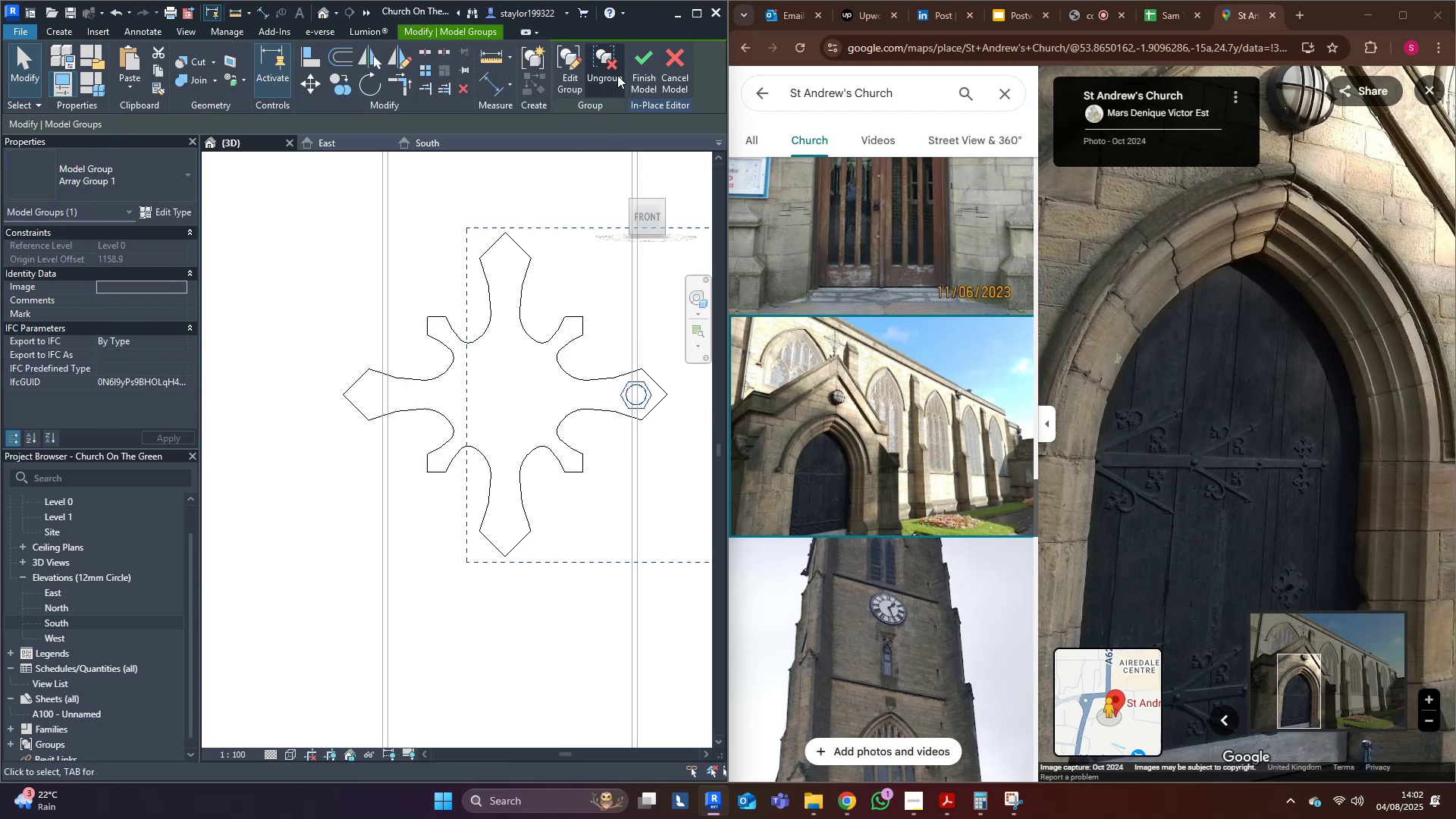 
left_click([612, 73])
 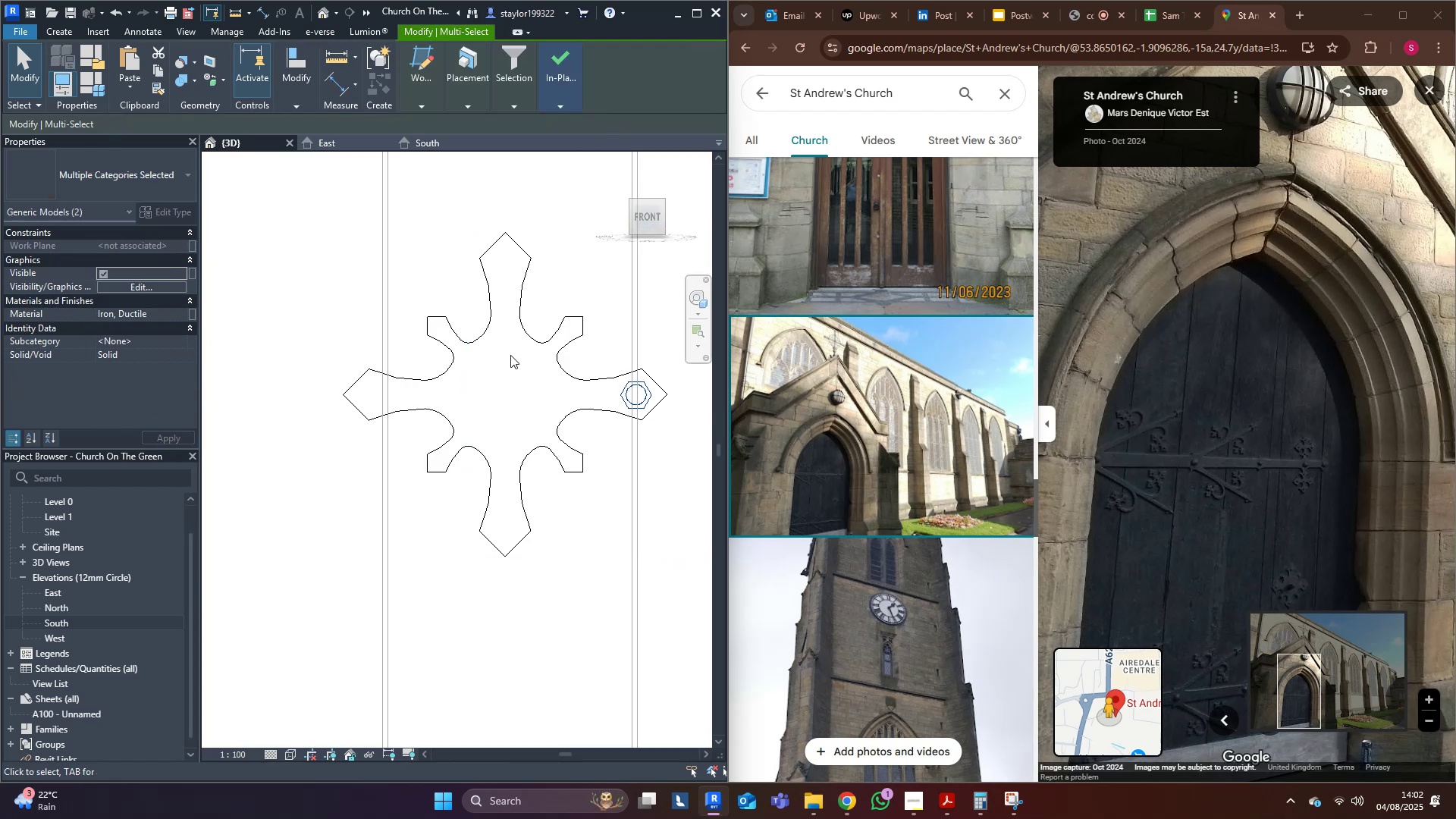 
middle_click([510, 355])
 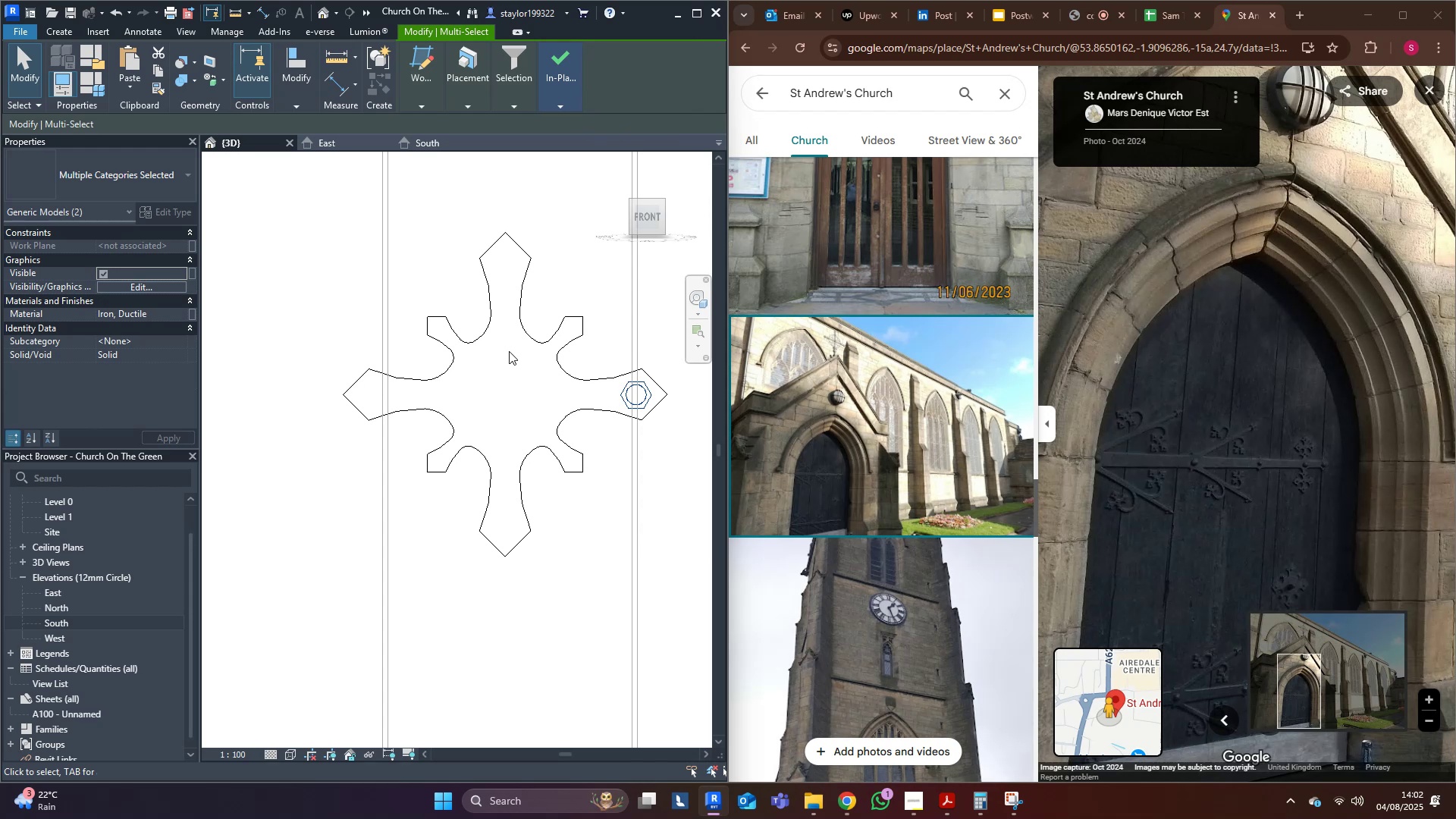 
type(dm)
 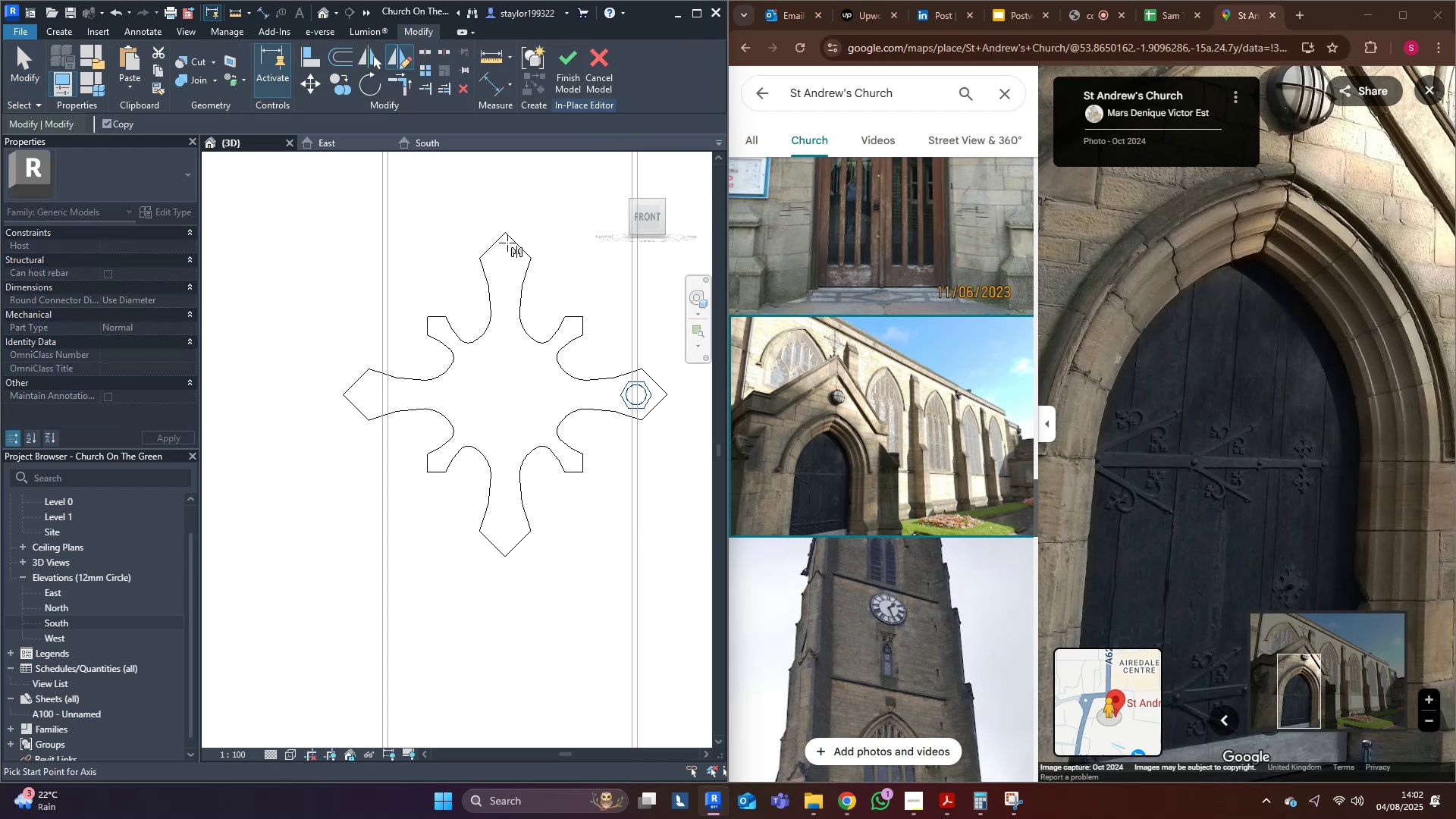 
left_click([506, 233])
 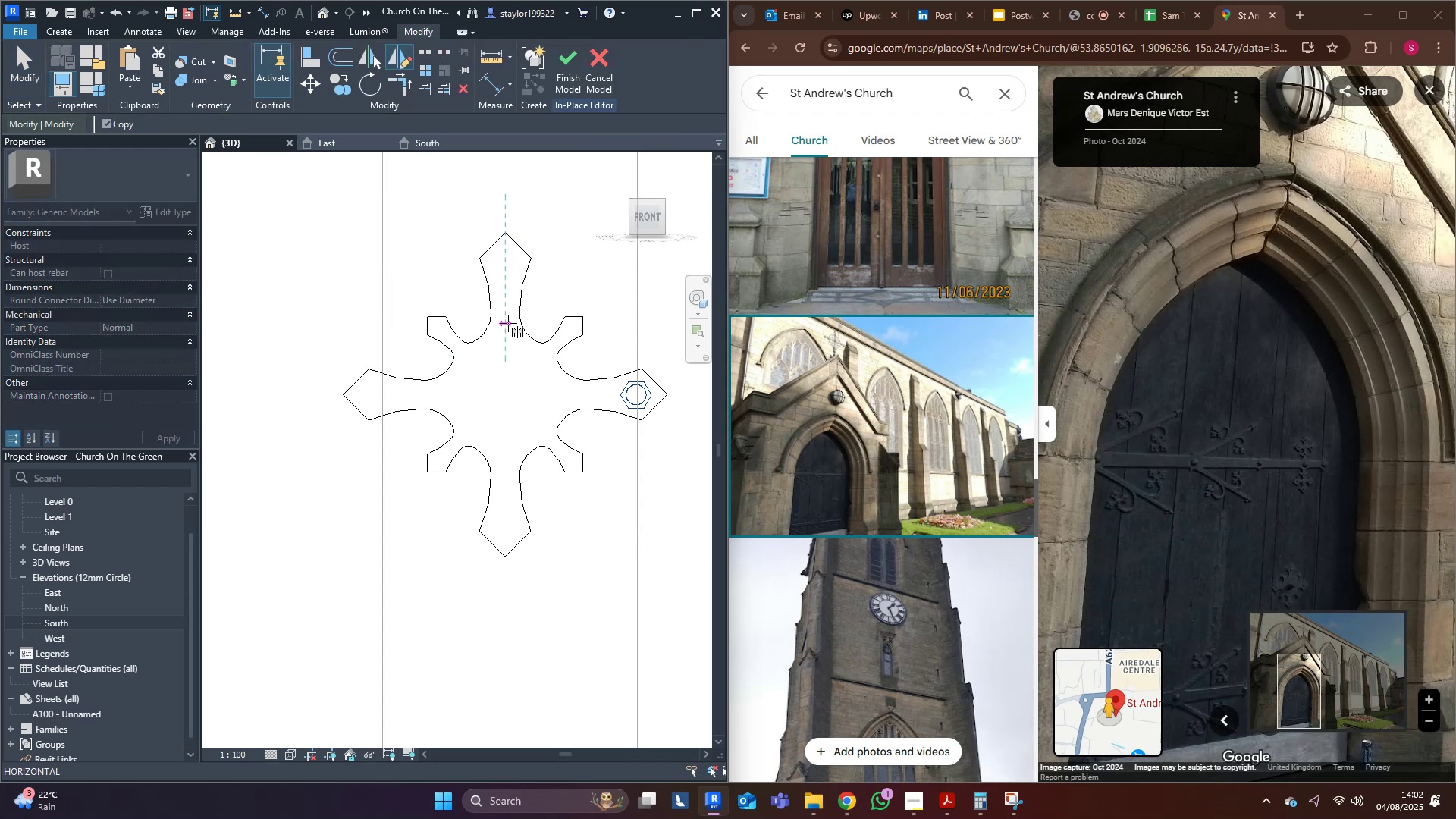 
left_click([508, 323])
 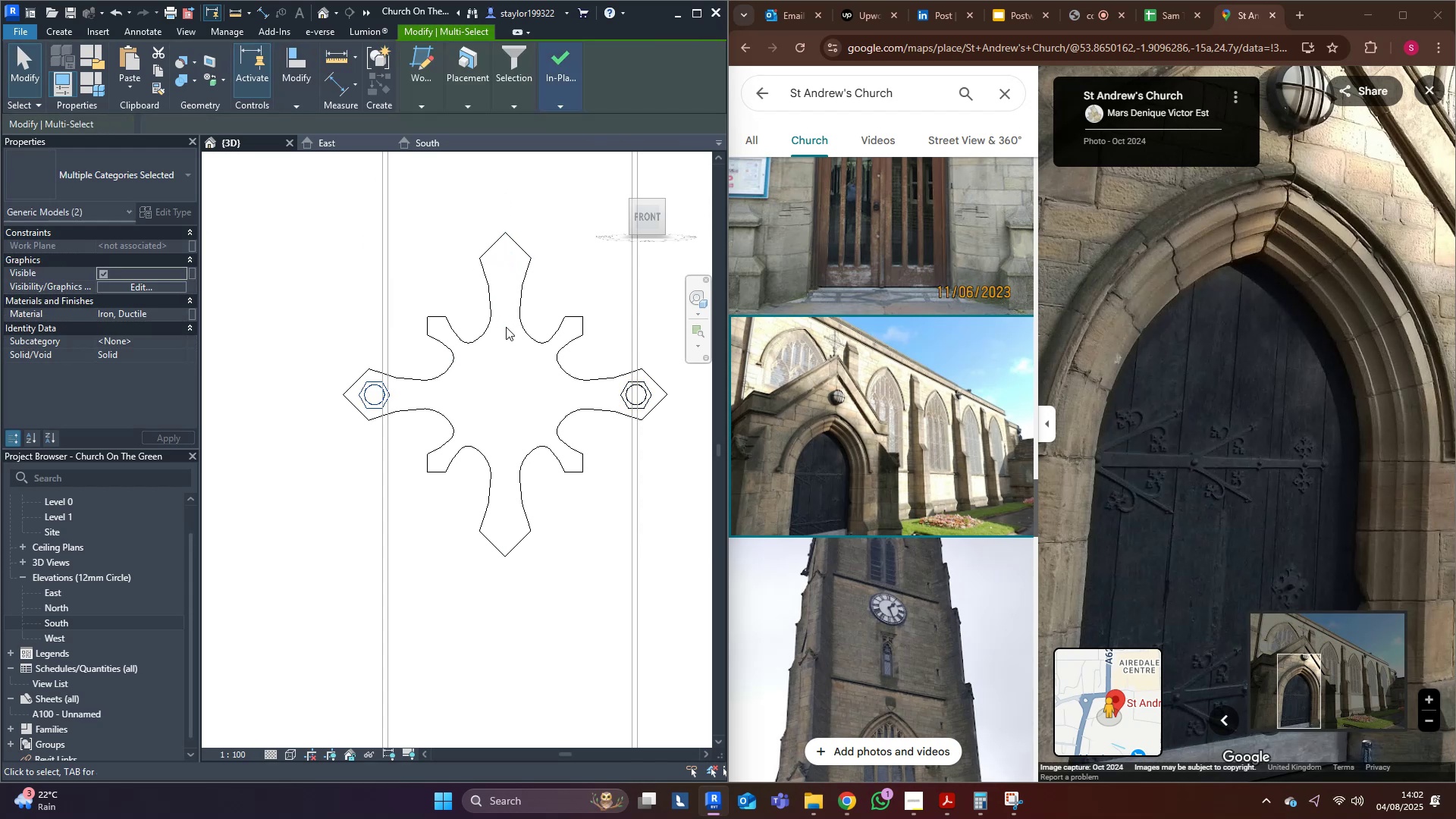 
hold_key(key=ControlLeft, duration=1.53)
left_click([637, 397])
 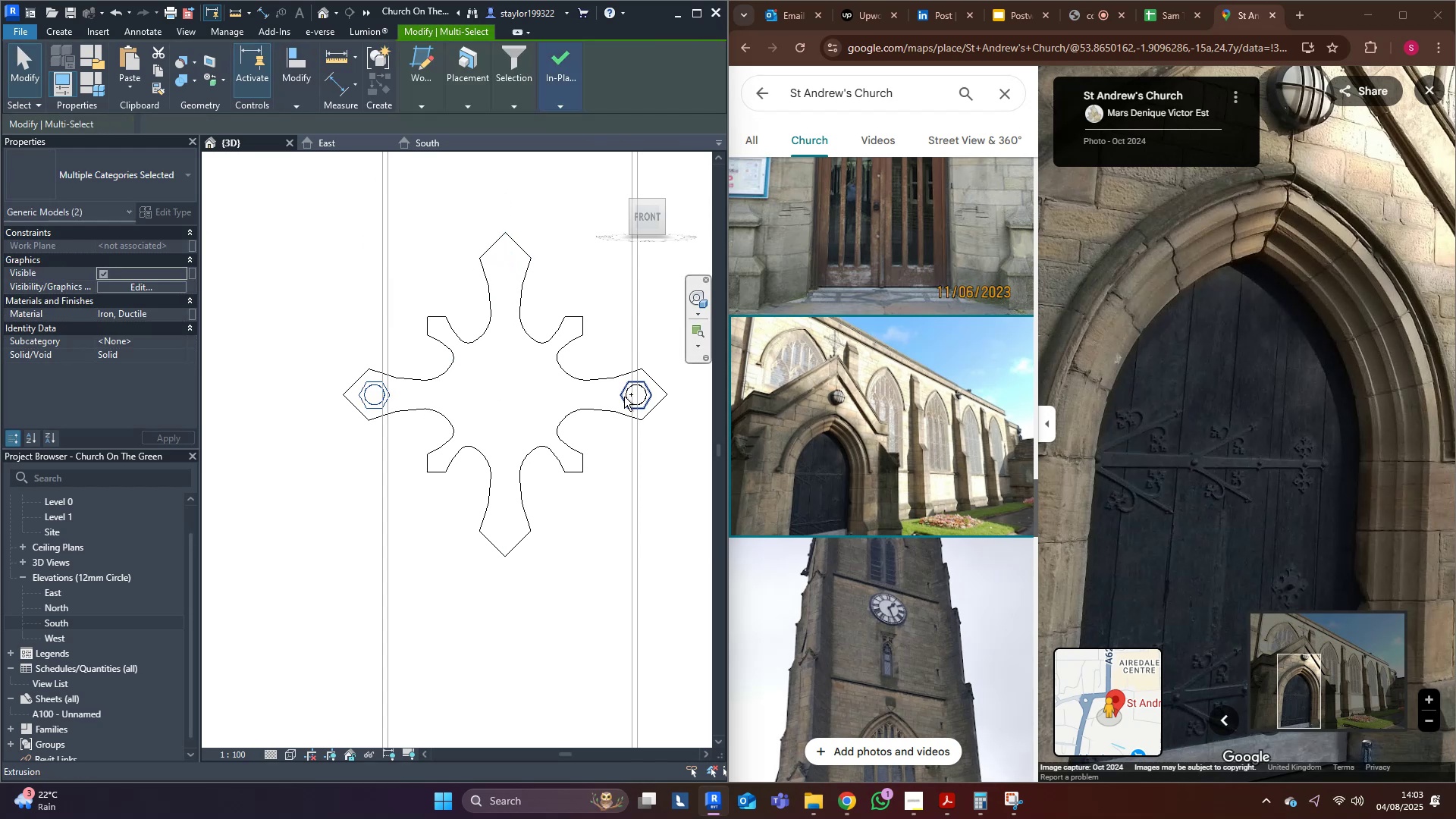 
left_click([624, 397])
 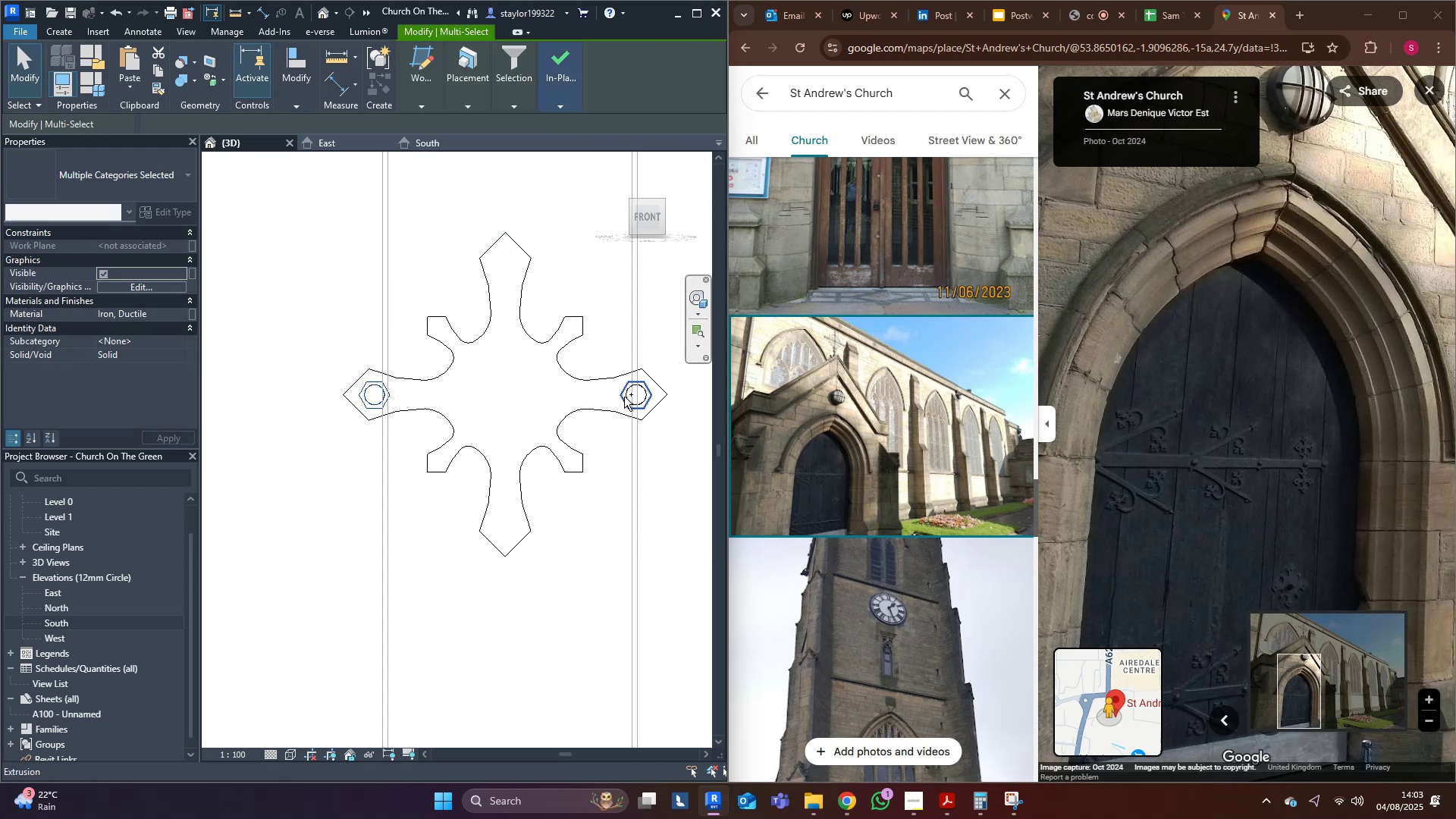 
hold_key(key=ControlLeft, duration=0.31)
 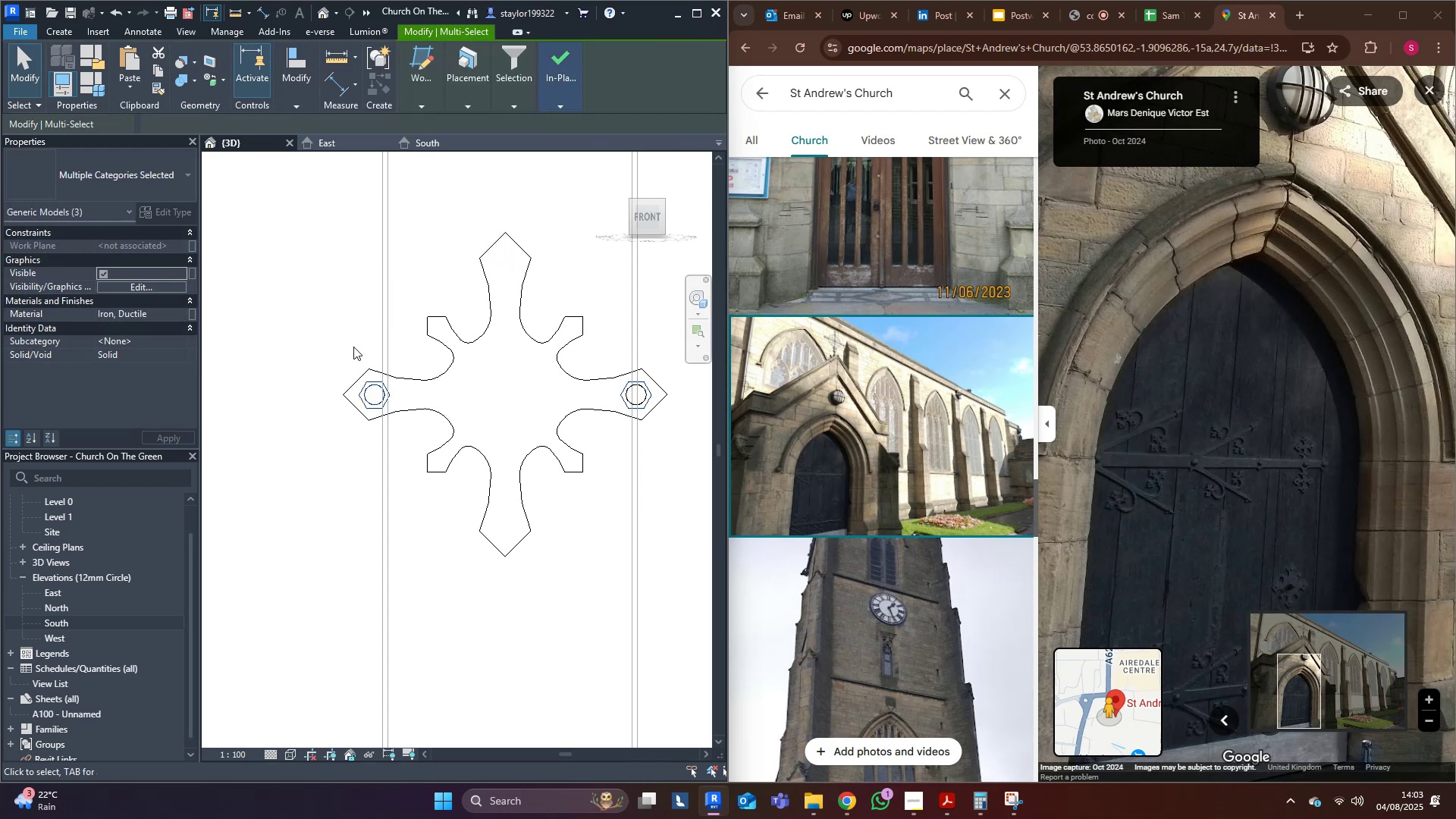 
left_click([334, 320])
 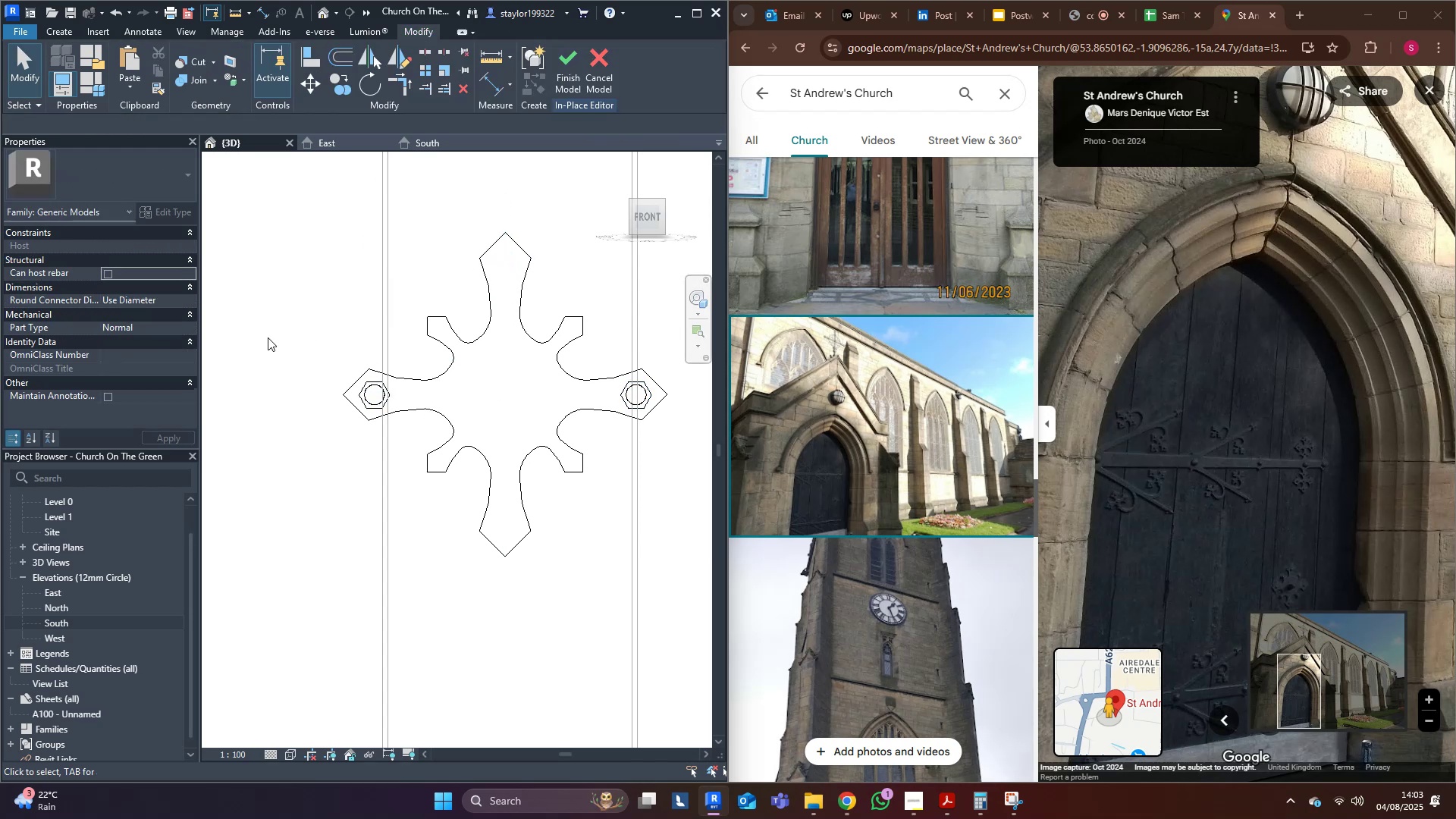 
left_click_drag(start_coordinate=[265, 341], to_coordinate=[739, 421])
 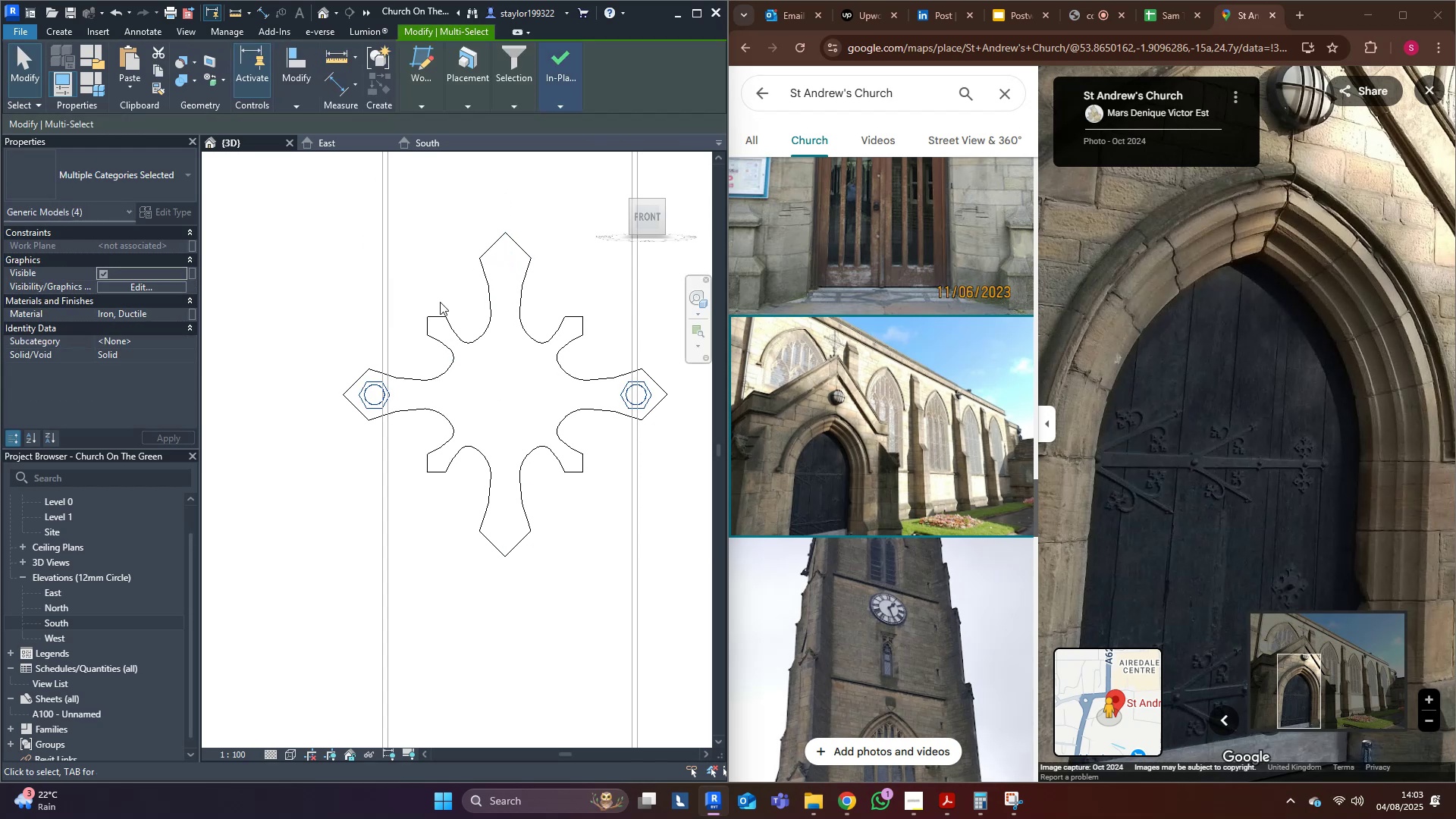 
middle_click([440, 302])
 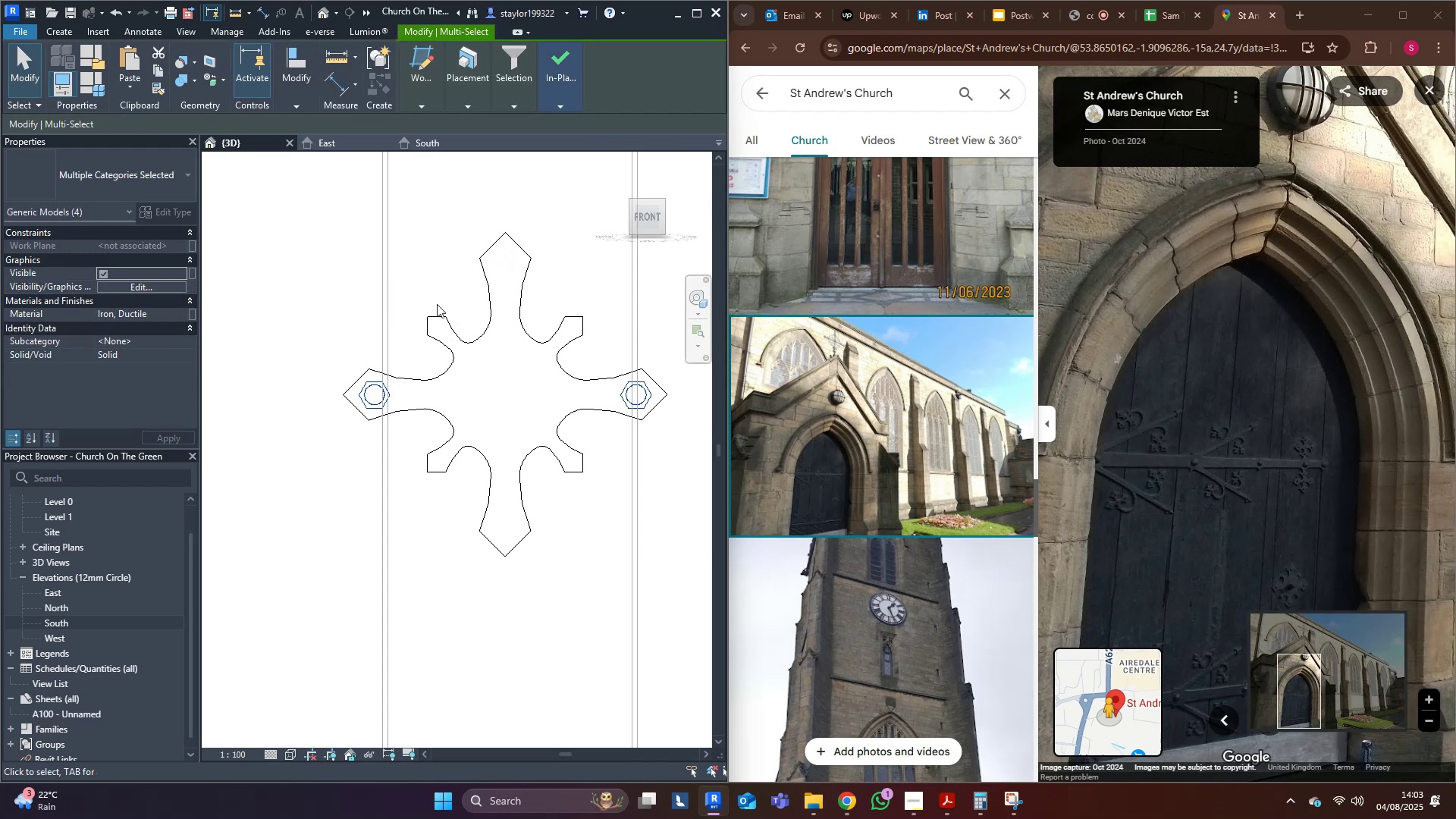 
type(ro)
 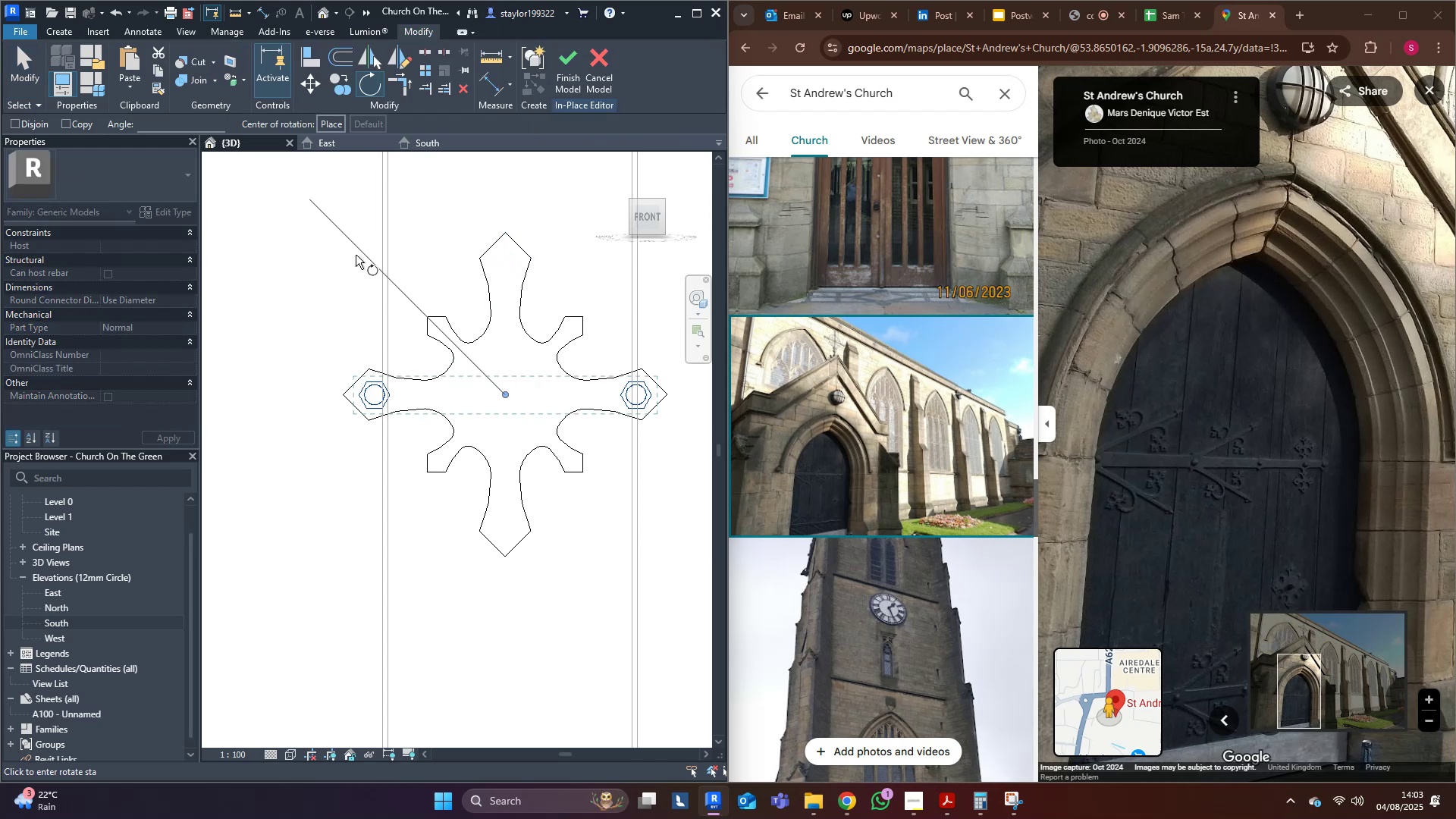 
left_click([356, 252])
 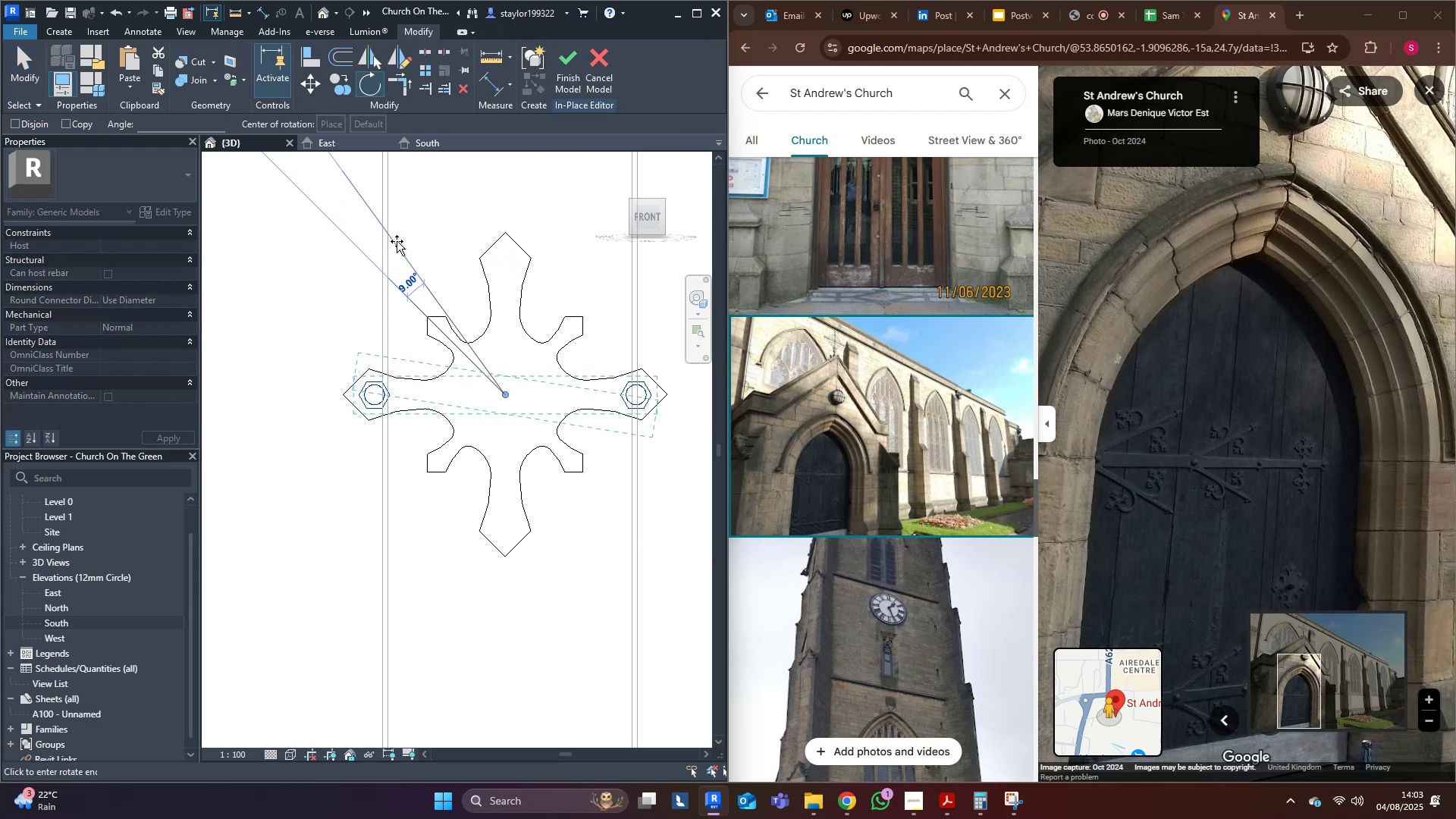 
type(90)
 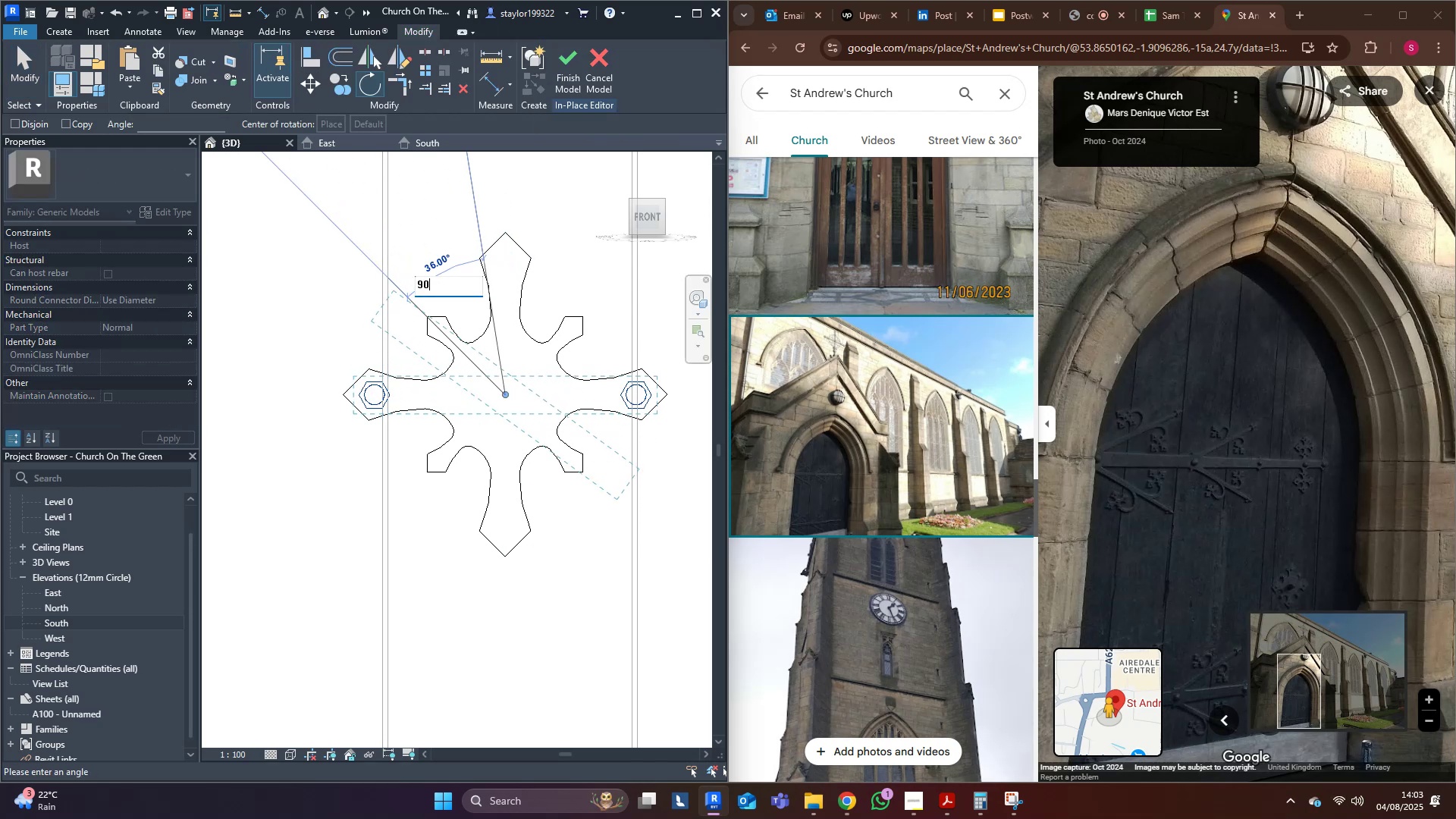 
hold_key(key=ControlLeft, duration=0.62)
left_click([479, 226])
 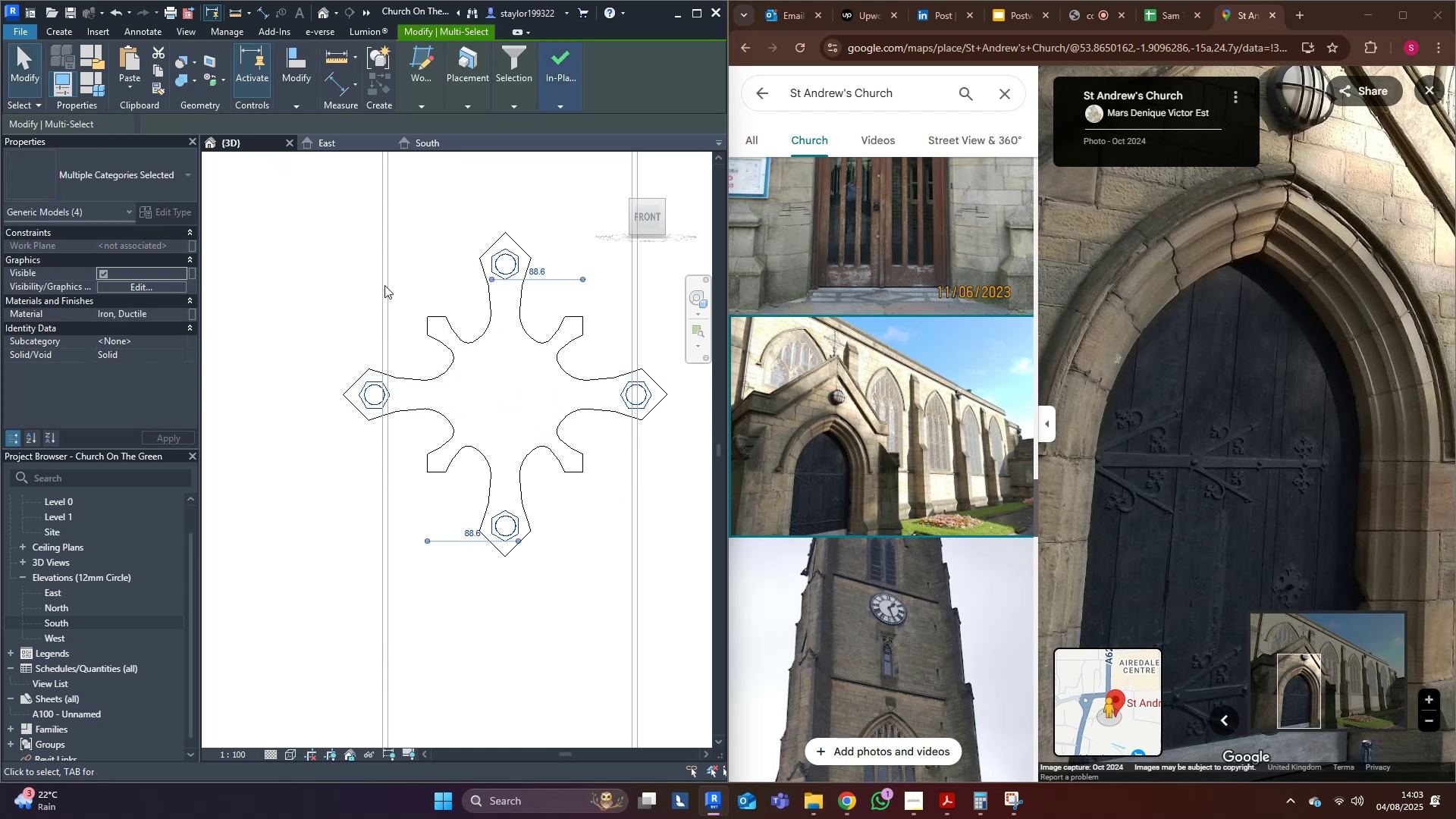 
left_click([384, 285])
 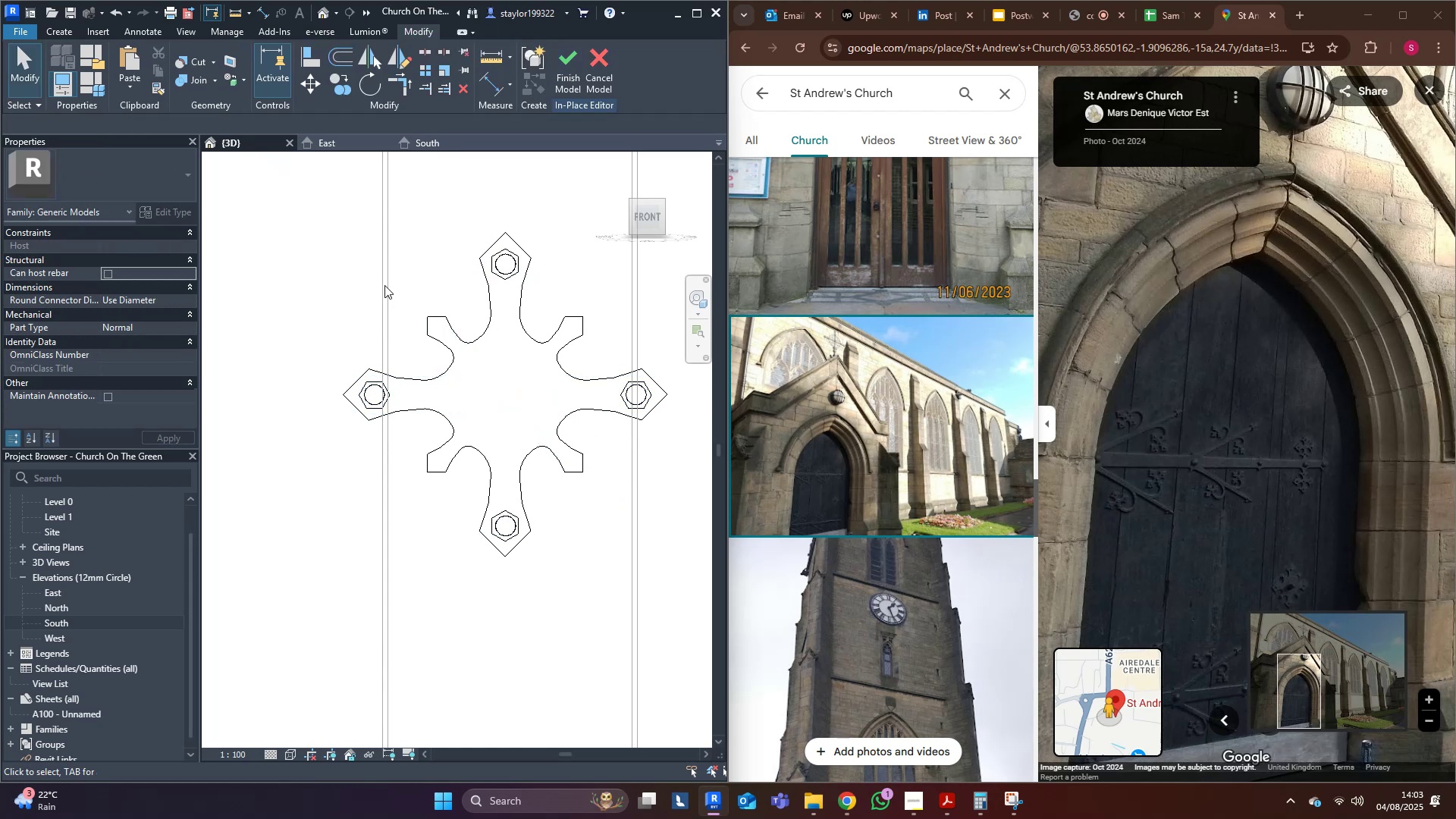 
type(sdwfmv)
 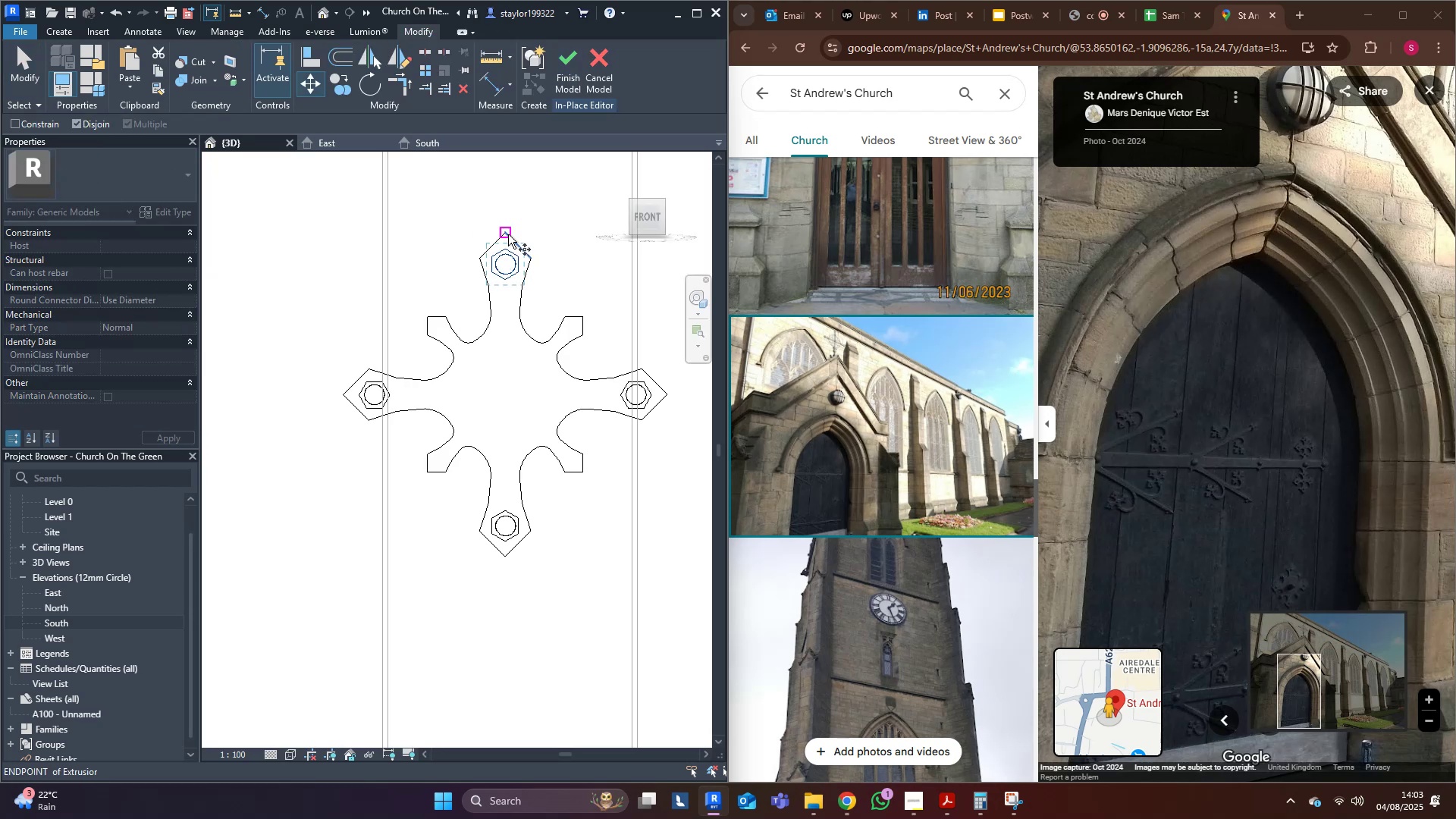 
left_click_drag(start_coordinate=[453, 197], to_coordinate=[541, 291])
 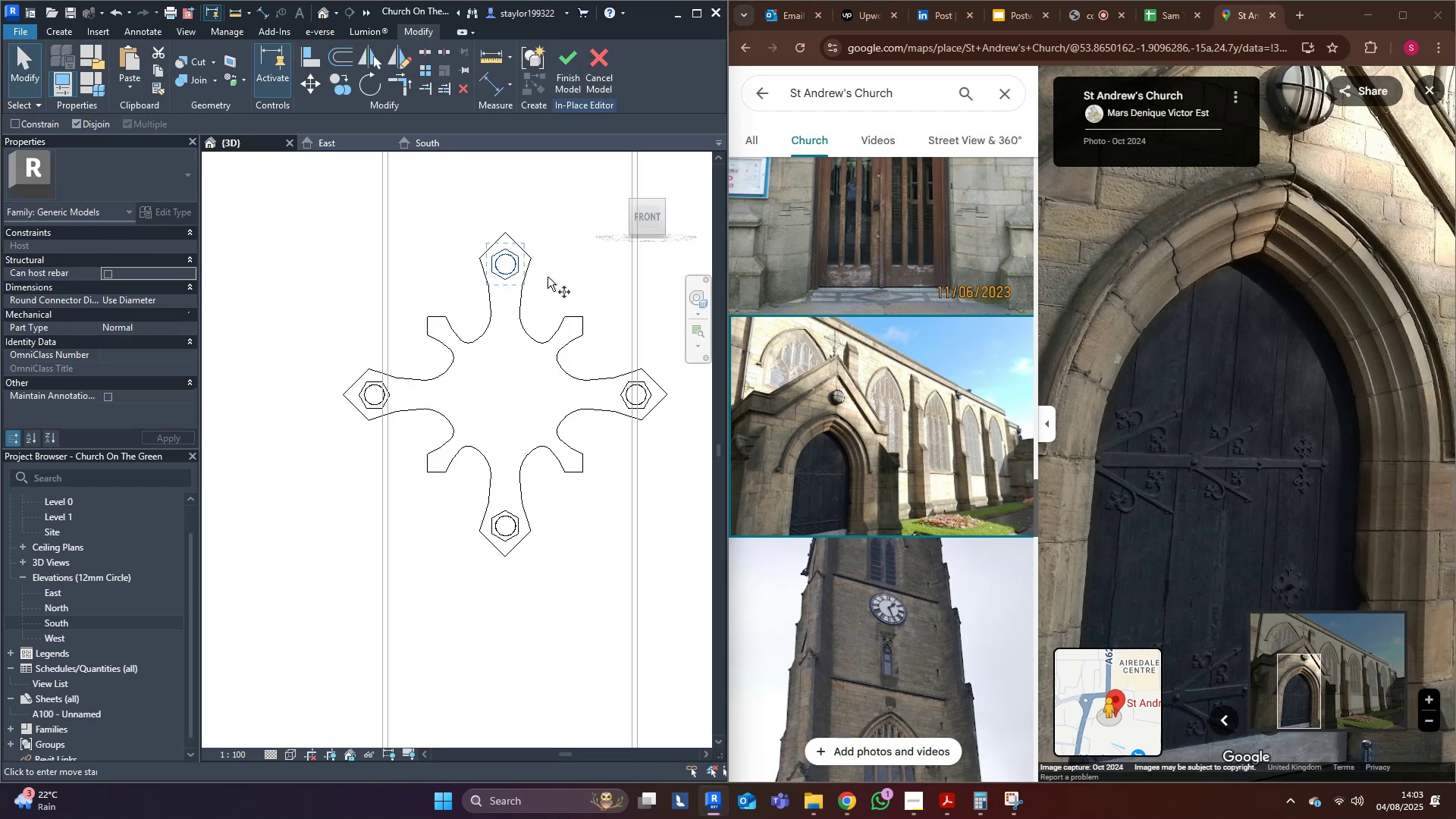 
left_click([508, 234])
 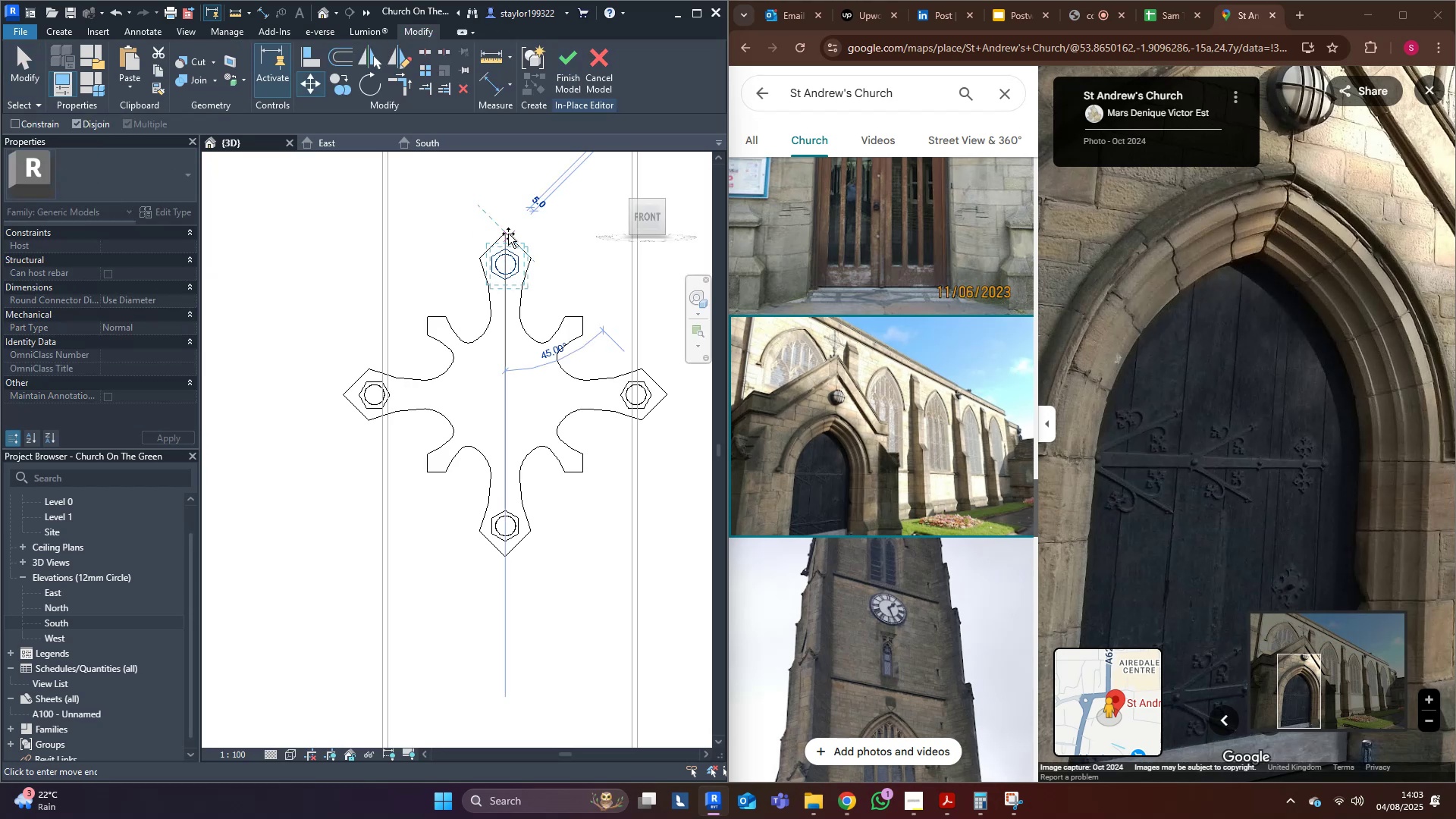 
hold_key(key=ControlLeft, duration=0.94)
 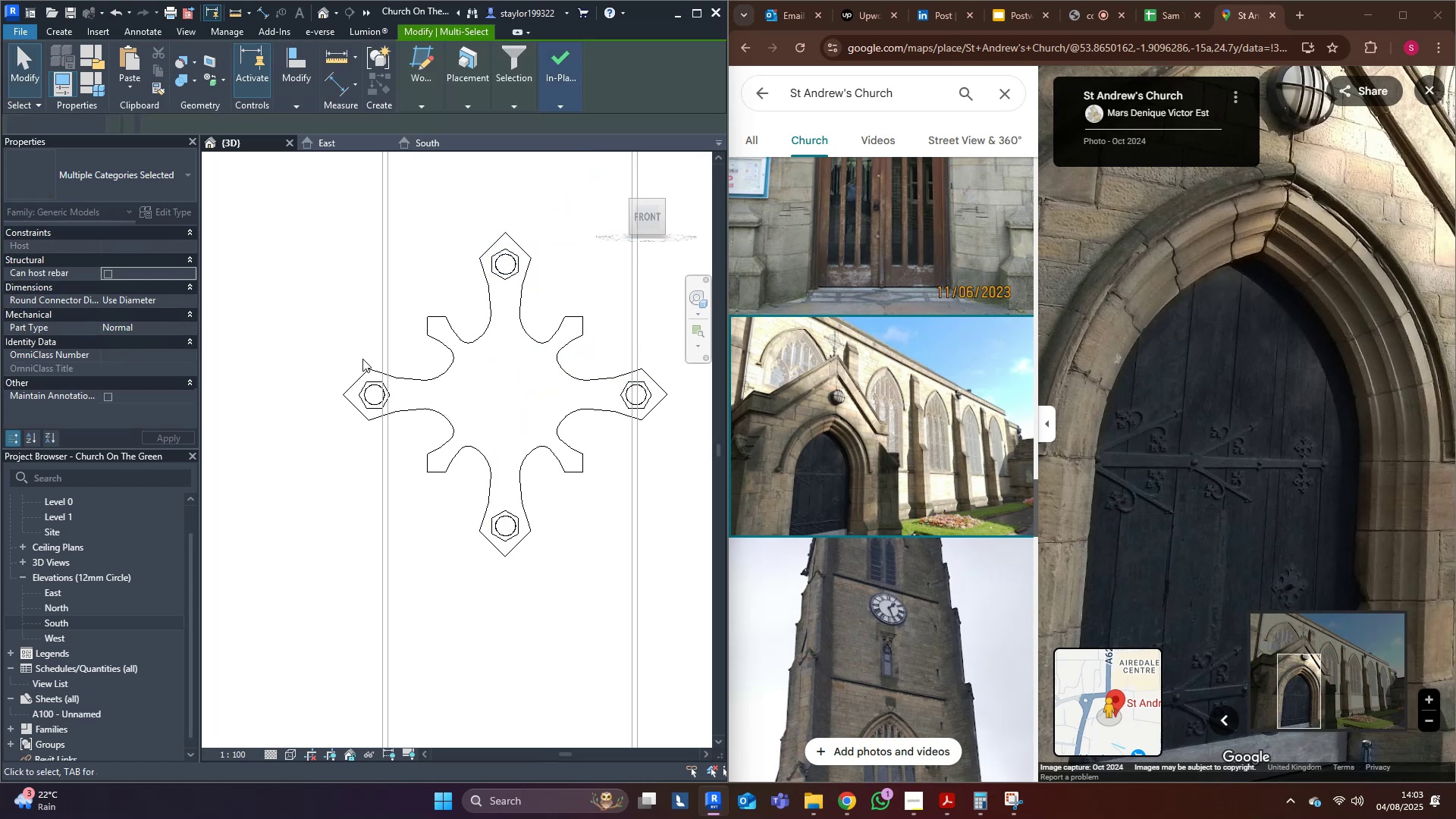 
hold_key(key=ShiftLeft, duration=0.77)
 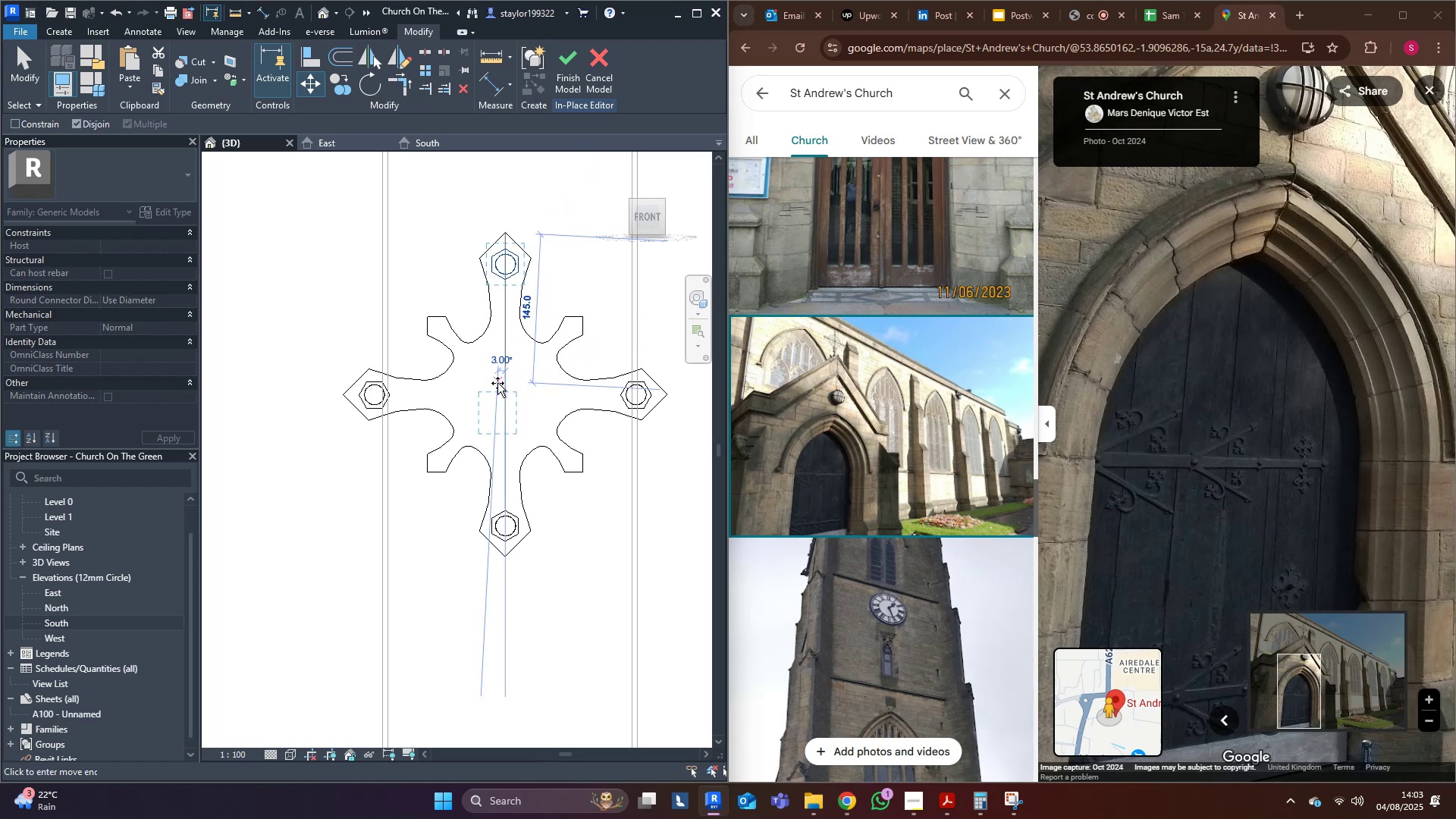 
key(Escape)
key(Escape)
type(ro)
 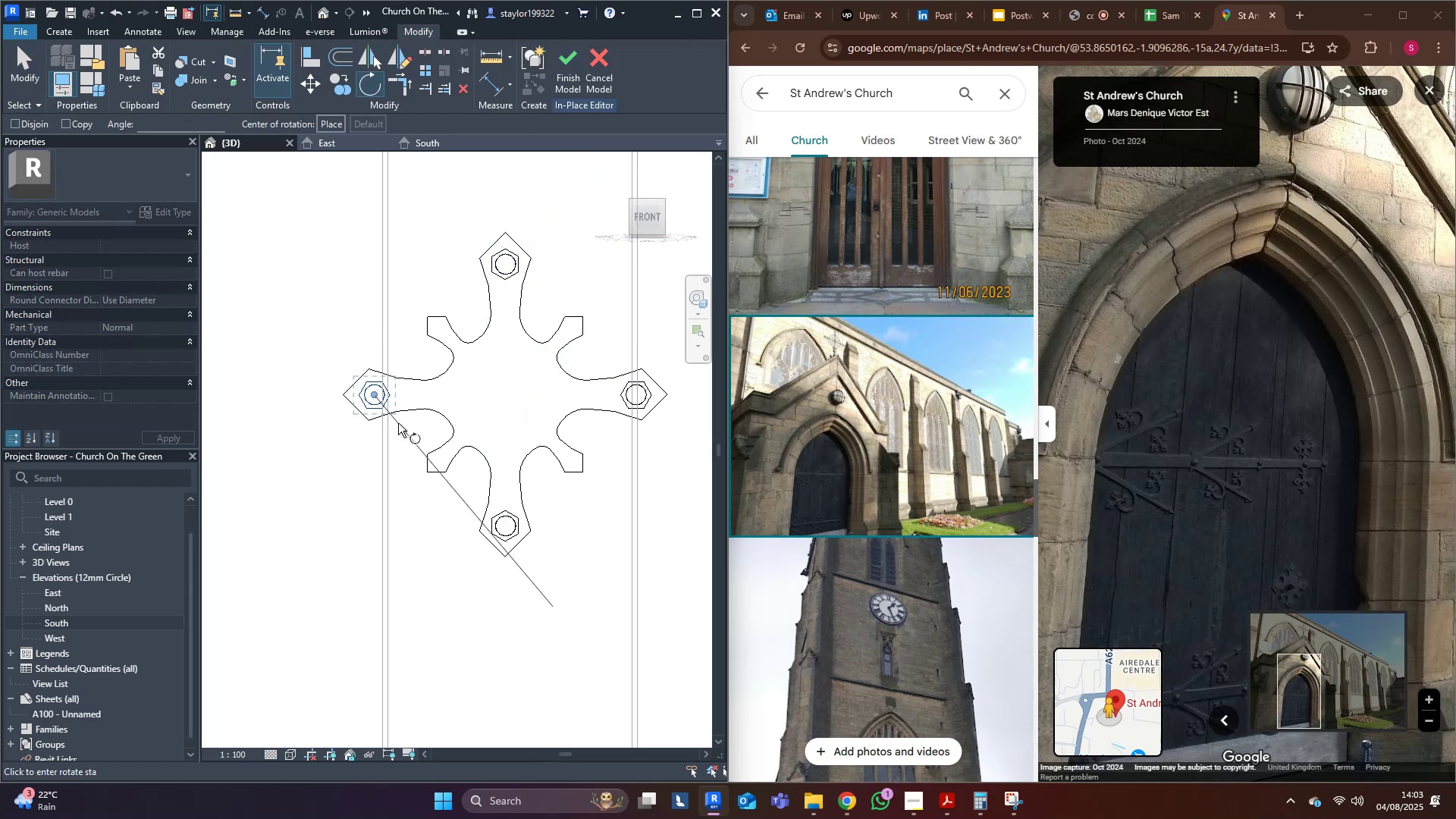 
left_click_drag(start_coordinate=[317, 331], to_coordinate=[398, 431])
 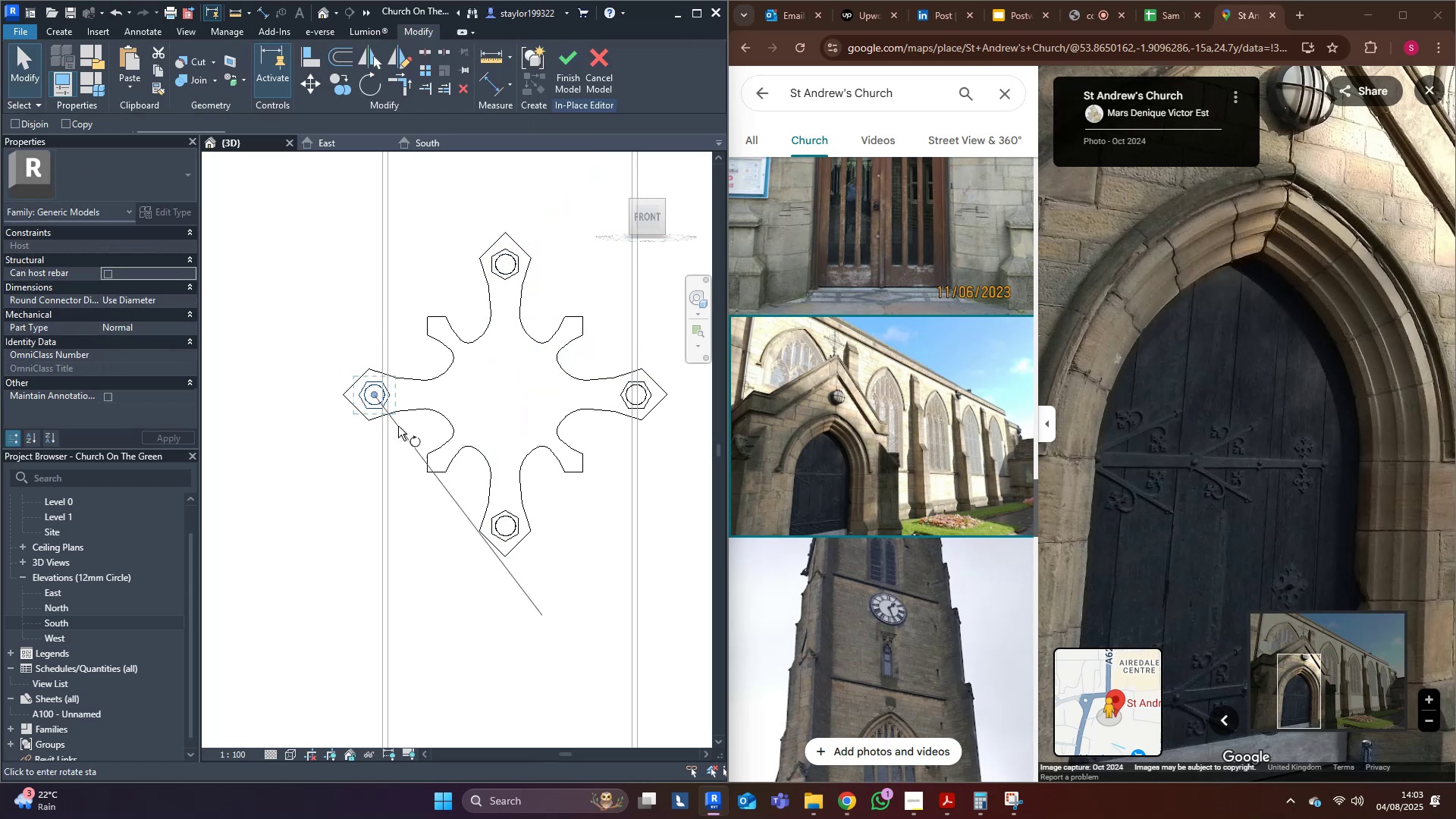 
hold_key(key=Escape, duration=3.2)
 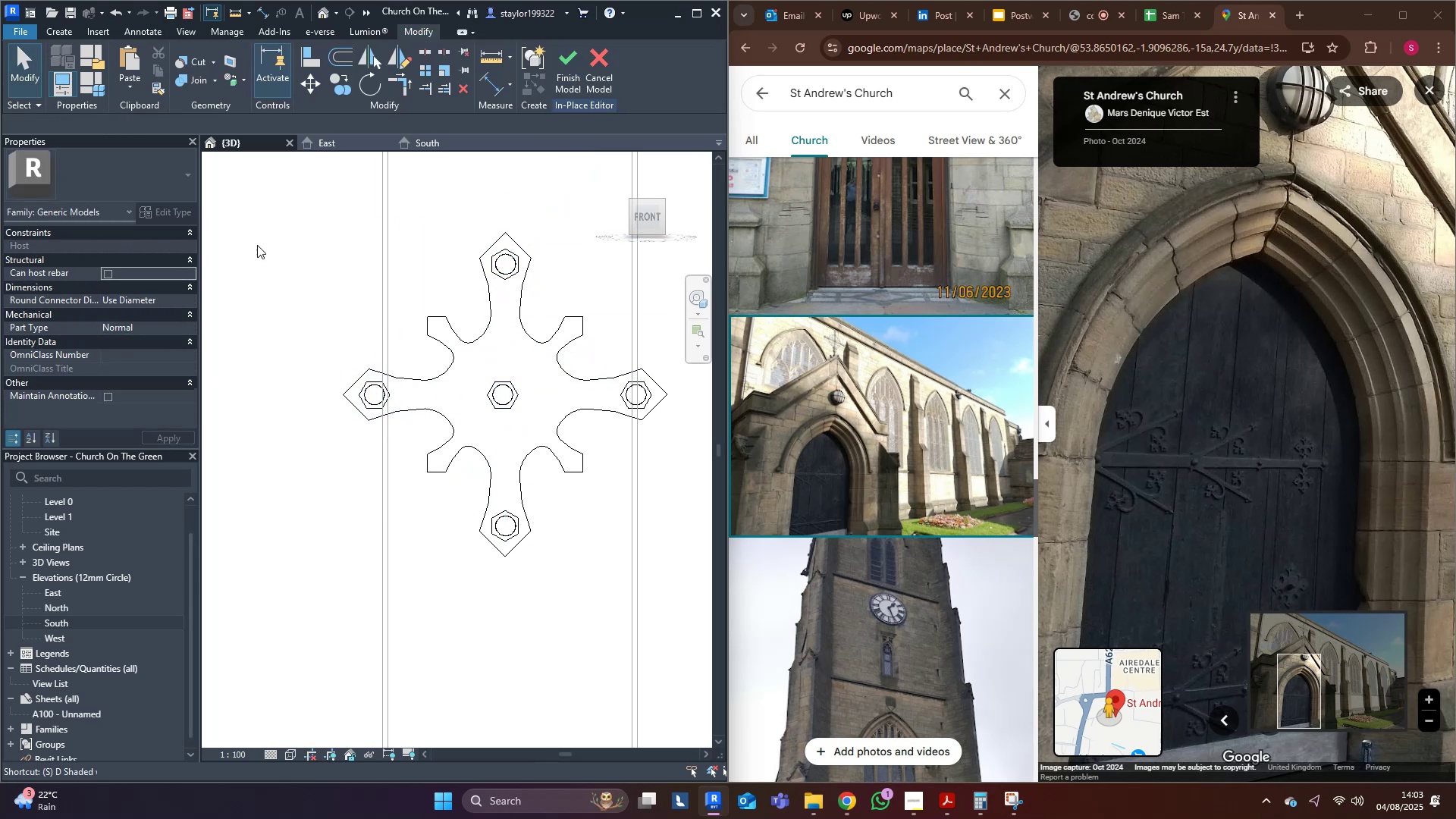 
middle_click([398, 422])
 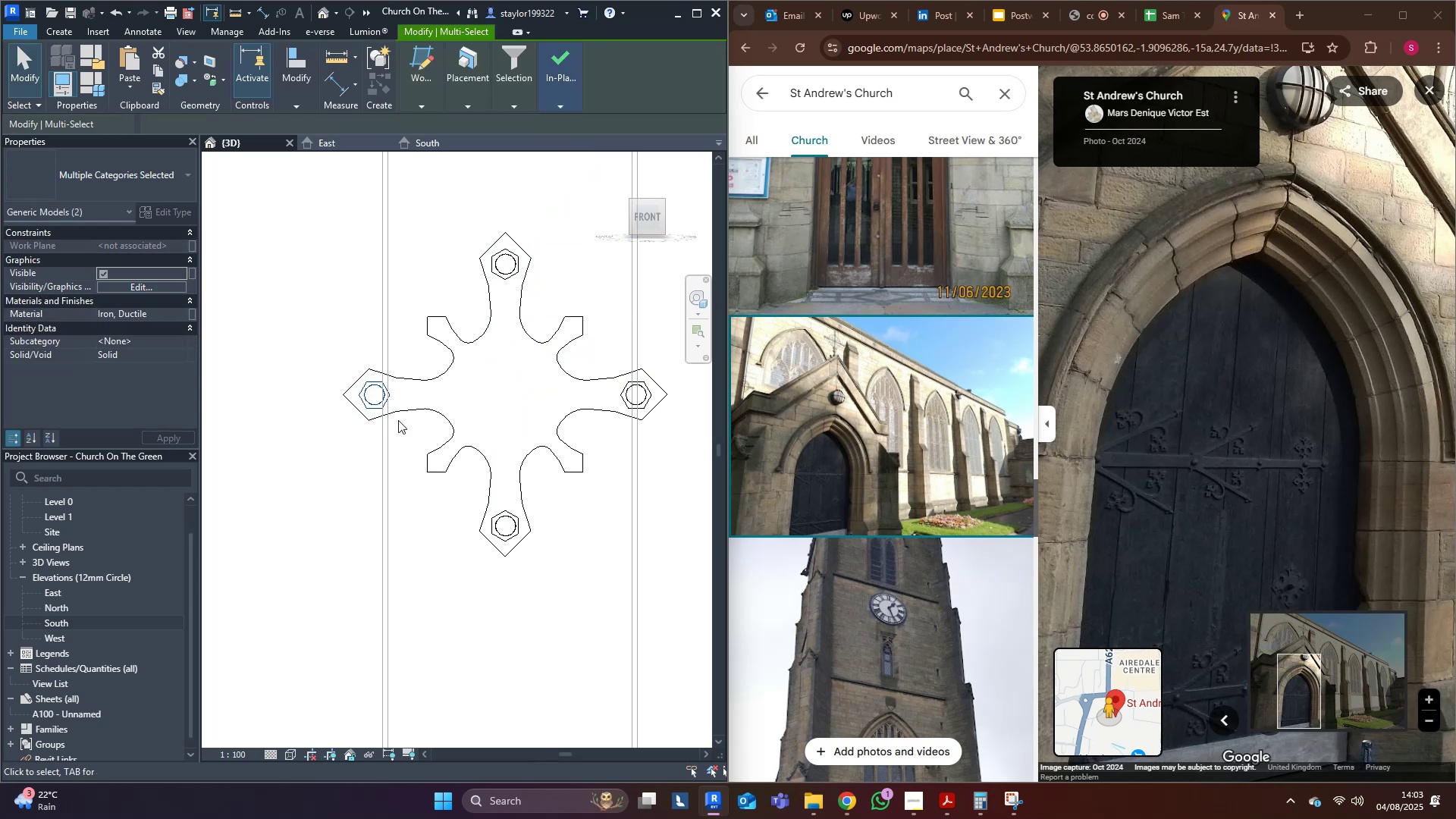 
type(mv)
 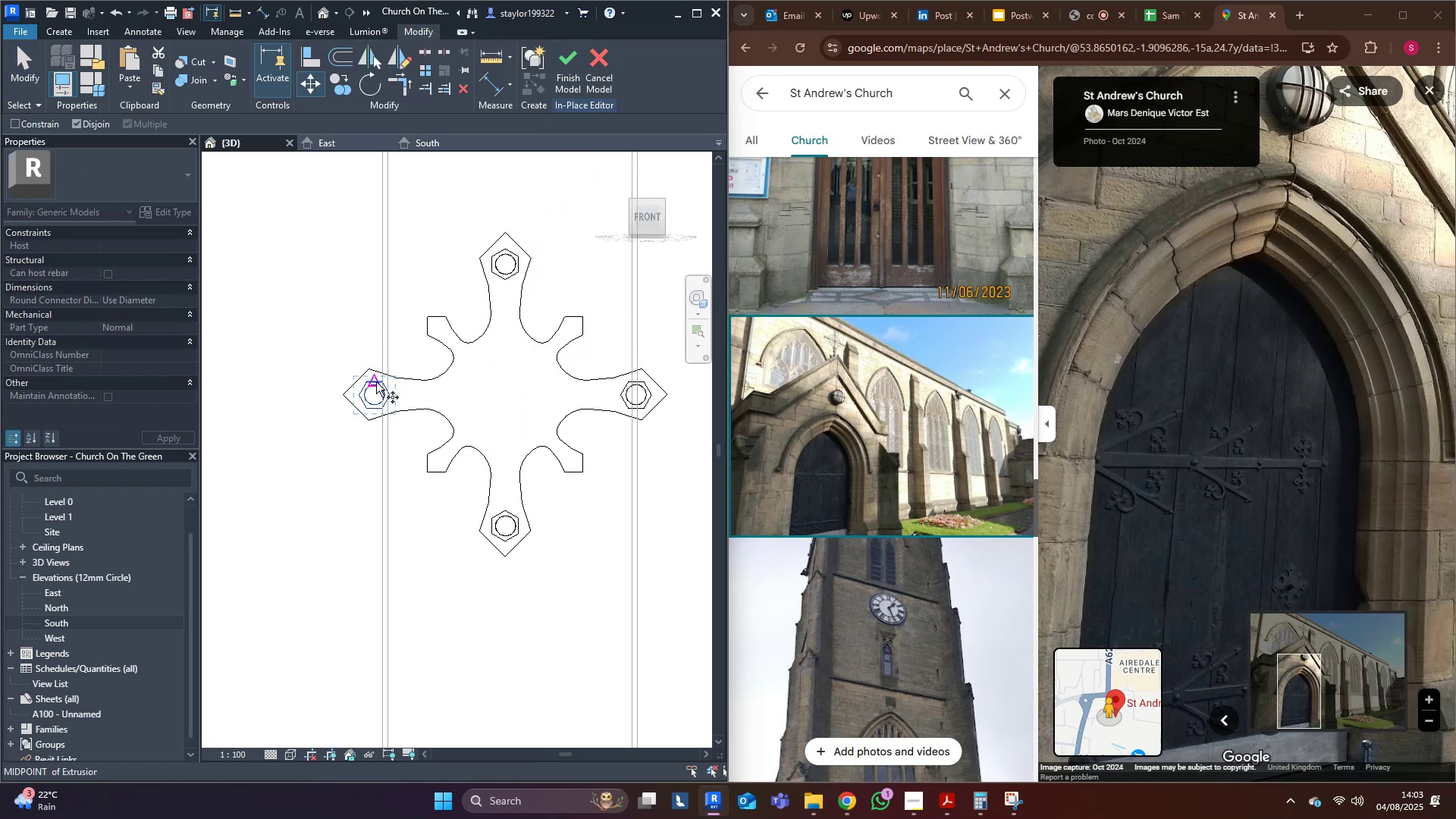 
left_click([376, 382])
 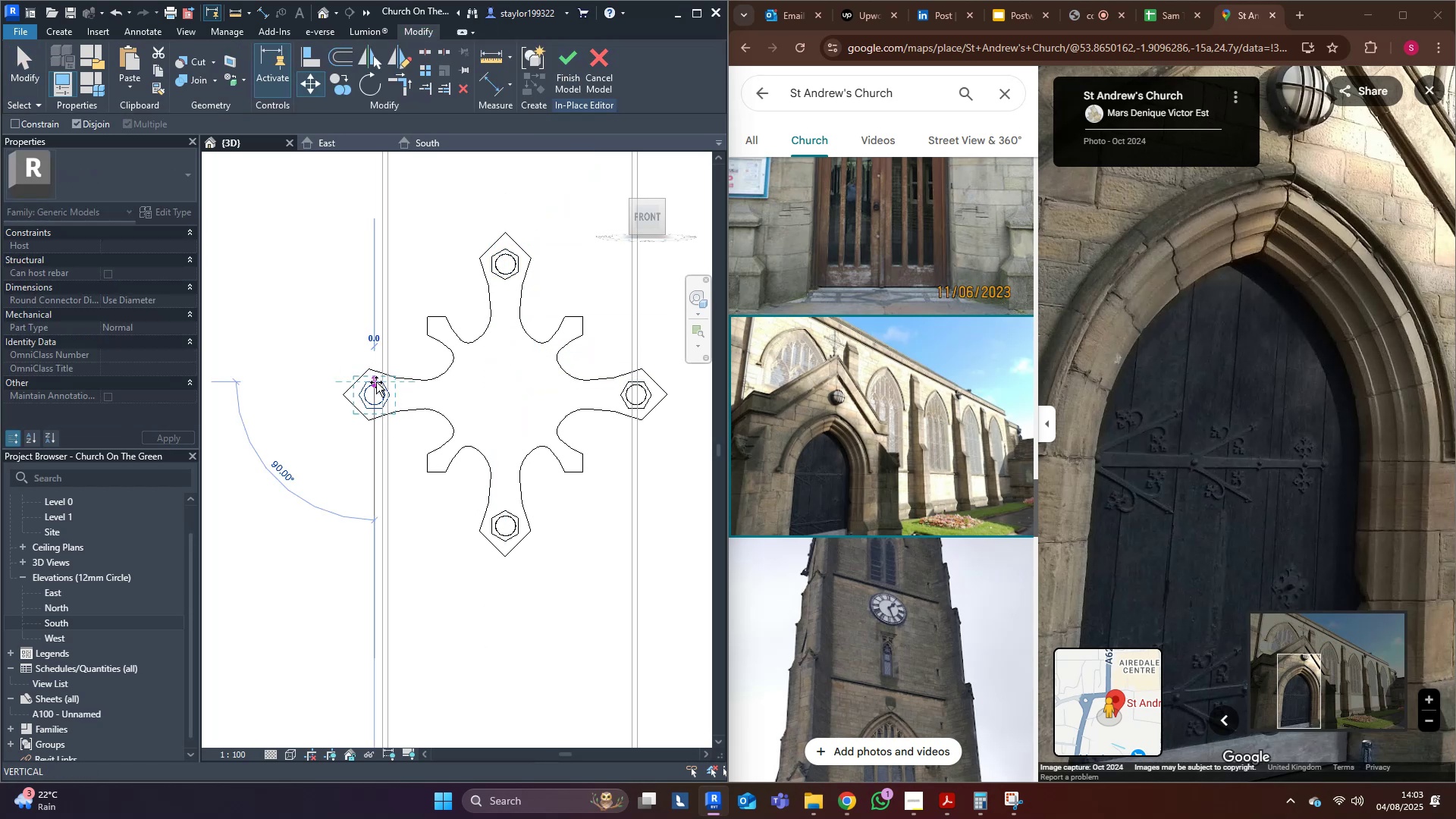 
hold_key(key=ControlLeft, duration=0.93)
 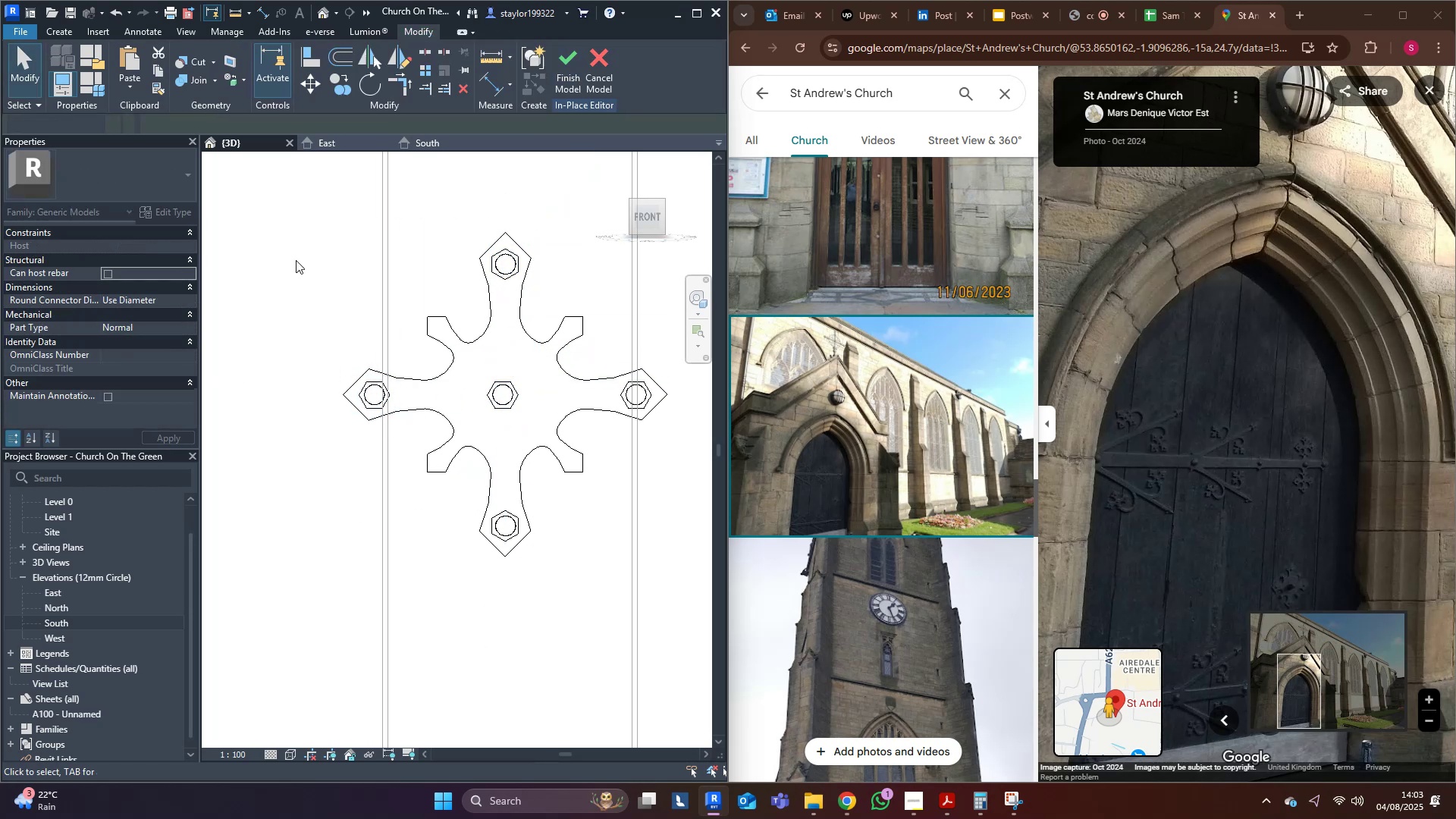 
hold_key(key=ShiftLeft, duration=0.81)
 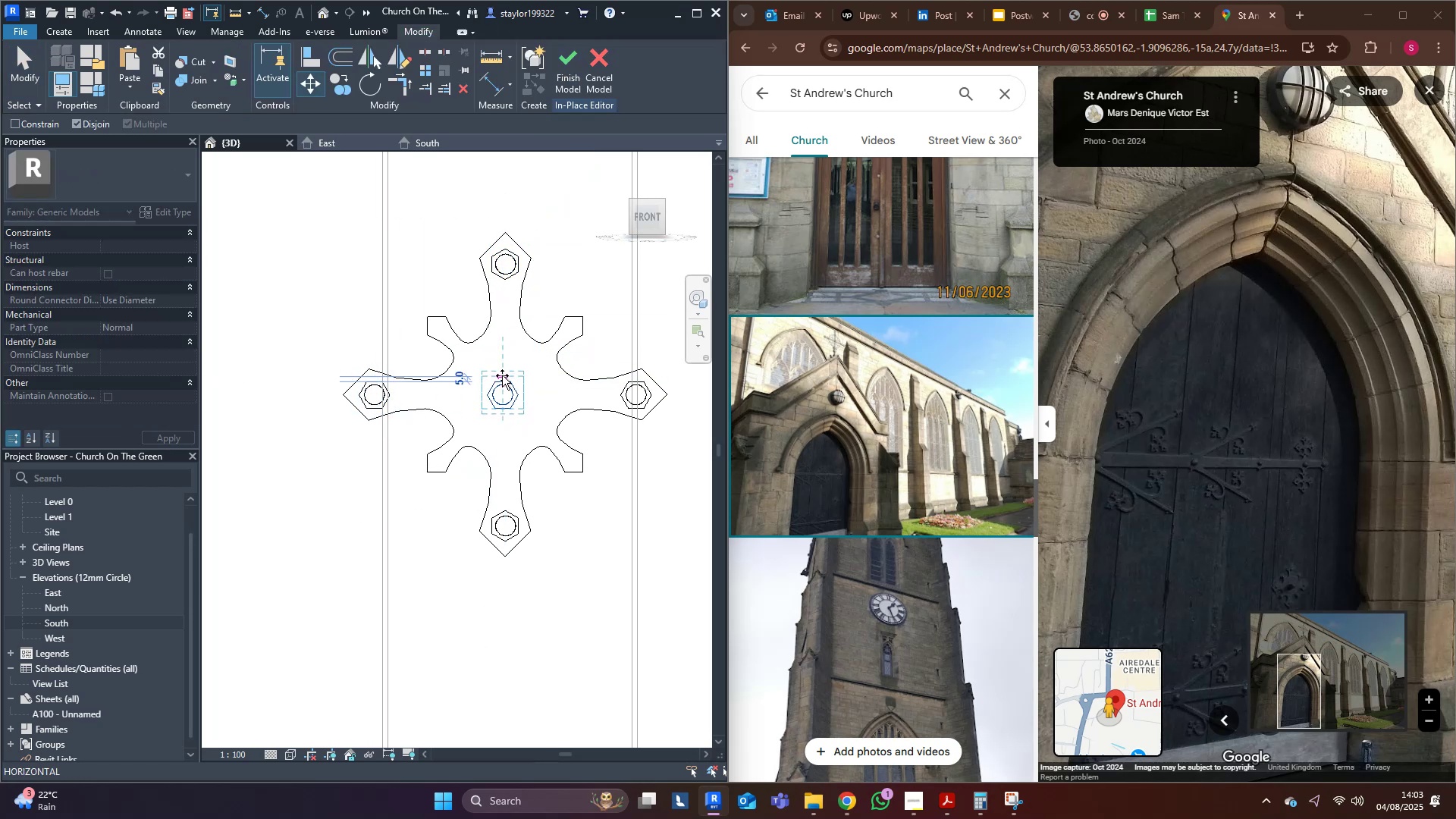 
left_click([502, 375])
 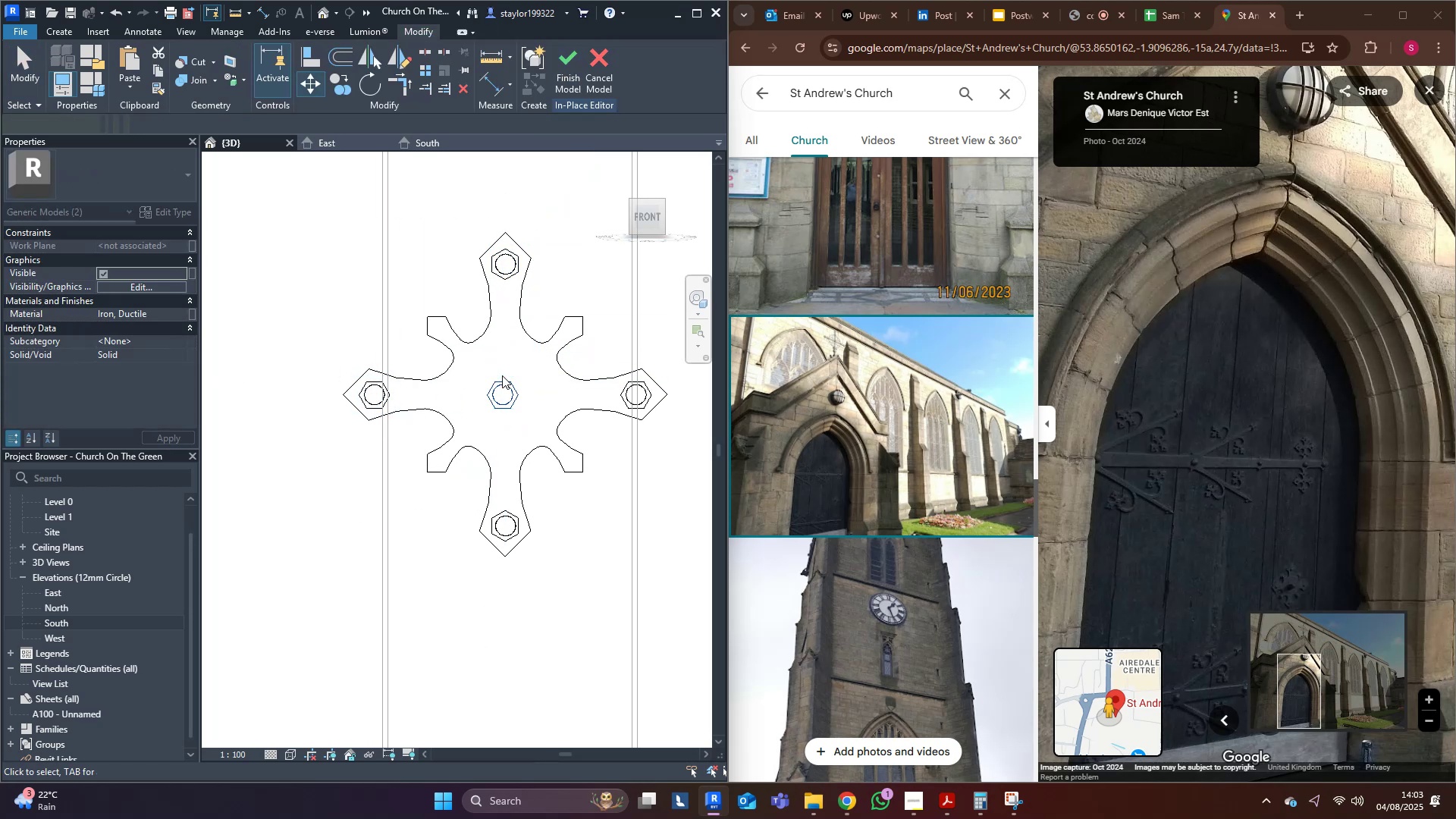 
key(Escape)
 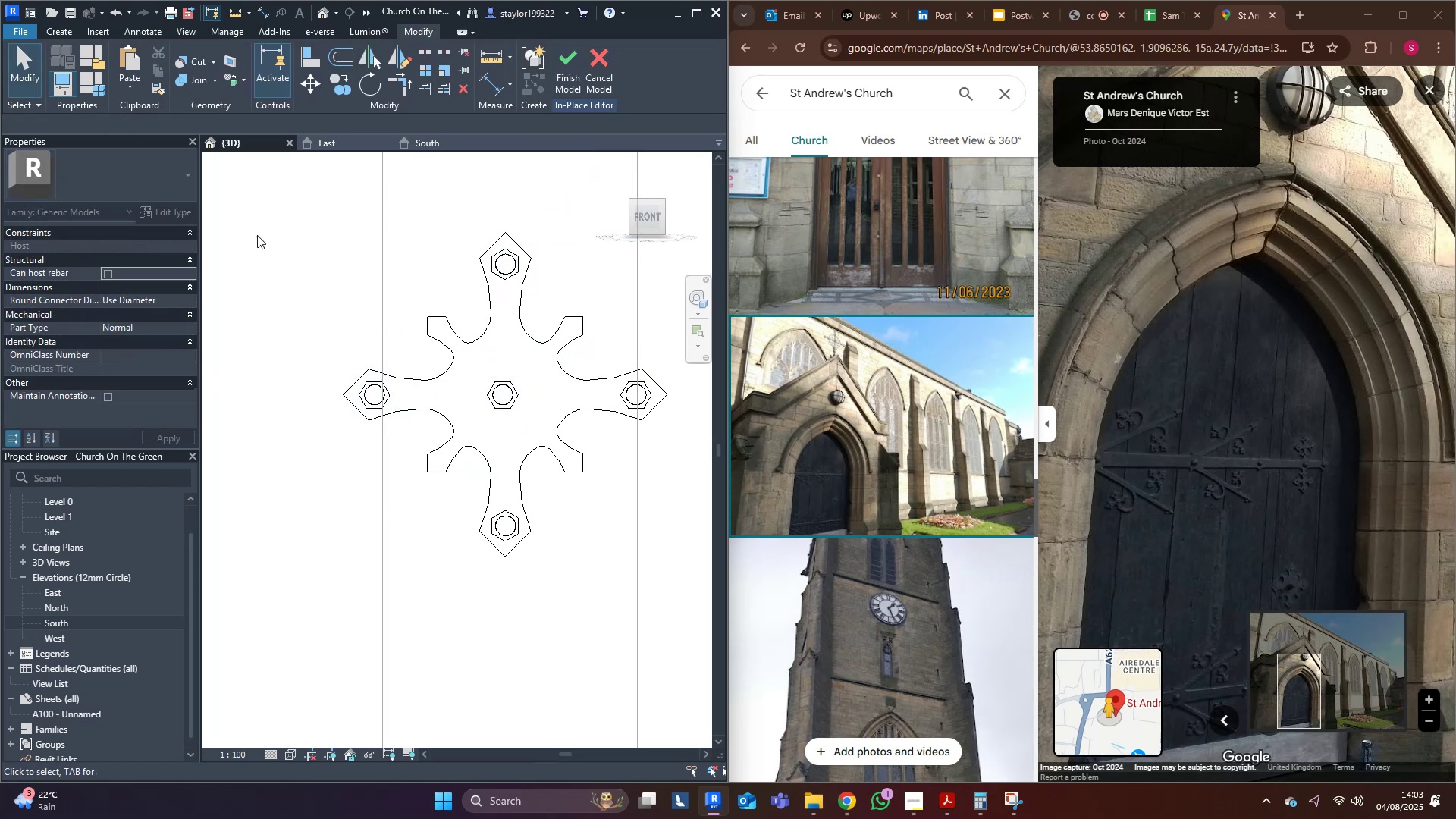 
left_click([253, 232])
 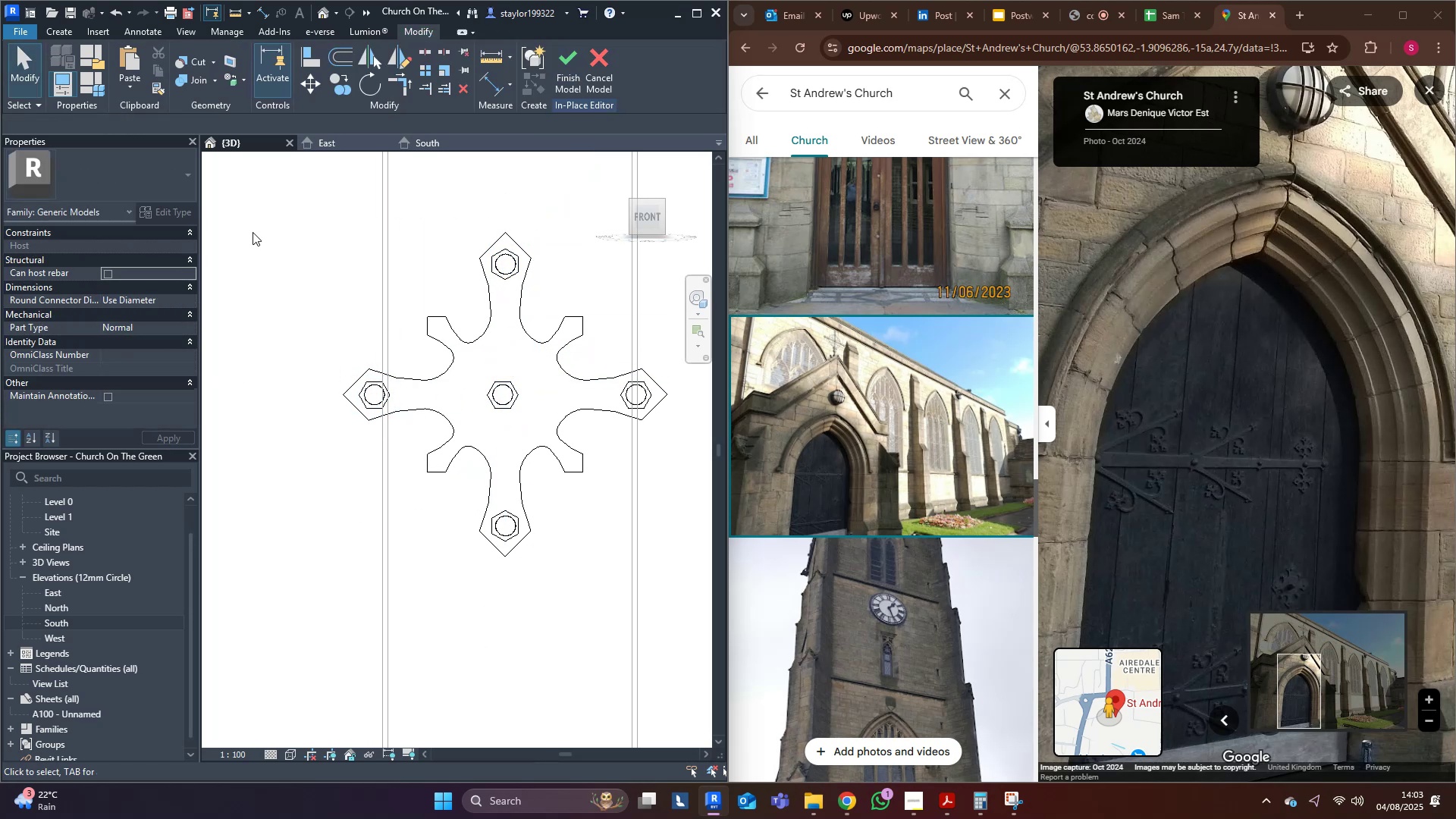 
type(sd)
 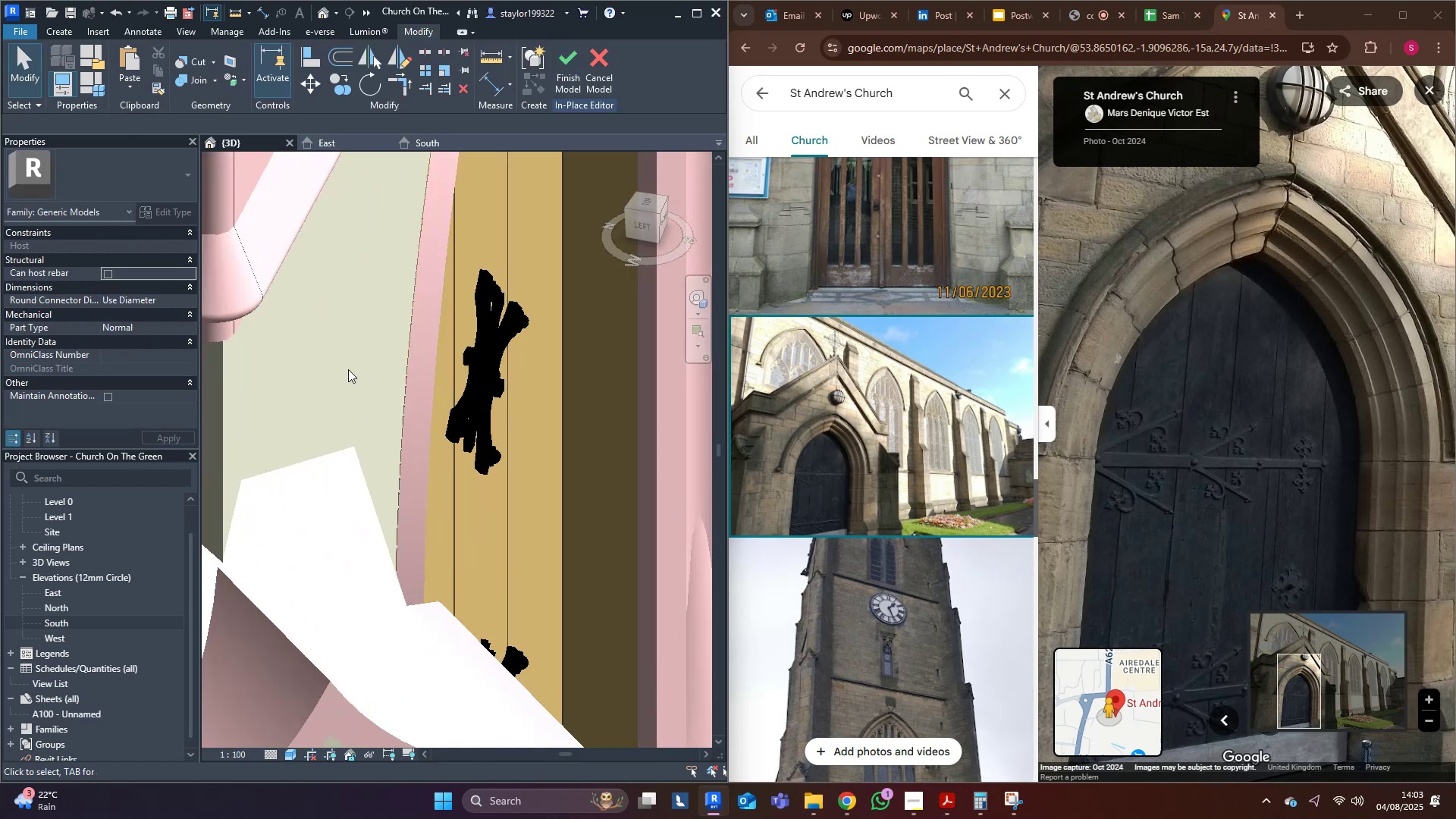 
scroll: coordinate [451, 437], scroll_direction: down, amount: 7.0
 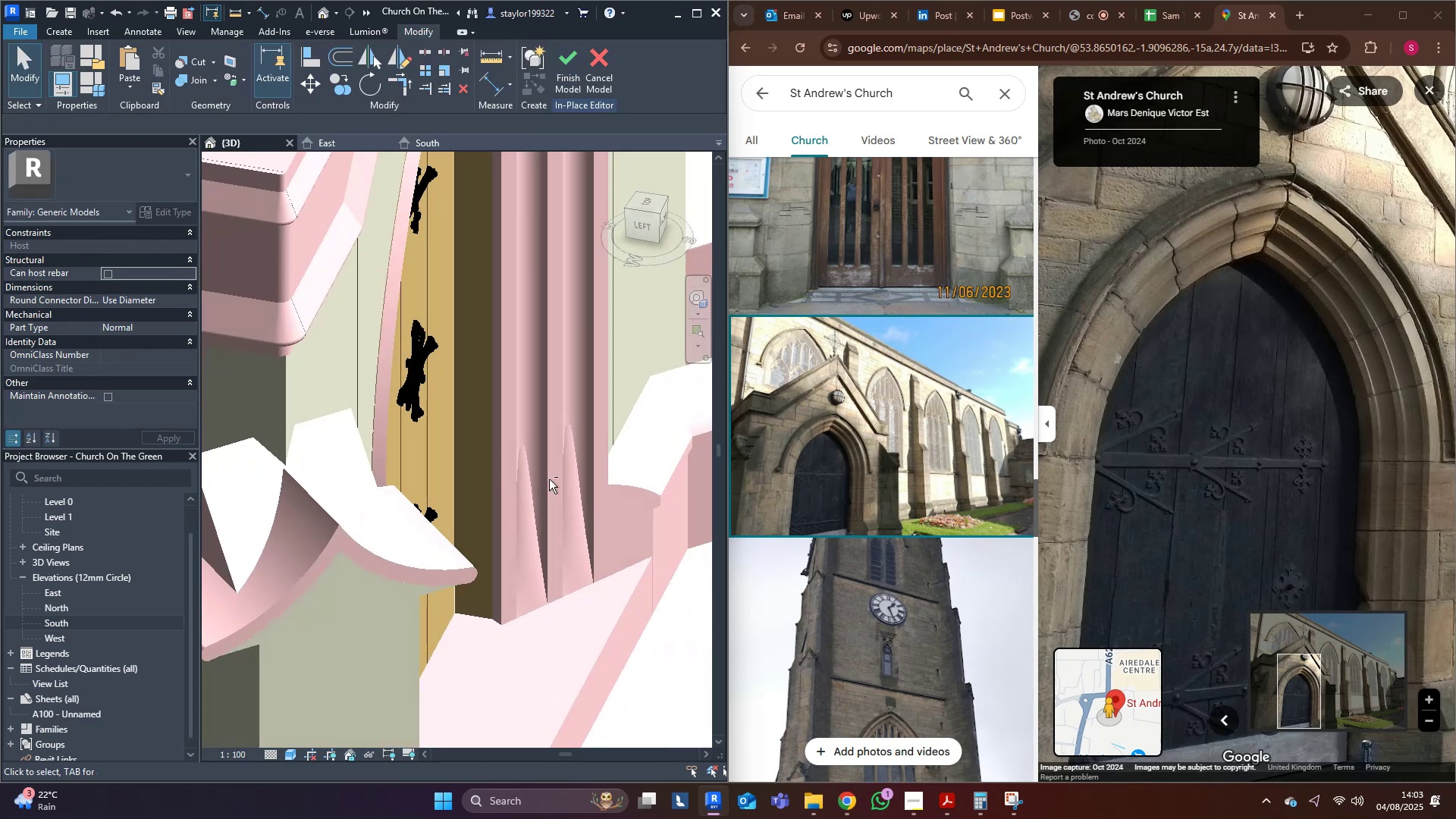 
scroll: coordinate [490, 375], scroll_direction: up, amount: 9.0
 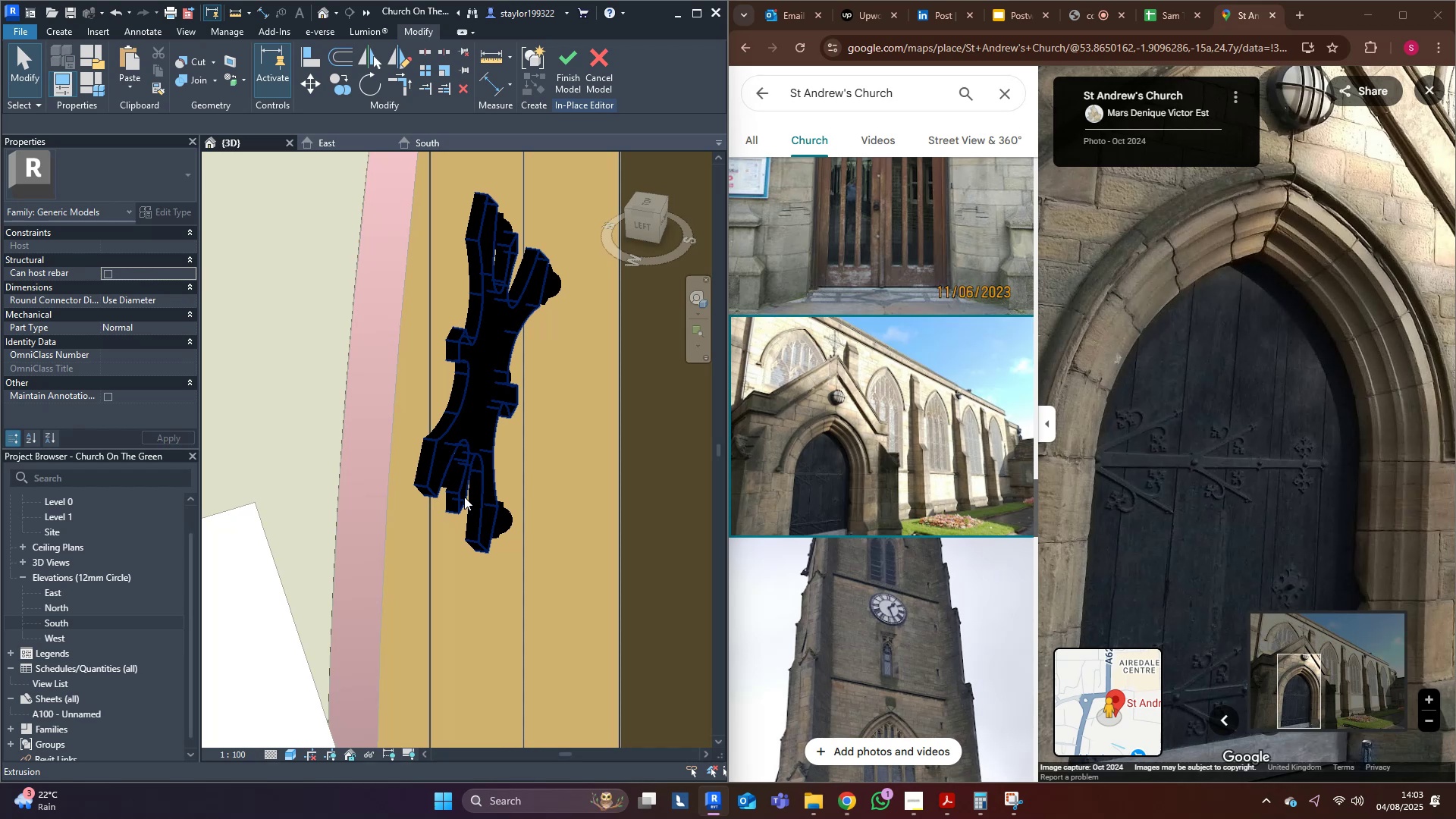 
scroll: coordinate [464, 497], scroll_direction: down, amount: 4.0
 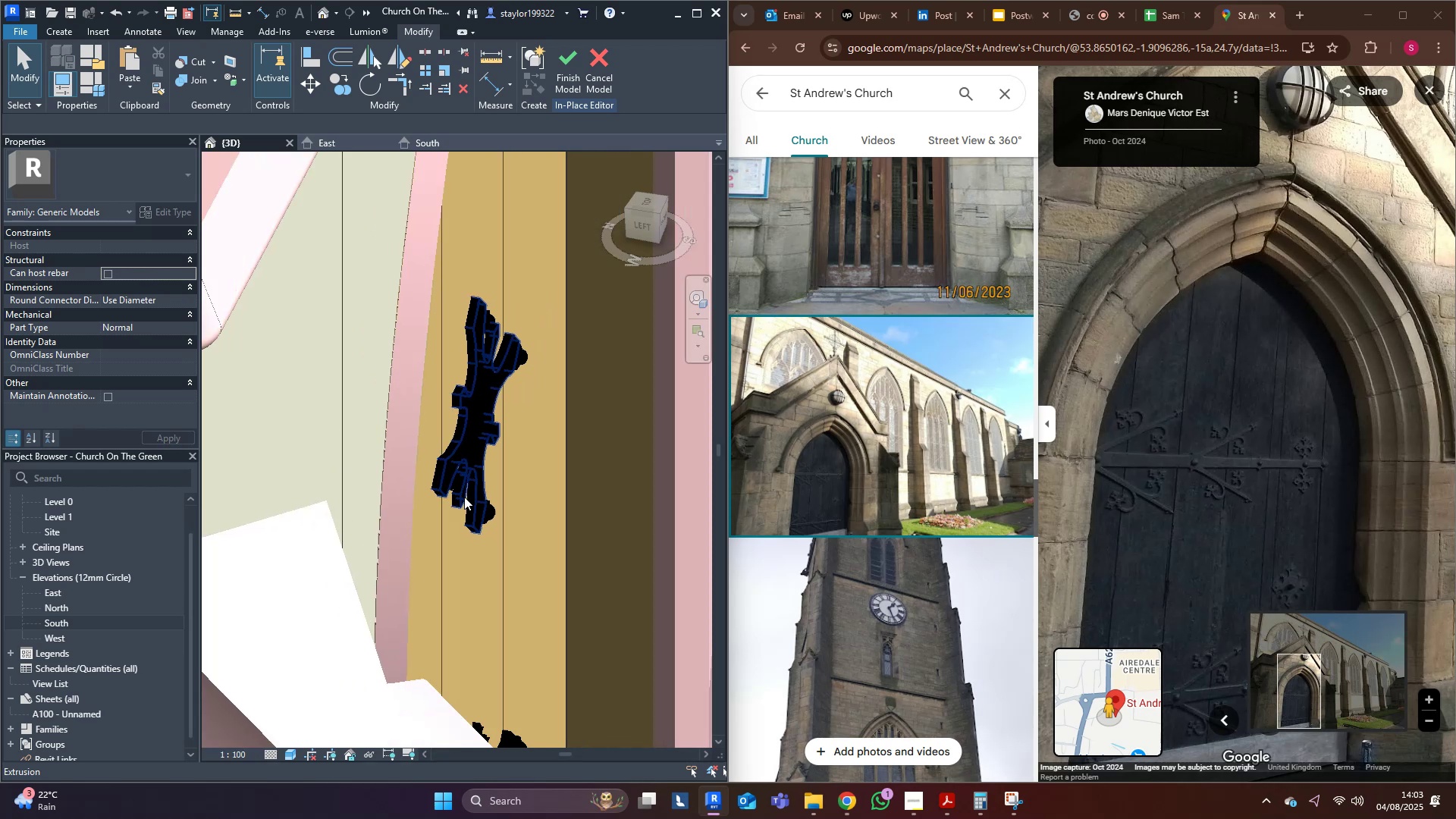 
hold_key(key=ShiftLeft, duration=0.48)
 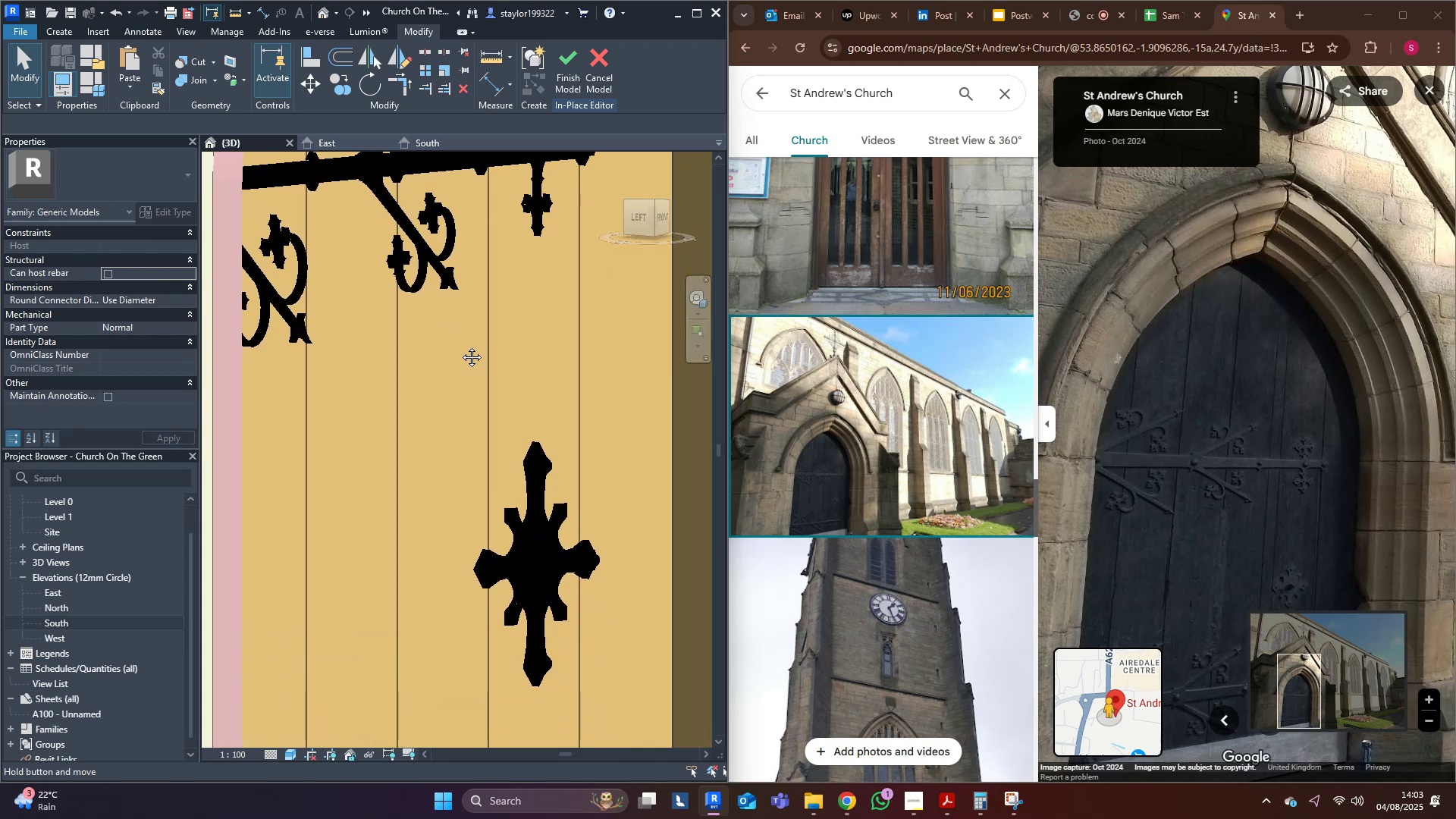 
hold_key(key=ShiftLeft, duration=0.71)
 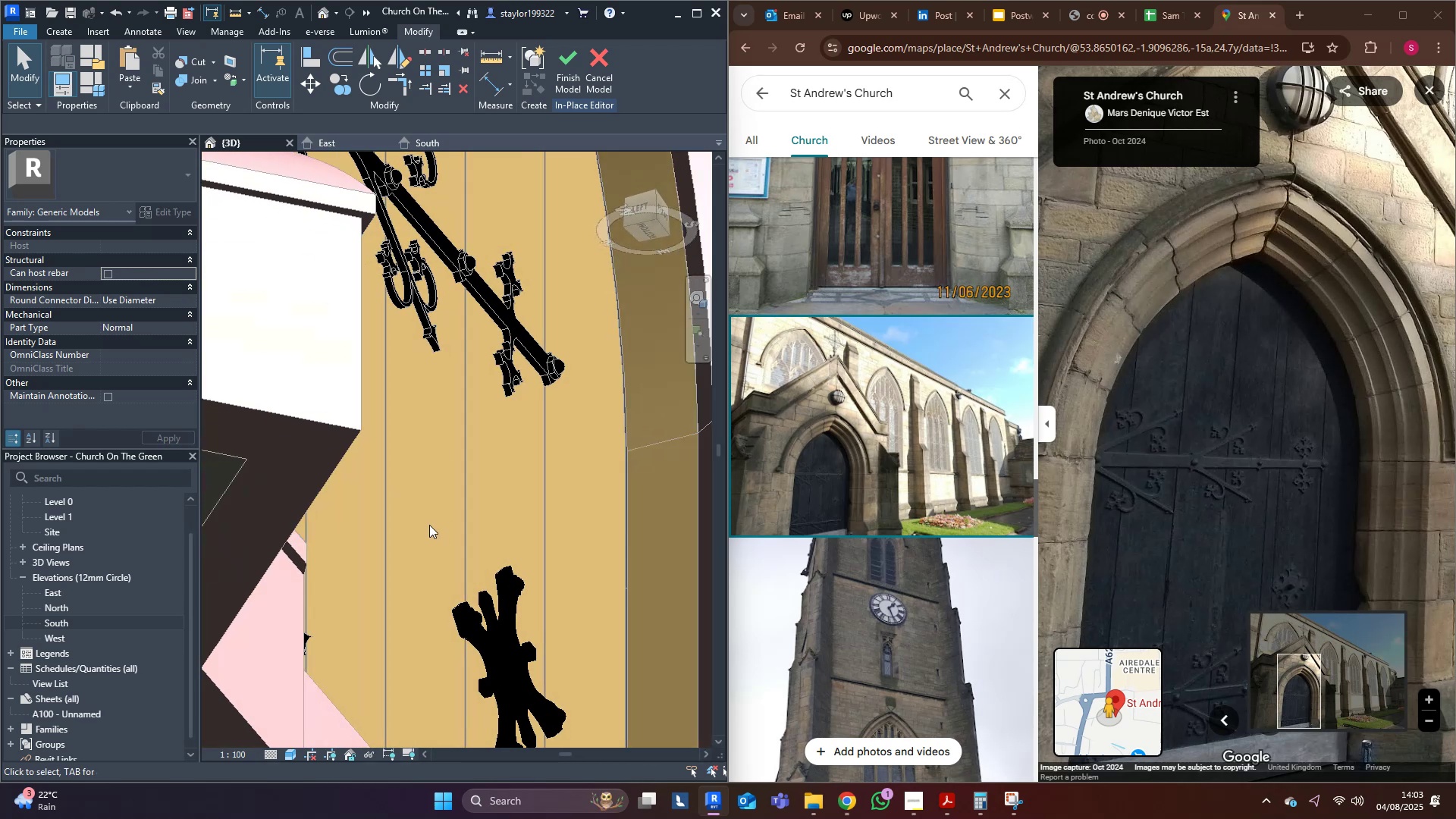 
left_click_drag(start_coordinate=[364, 365], to_coordinate=[598, 682])
 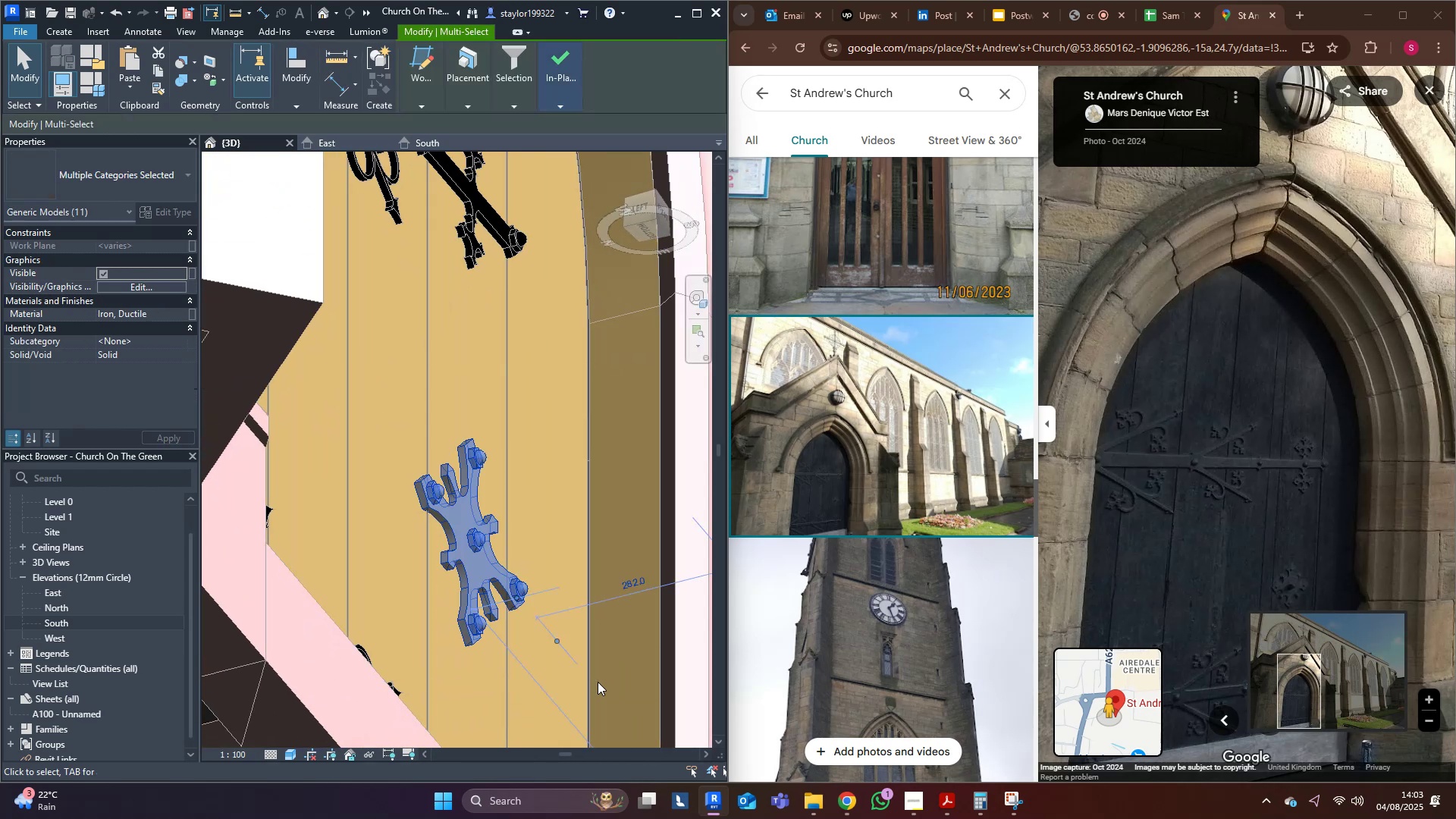 
type(hi)
 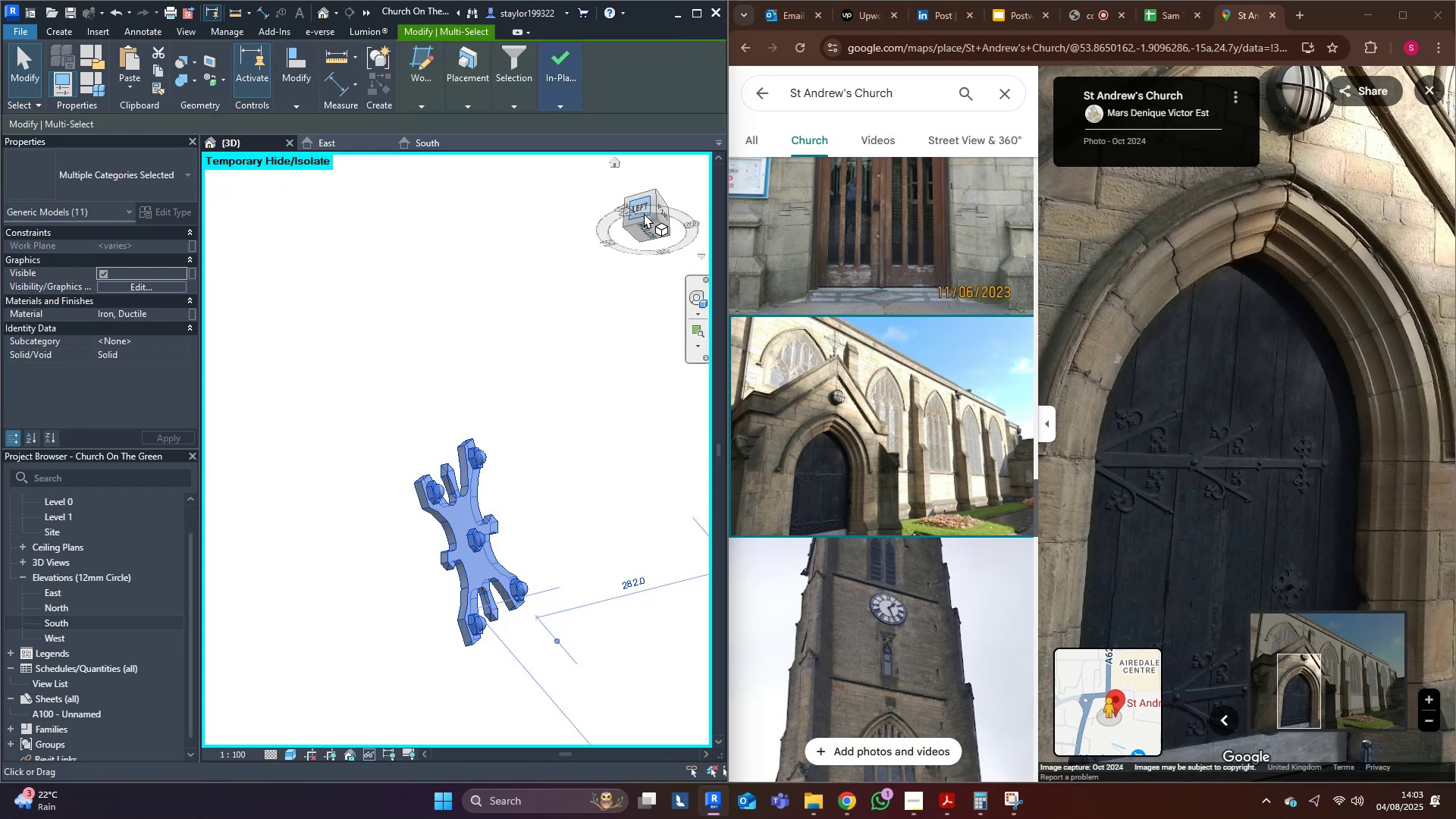 
left_click([645, 210])
 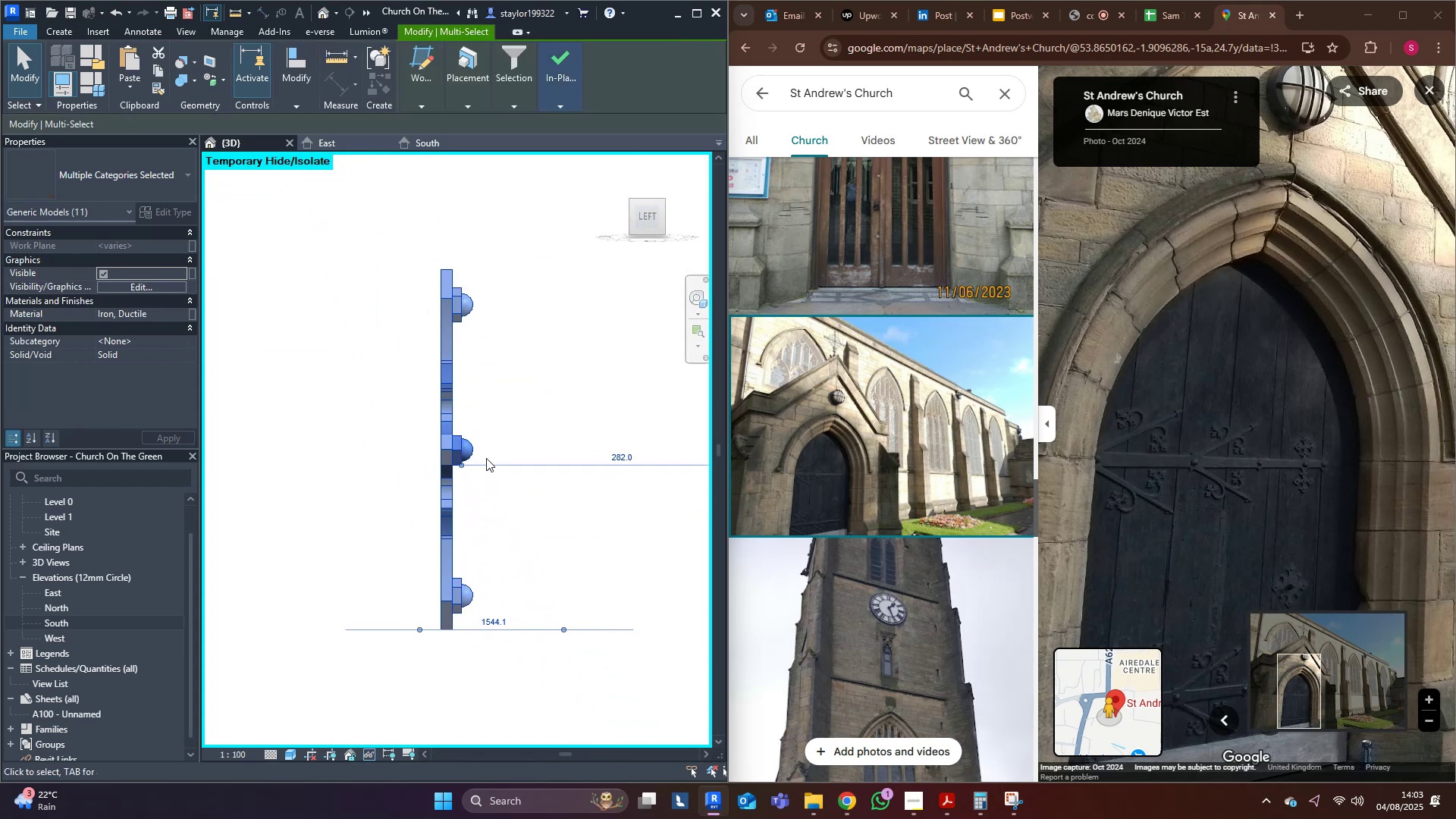 
hold_key(key=ShiftLeft, duration=0.95)
 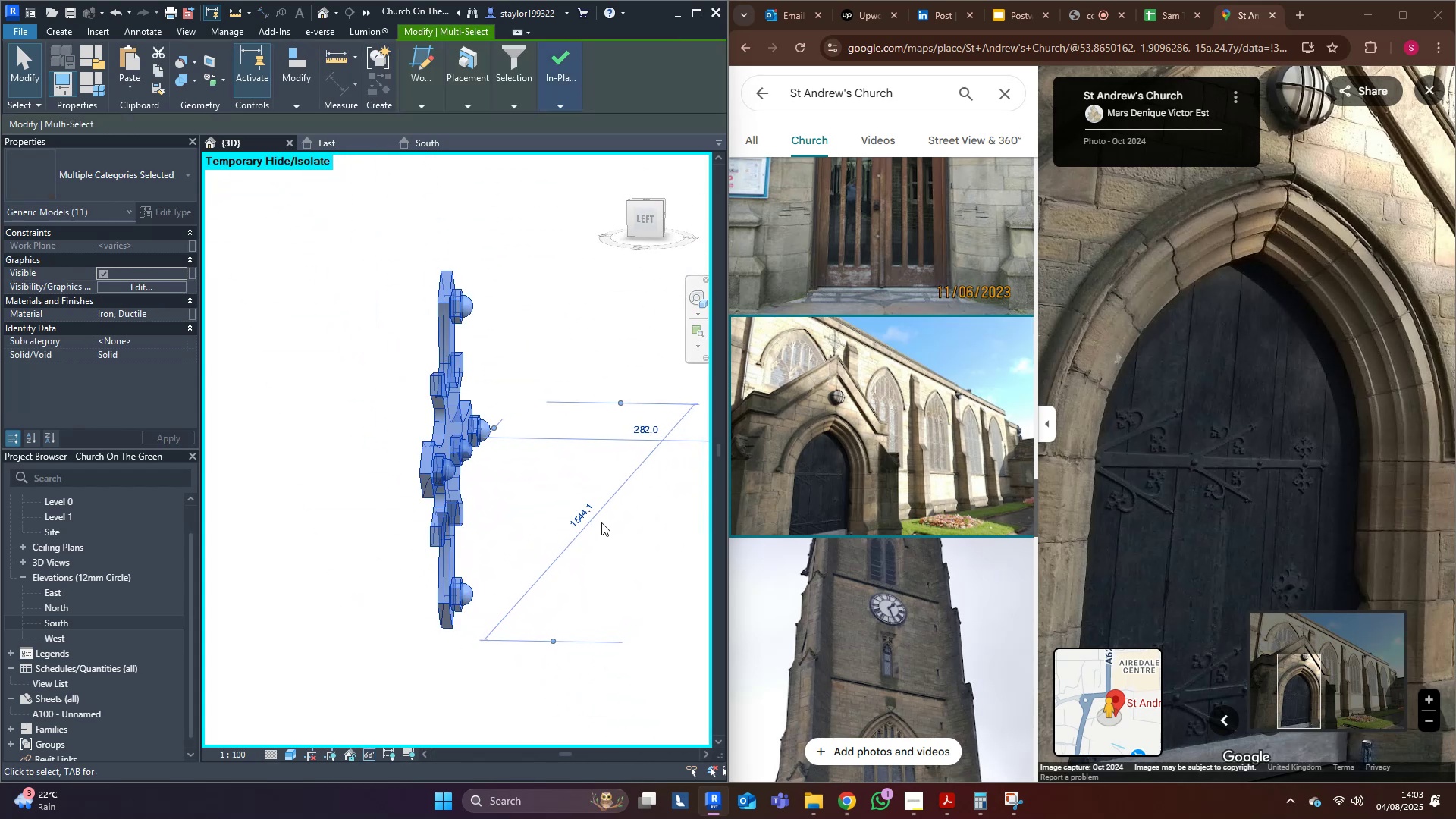 
left_click_drag(start_coordinate=[599, 528], to_coordinate=[598, 534])
 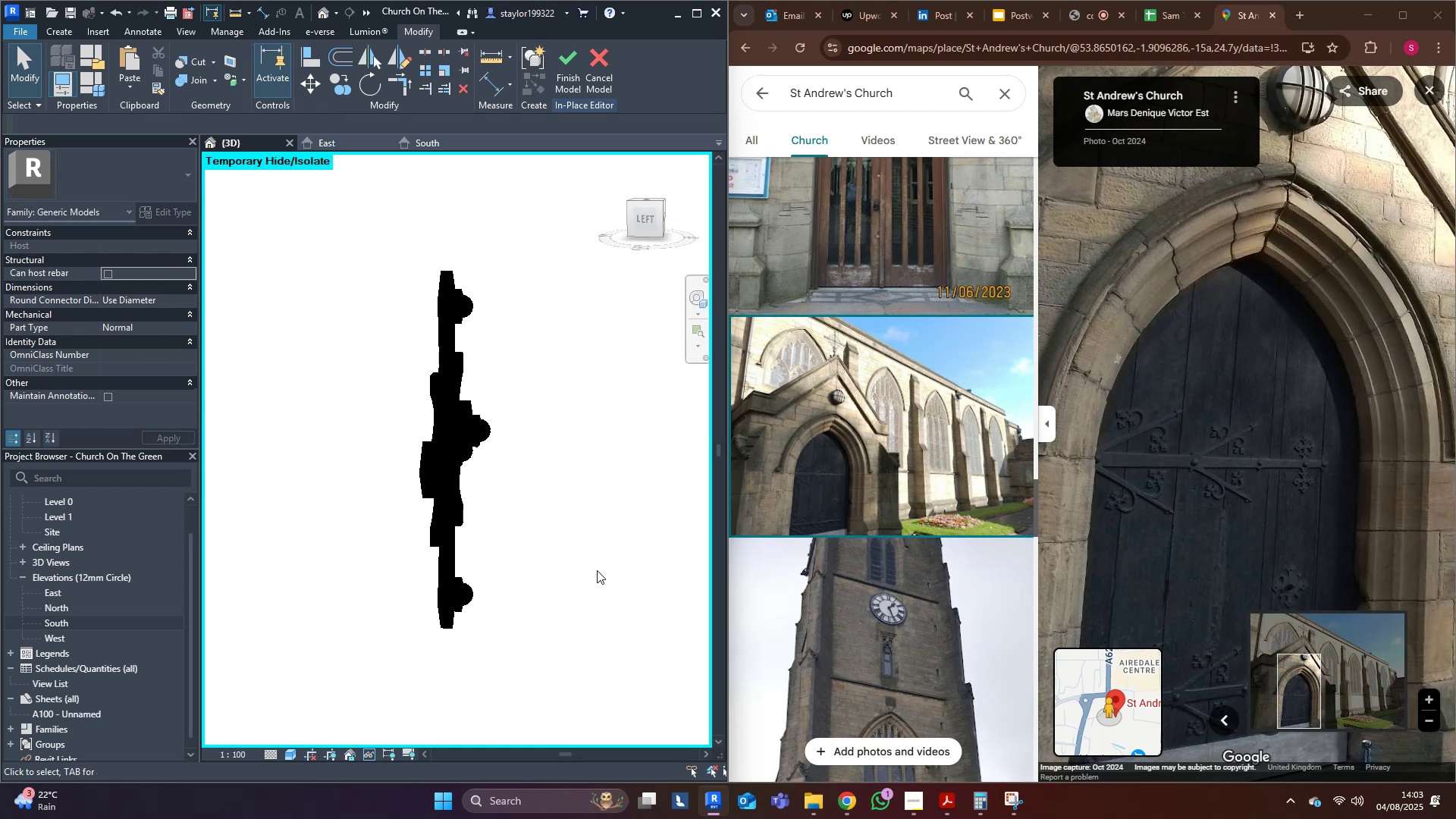 
hold_key(key=ShiftLeft, duration=0.32)
 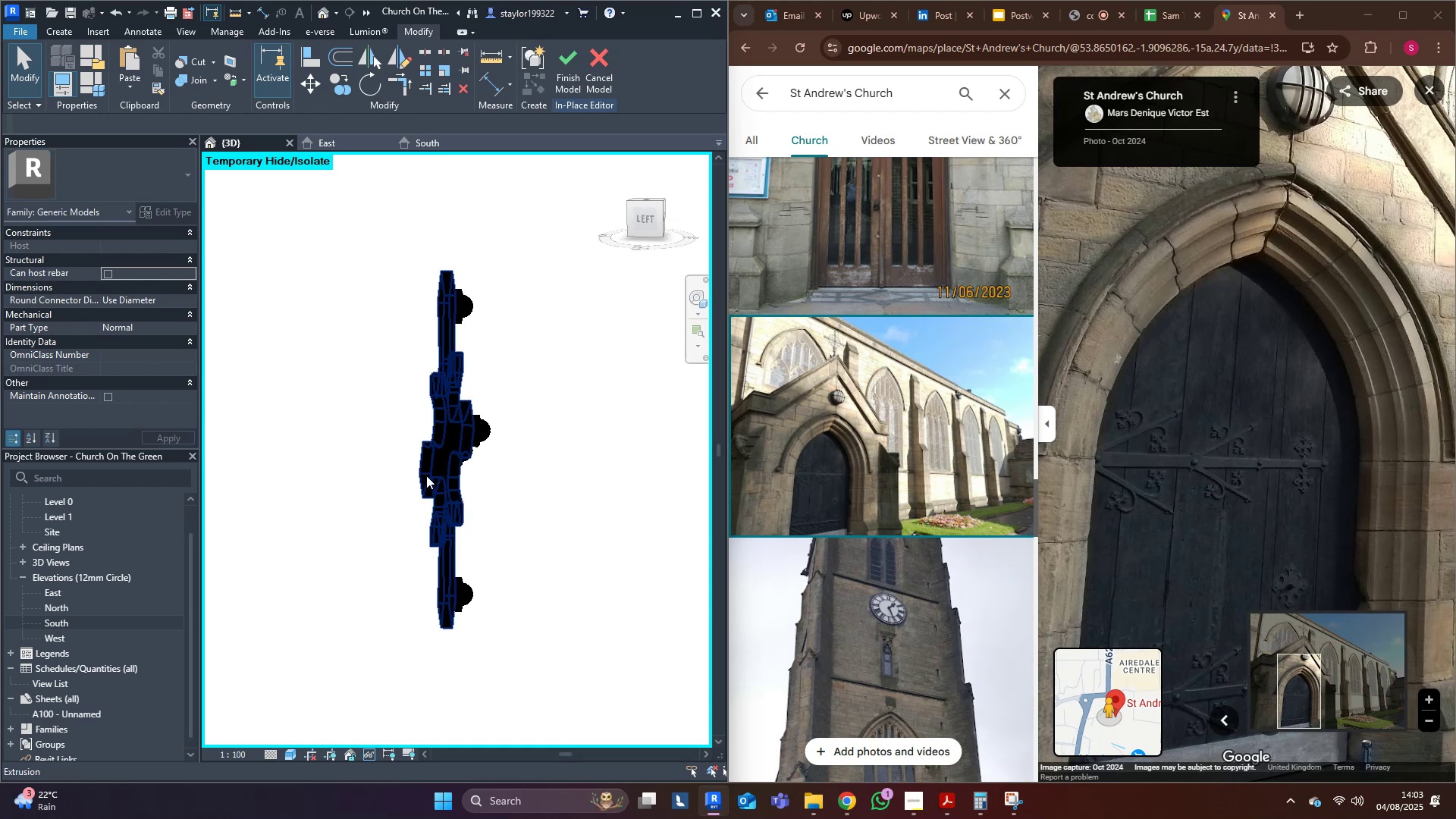 
left_click([426, 475])
 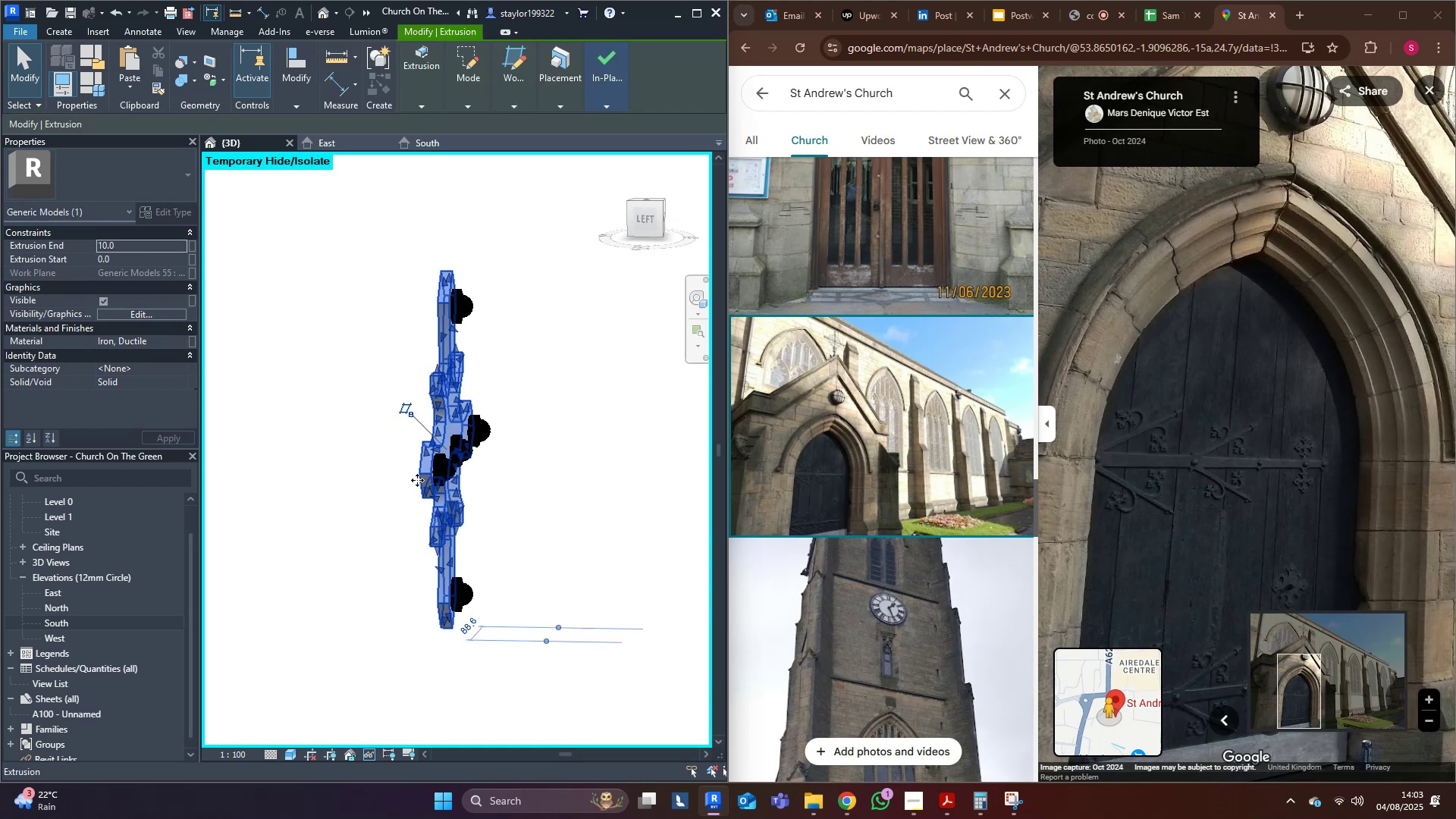 
hold_key(key=ShiftLeft, duration=1.39)
 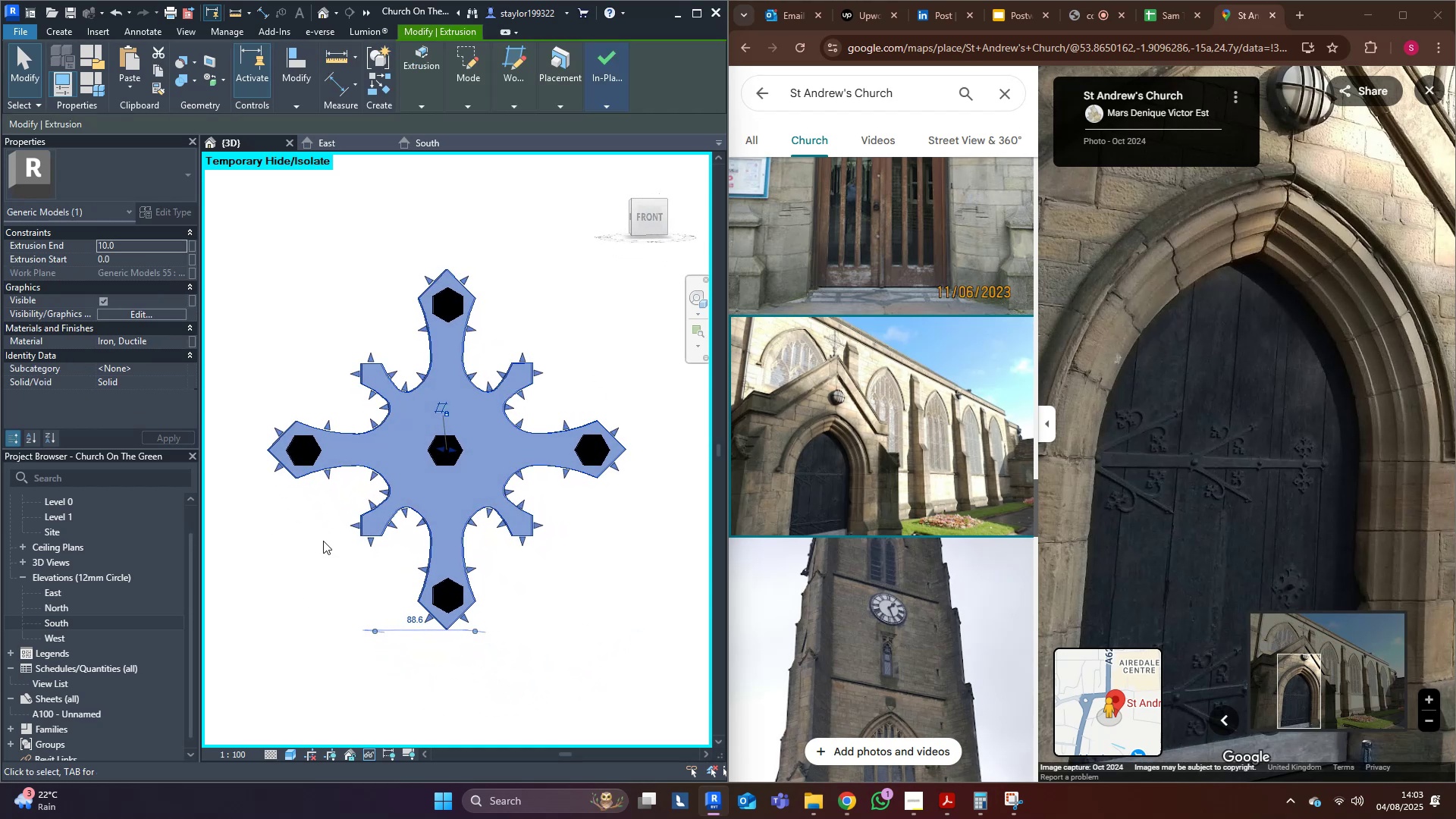 
hold_key(key=ShiftLeft, duration=0.41)
 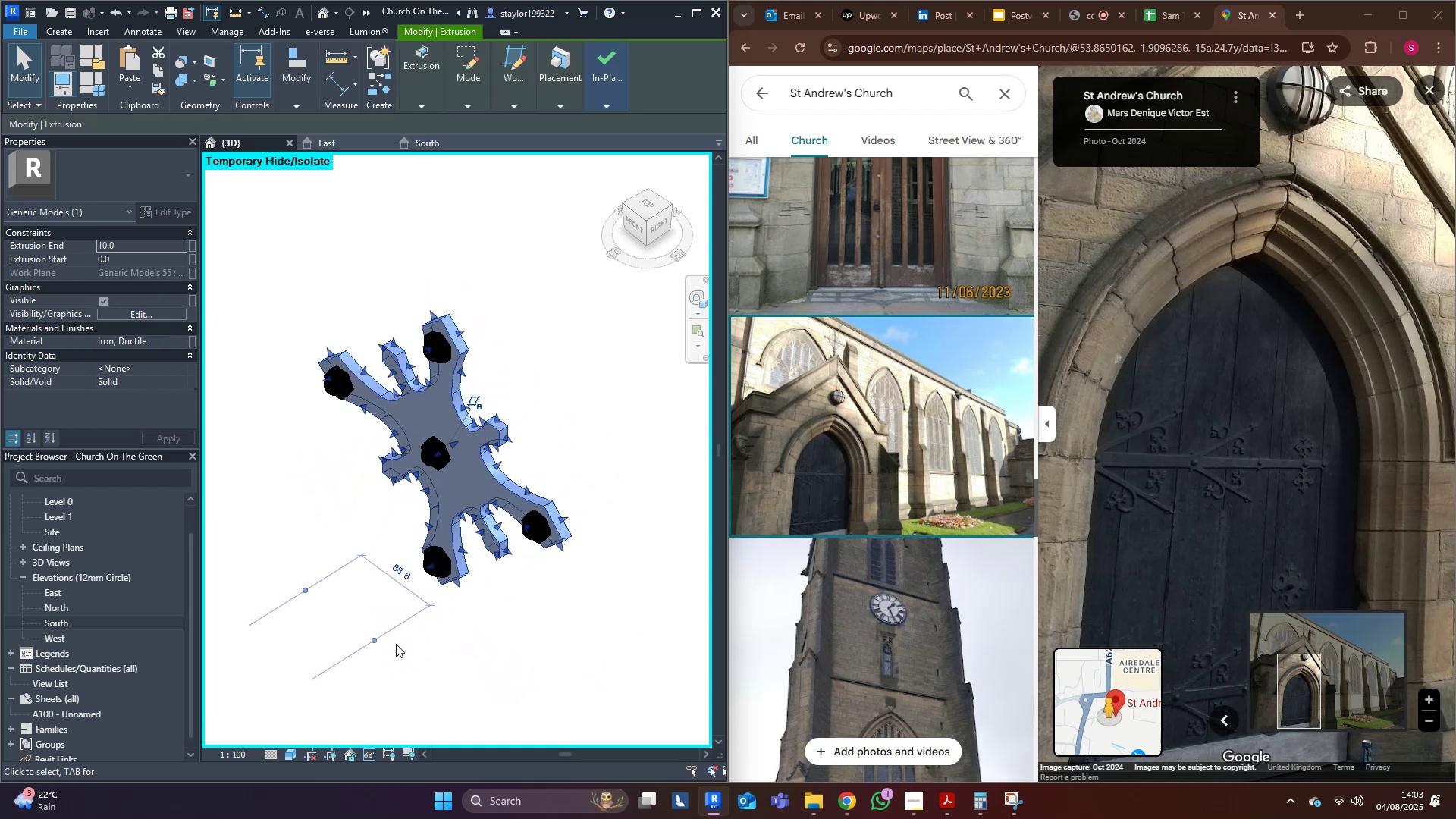 
hold_key(key=ShiftLeft, duration=0.57)
 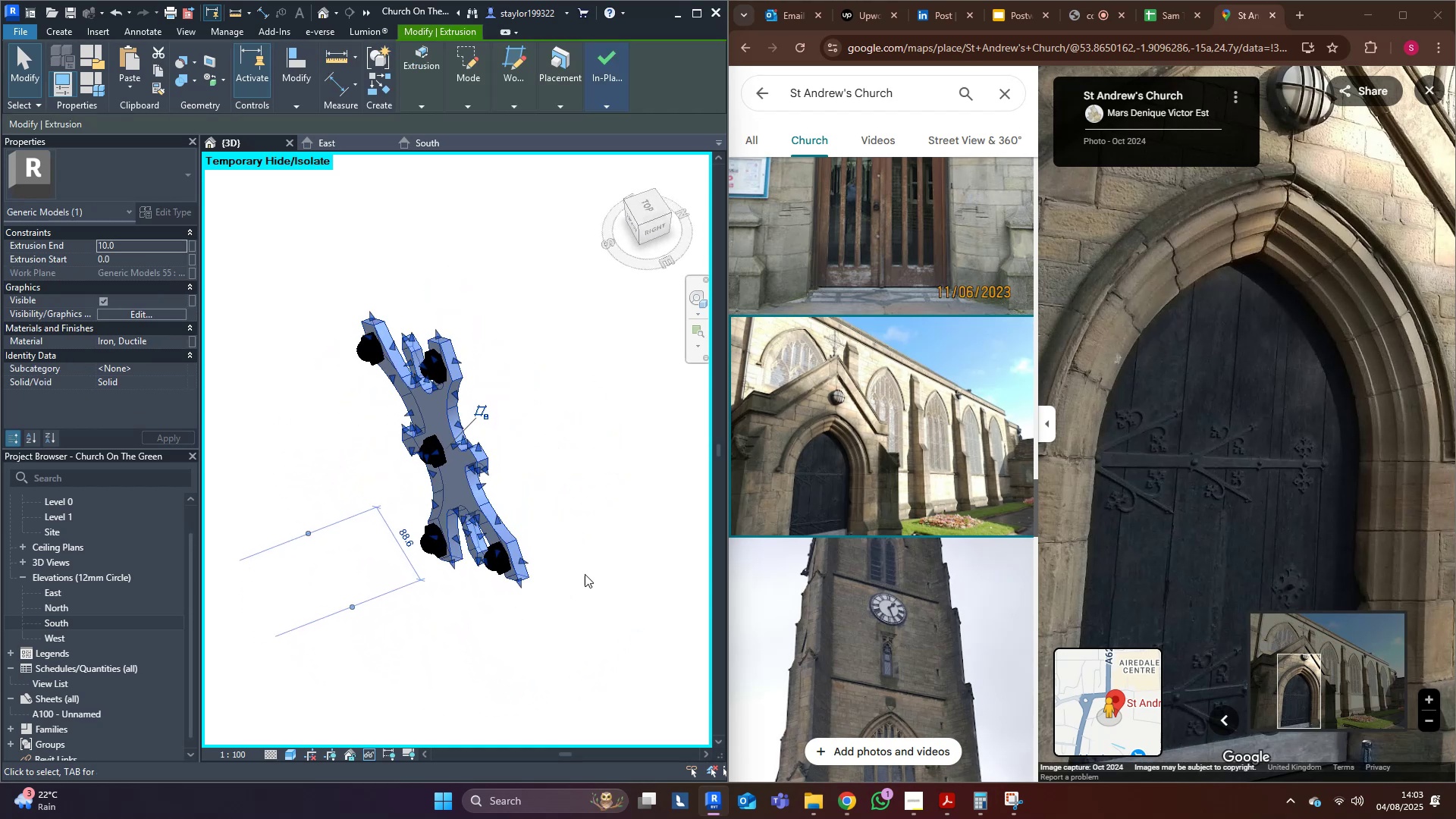 
key(Shift+ShiftLeft)
 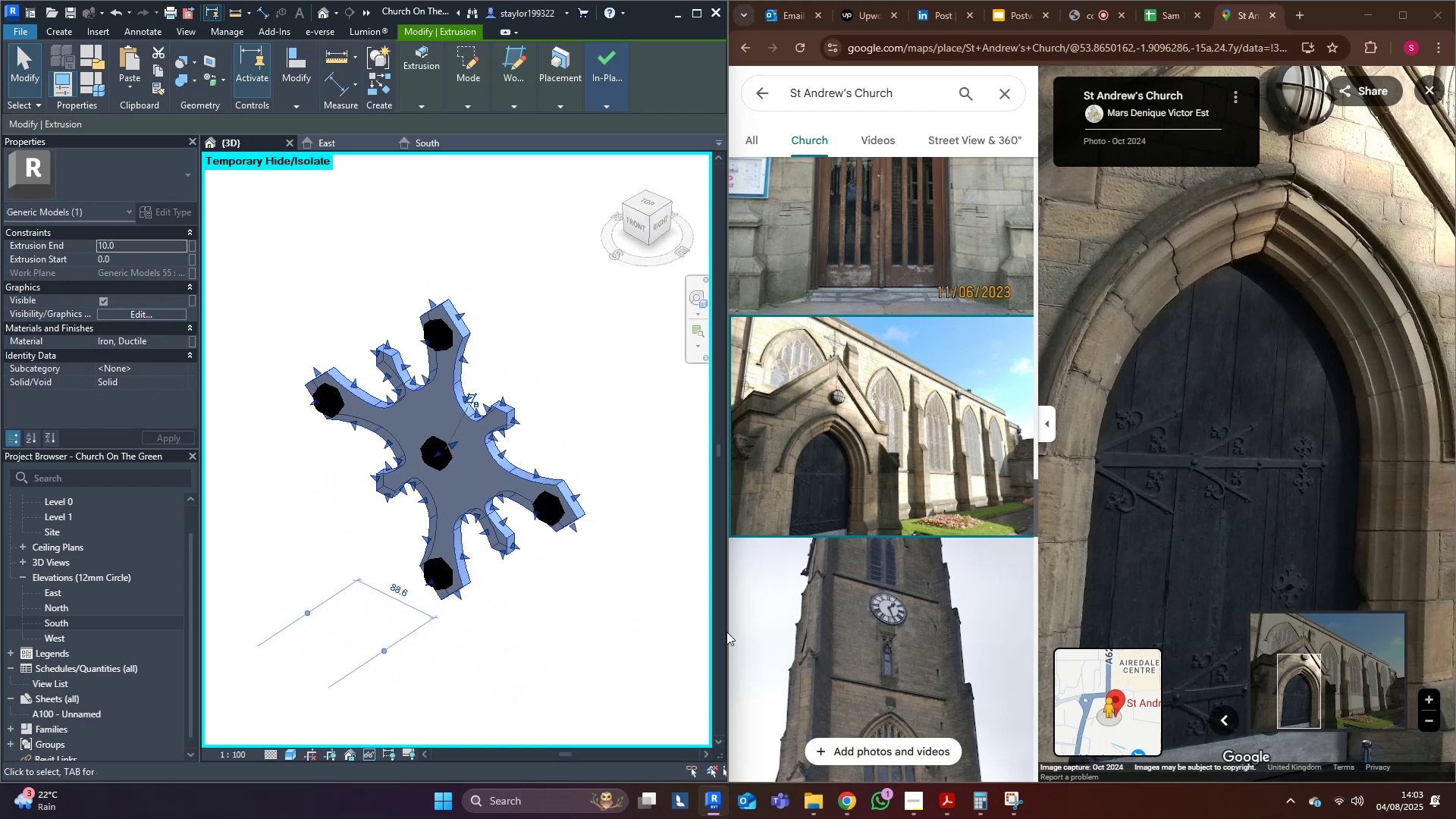 
scroll: coordinate [1290, 564], scroll_direction: up, amount: 6.0
 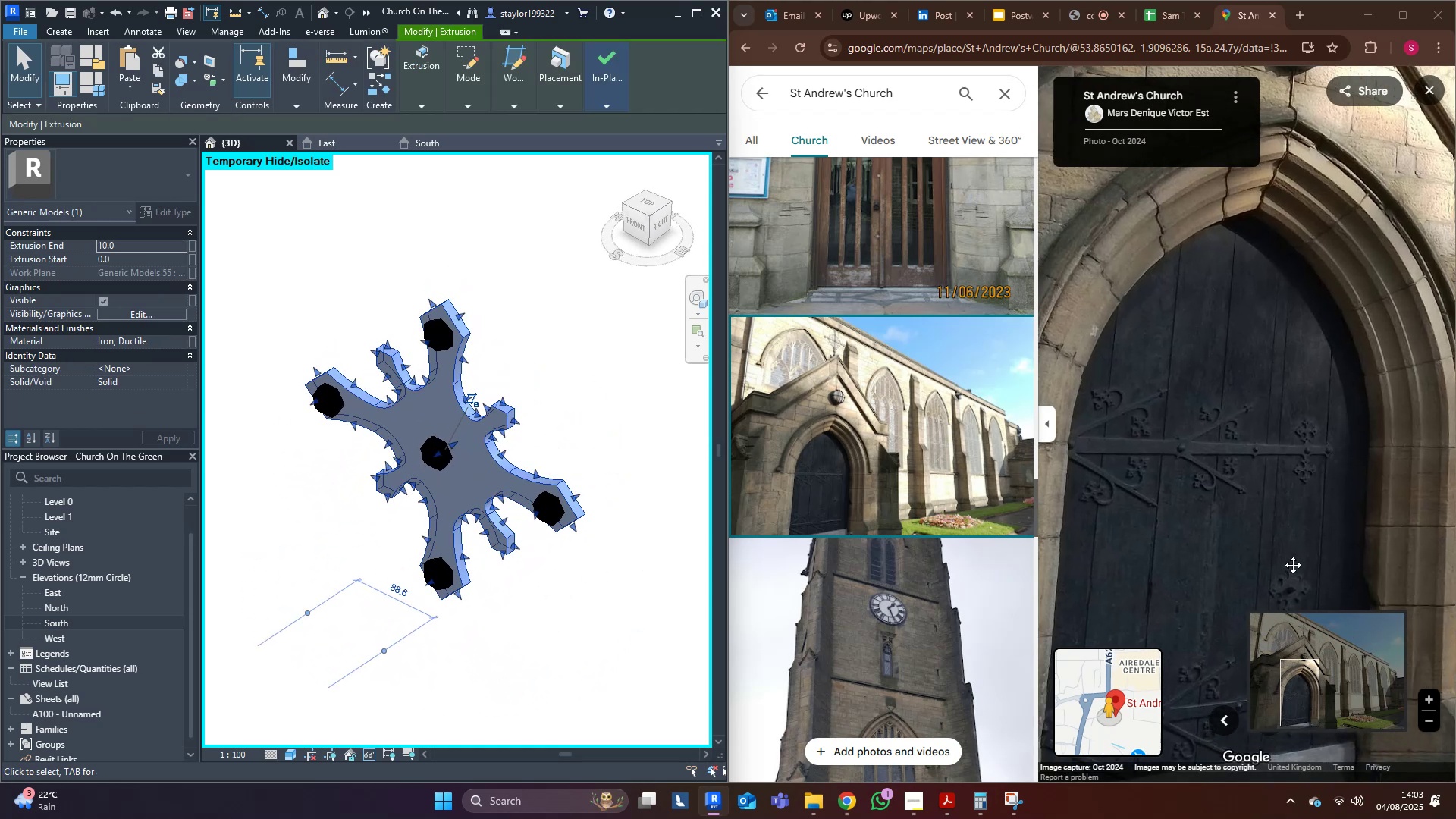 
left_click_drag(start_coordinate=[1300, 567], to_coordinate=[1263, 538])
 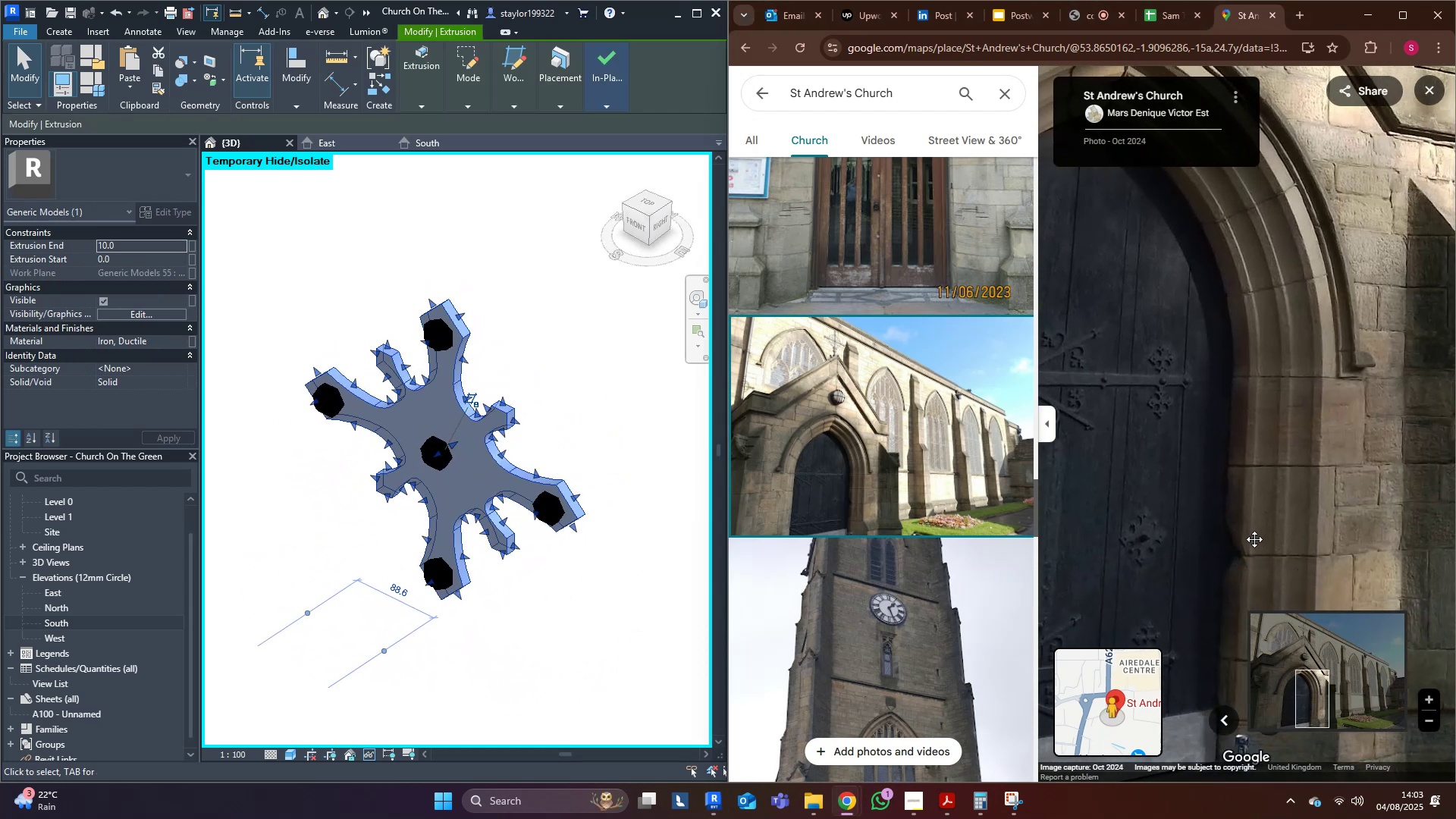 
scroll: coordinate [1142, 571], scroll_direction: up, amount: 11.0
 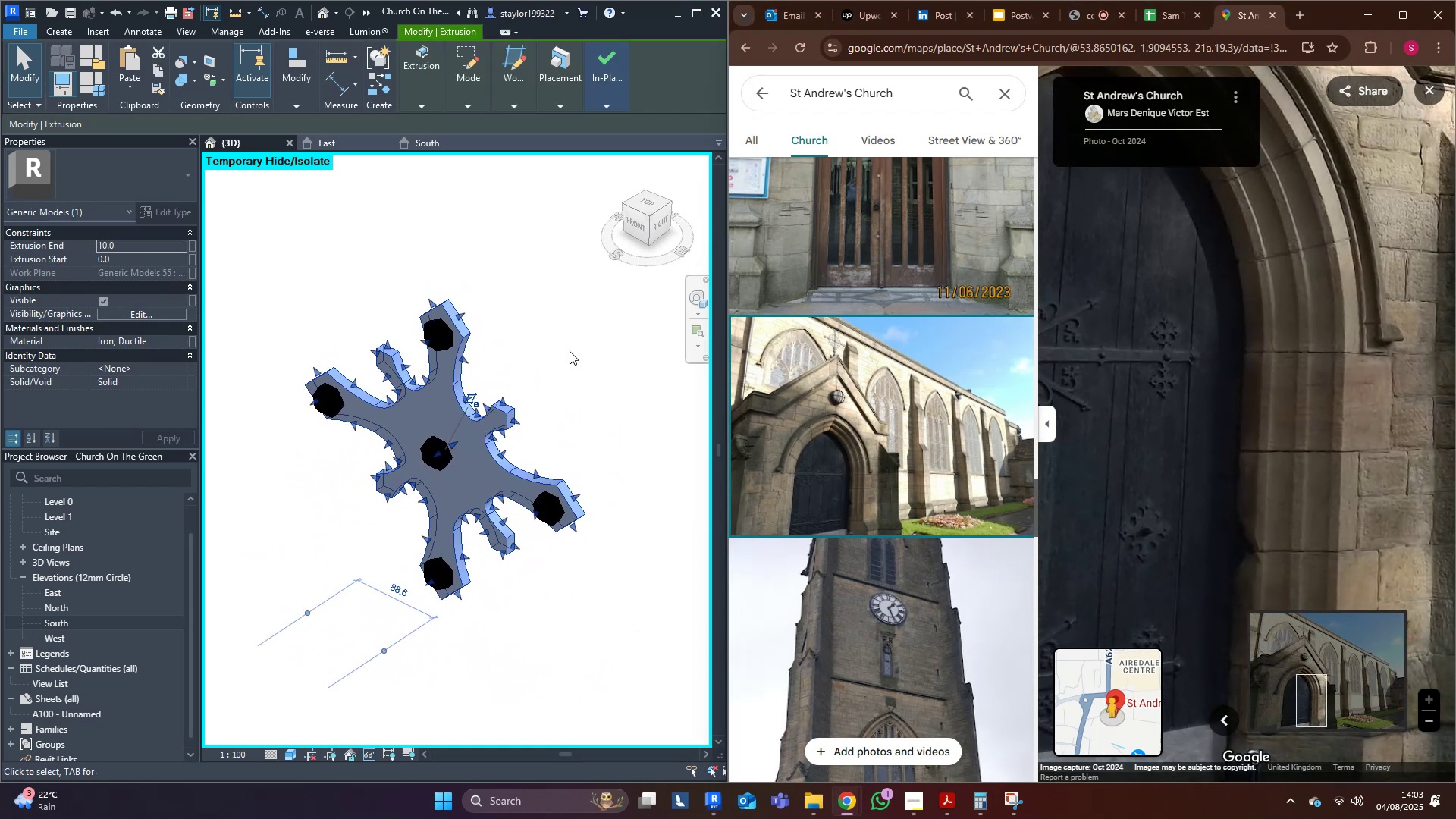 
left_click([542, 331])
 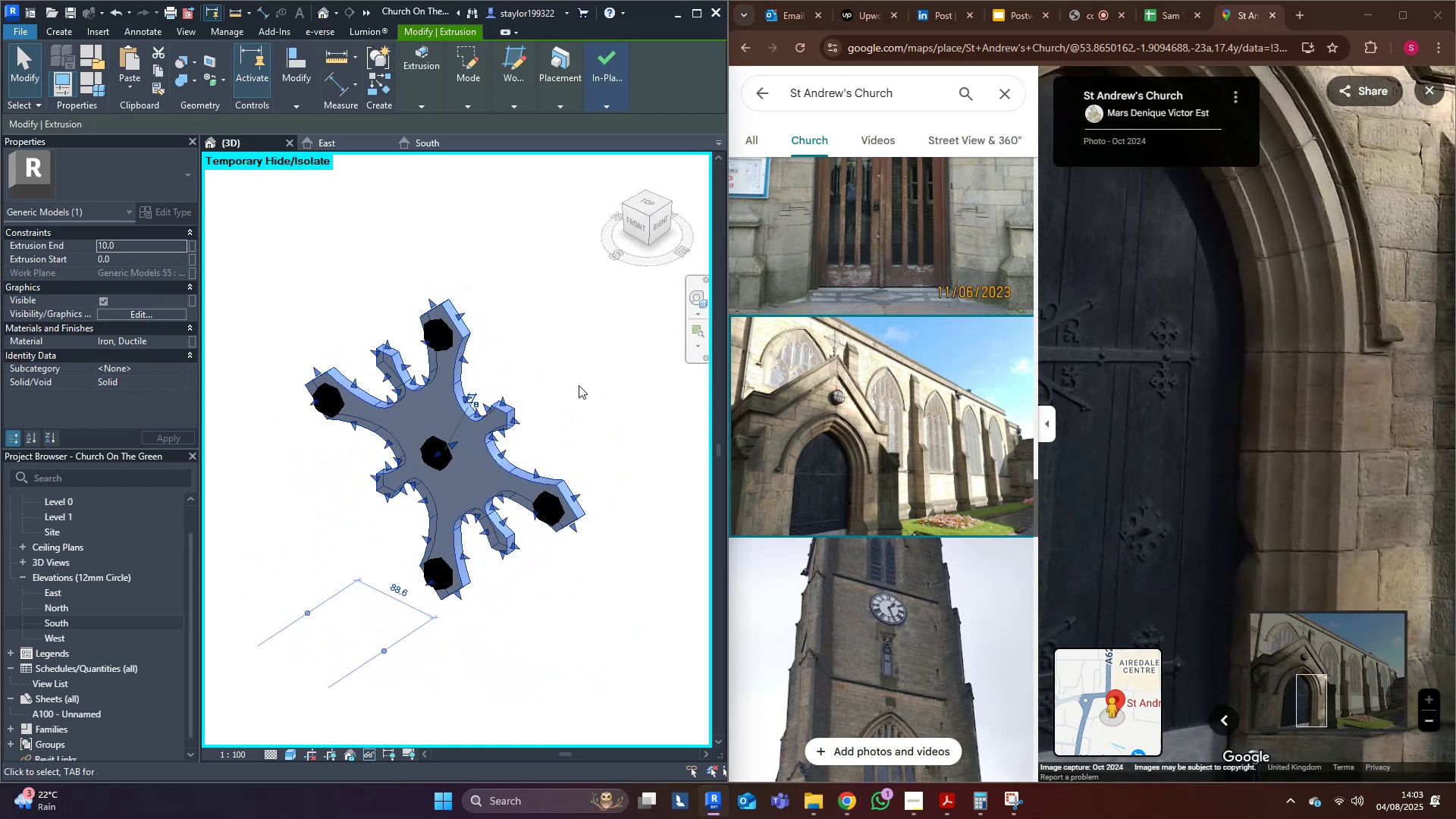 
left_click([585, 376])
 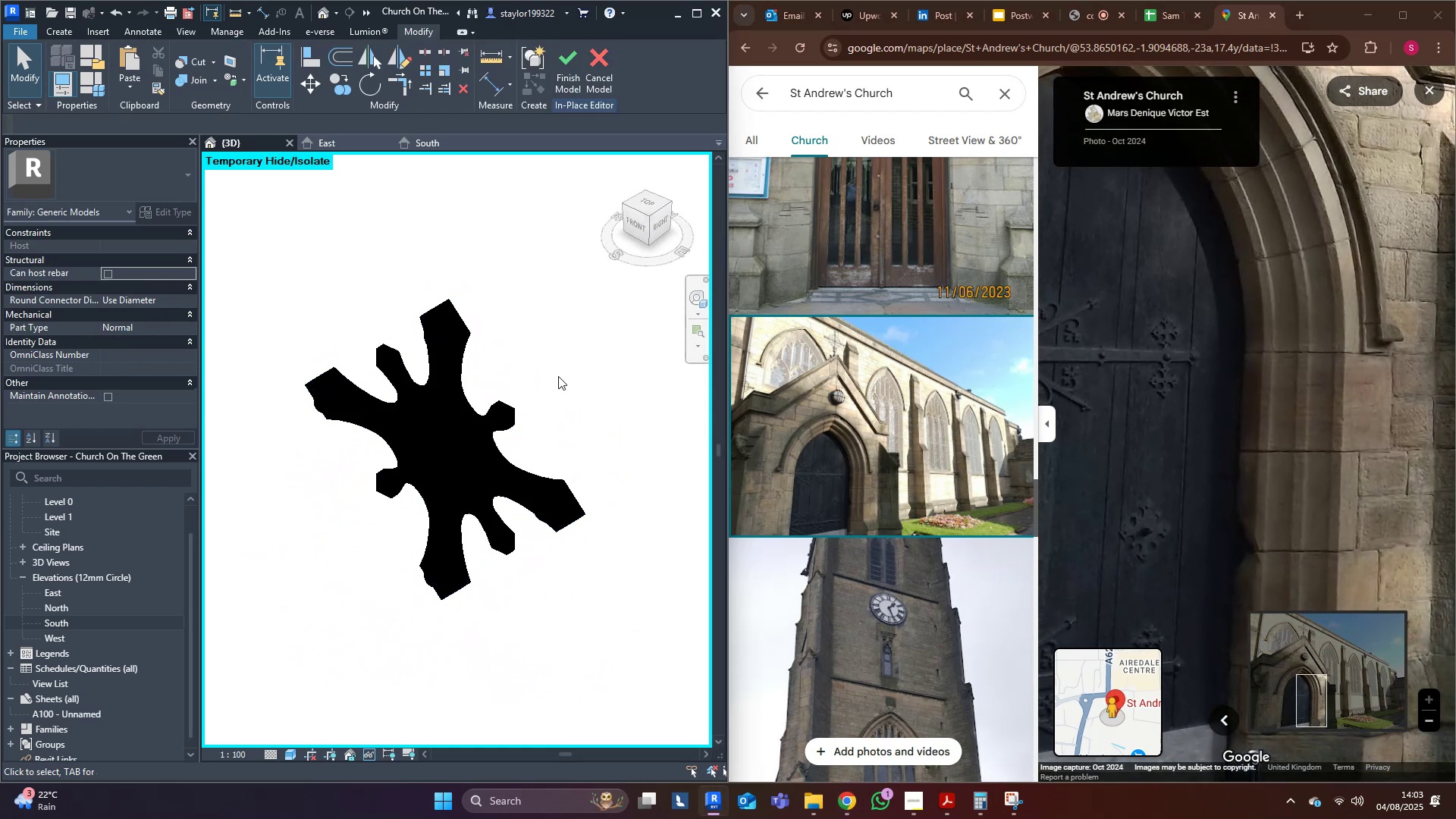 
scroll: coordinate [511, 333], scroll_direction: up, amount: 8.0
 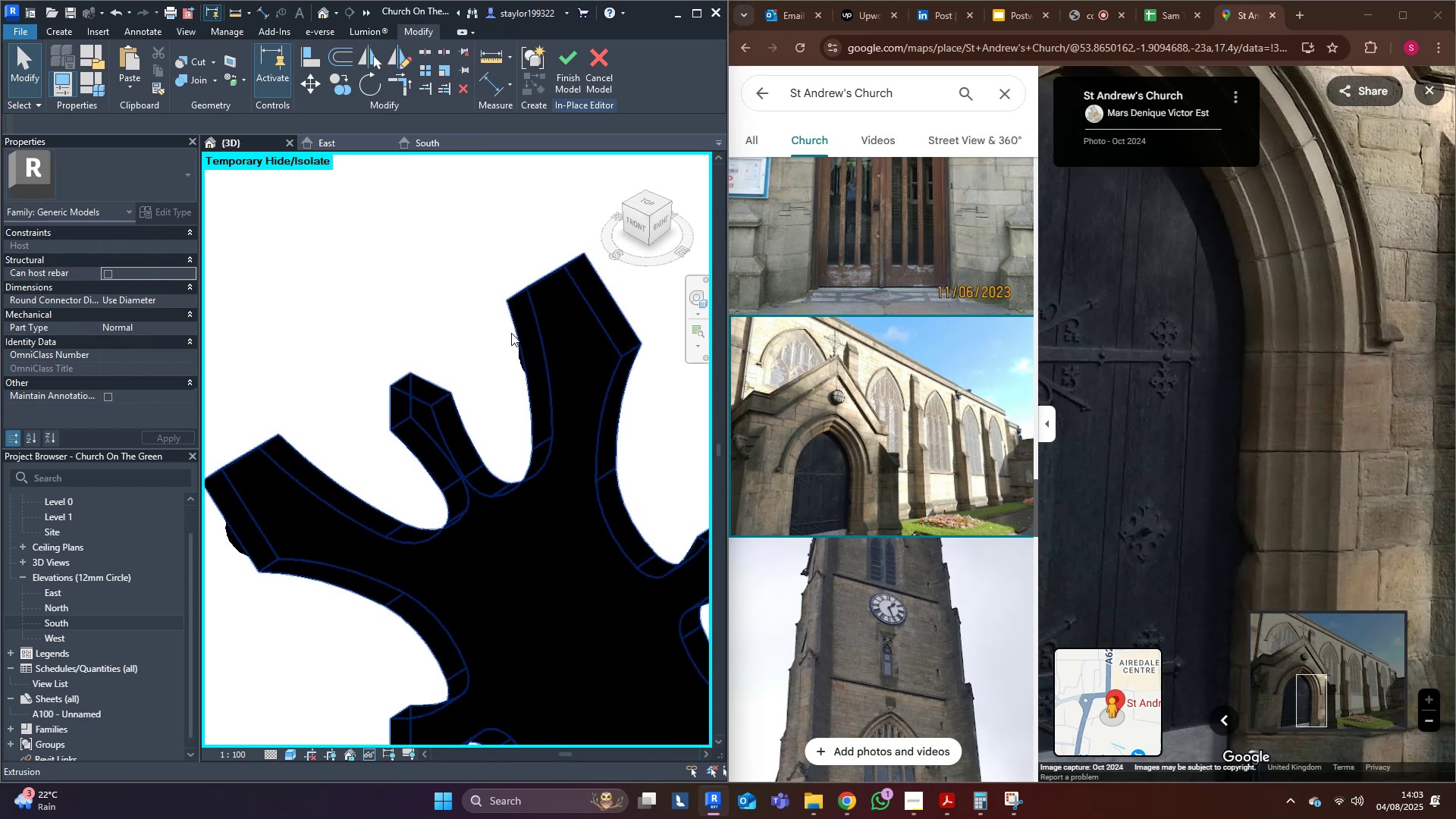 
type(sdwf)
 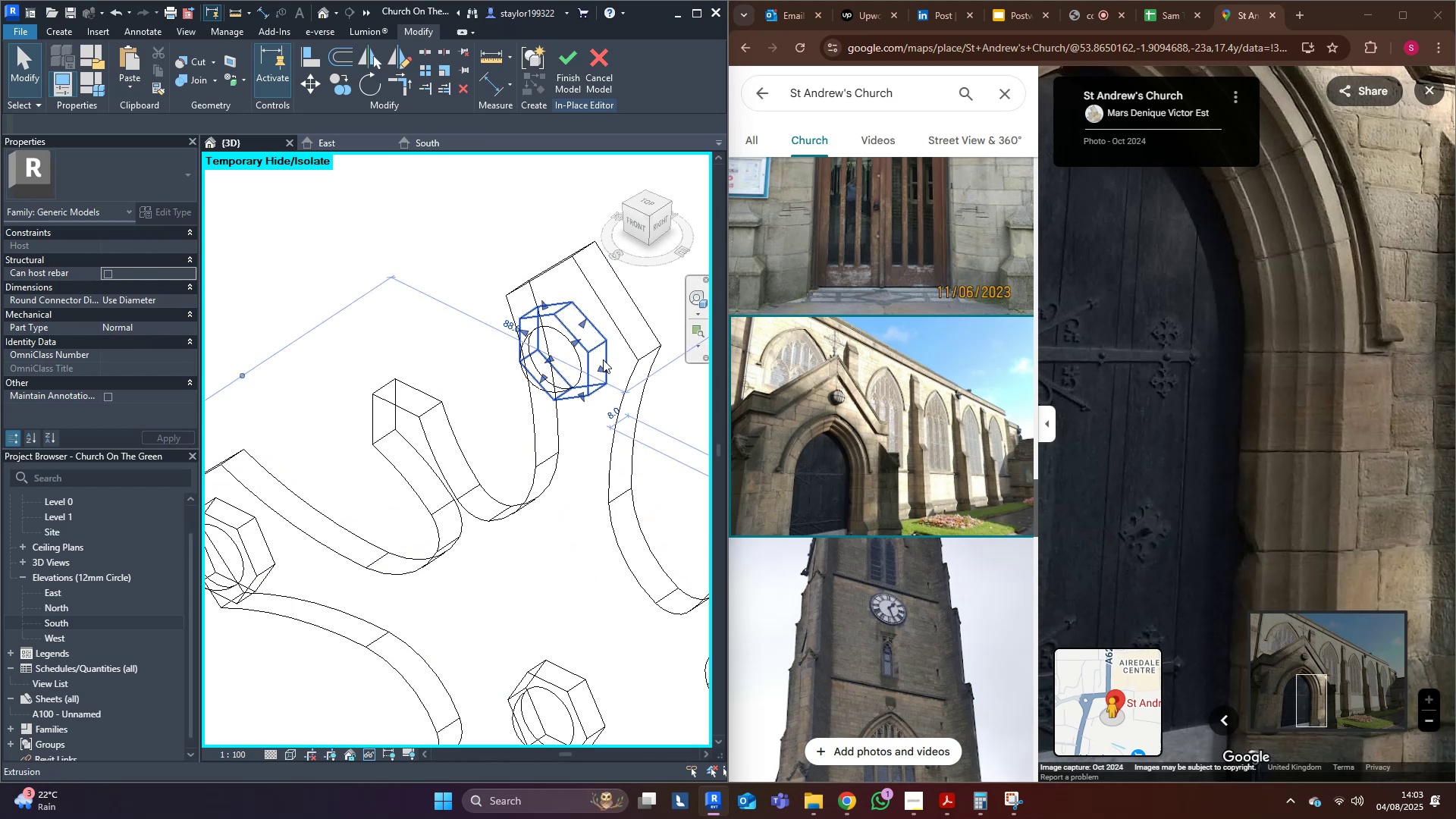 
left_click([603, 359])
 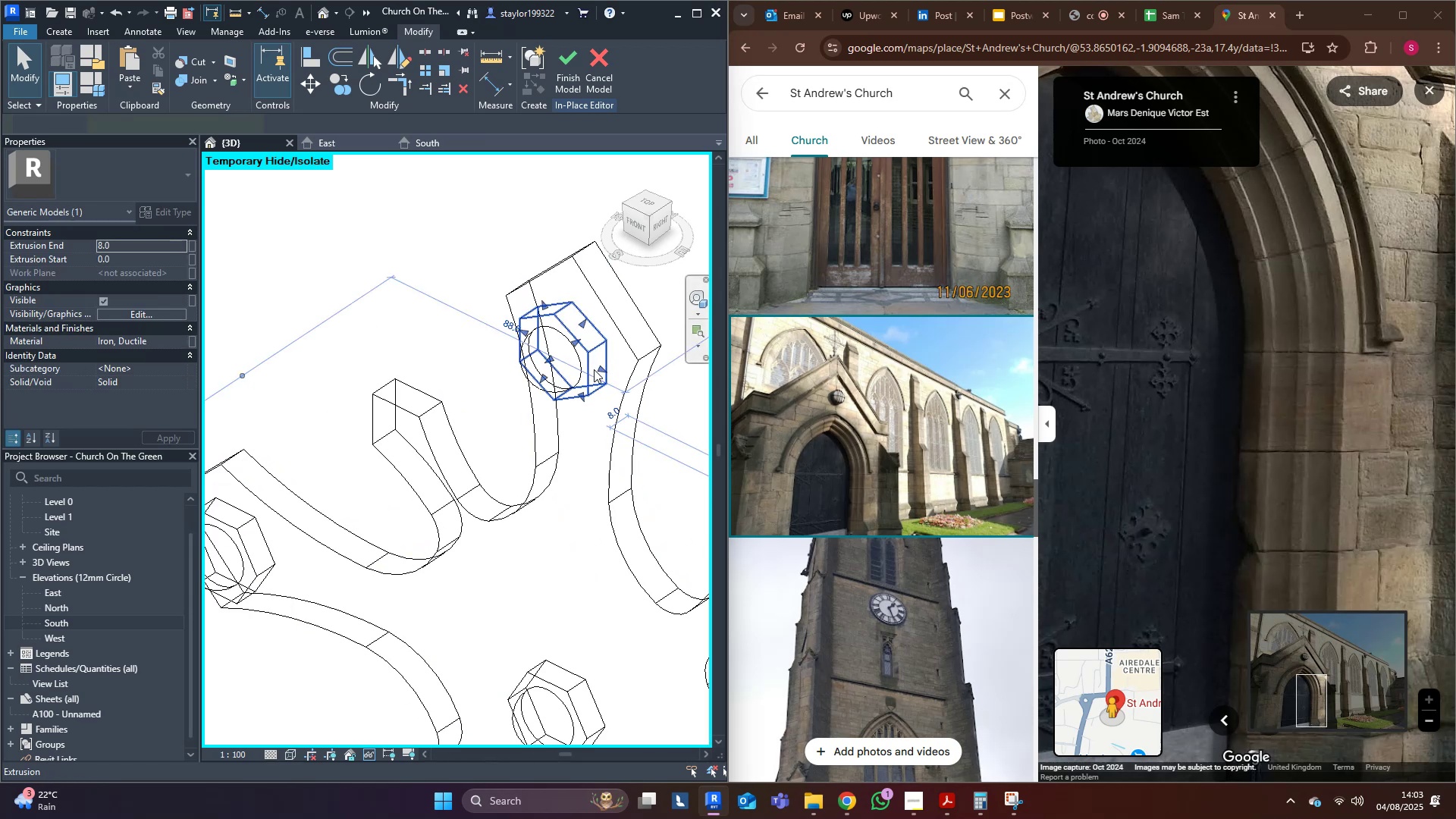 
scroll: coordinate [539, 444], scroll_direction: down, amount: 4.0
 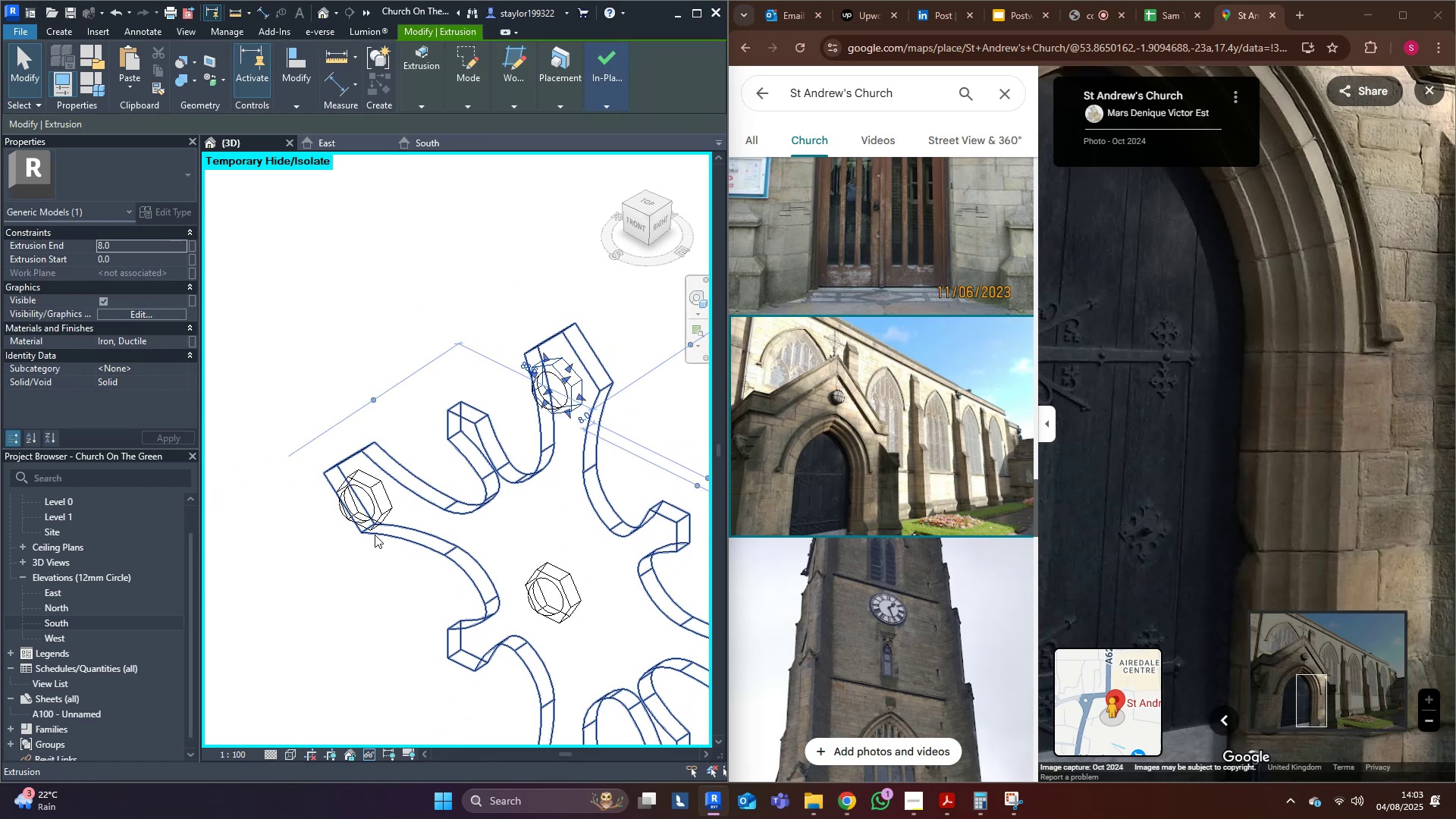 
hold_key(key=ControlLeft, duration=0.98)
left_click([381, 502])
 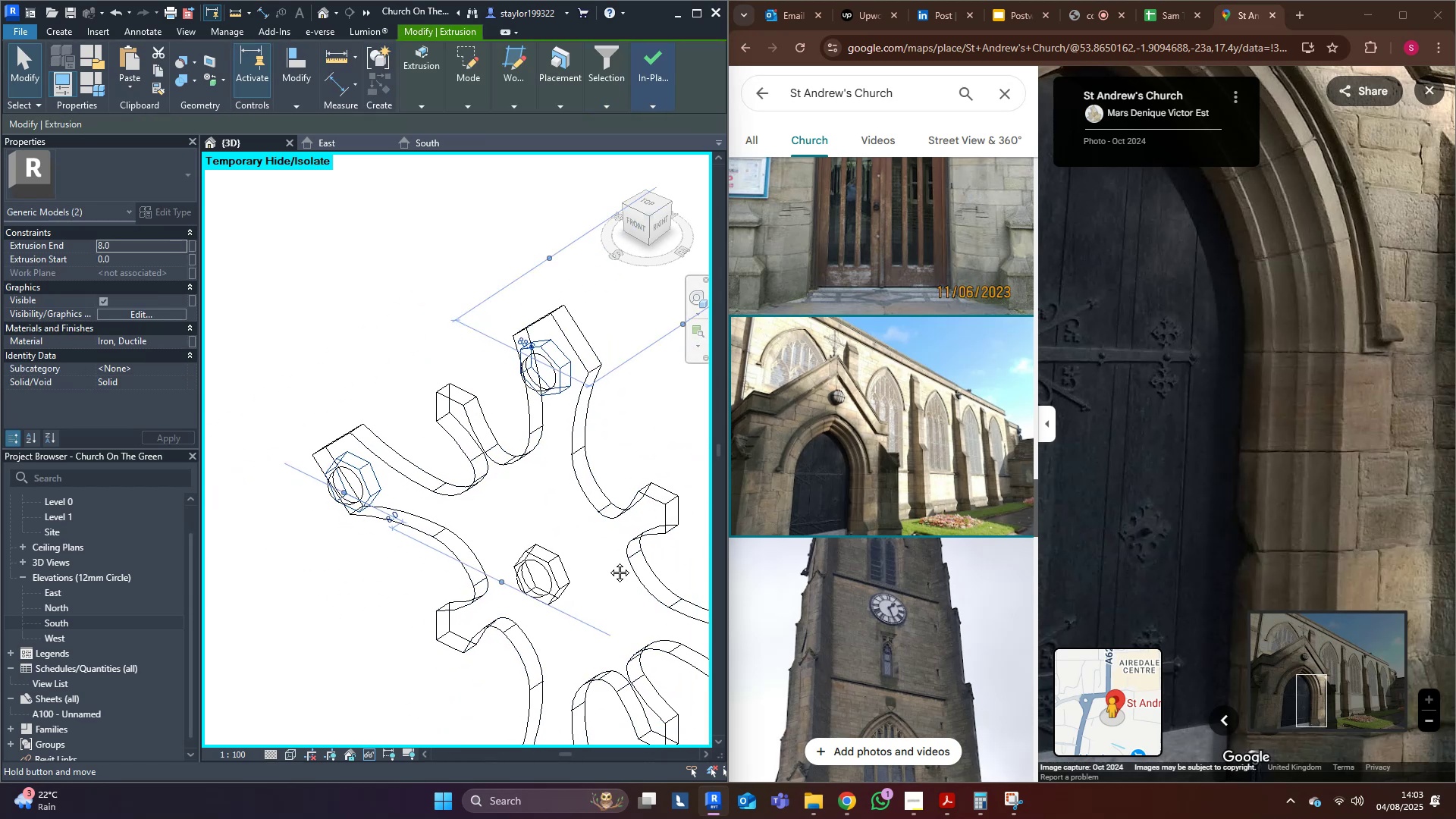 
hold_key(key=ControlLeft, duration=1.53)
left_click([550, 511])
 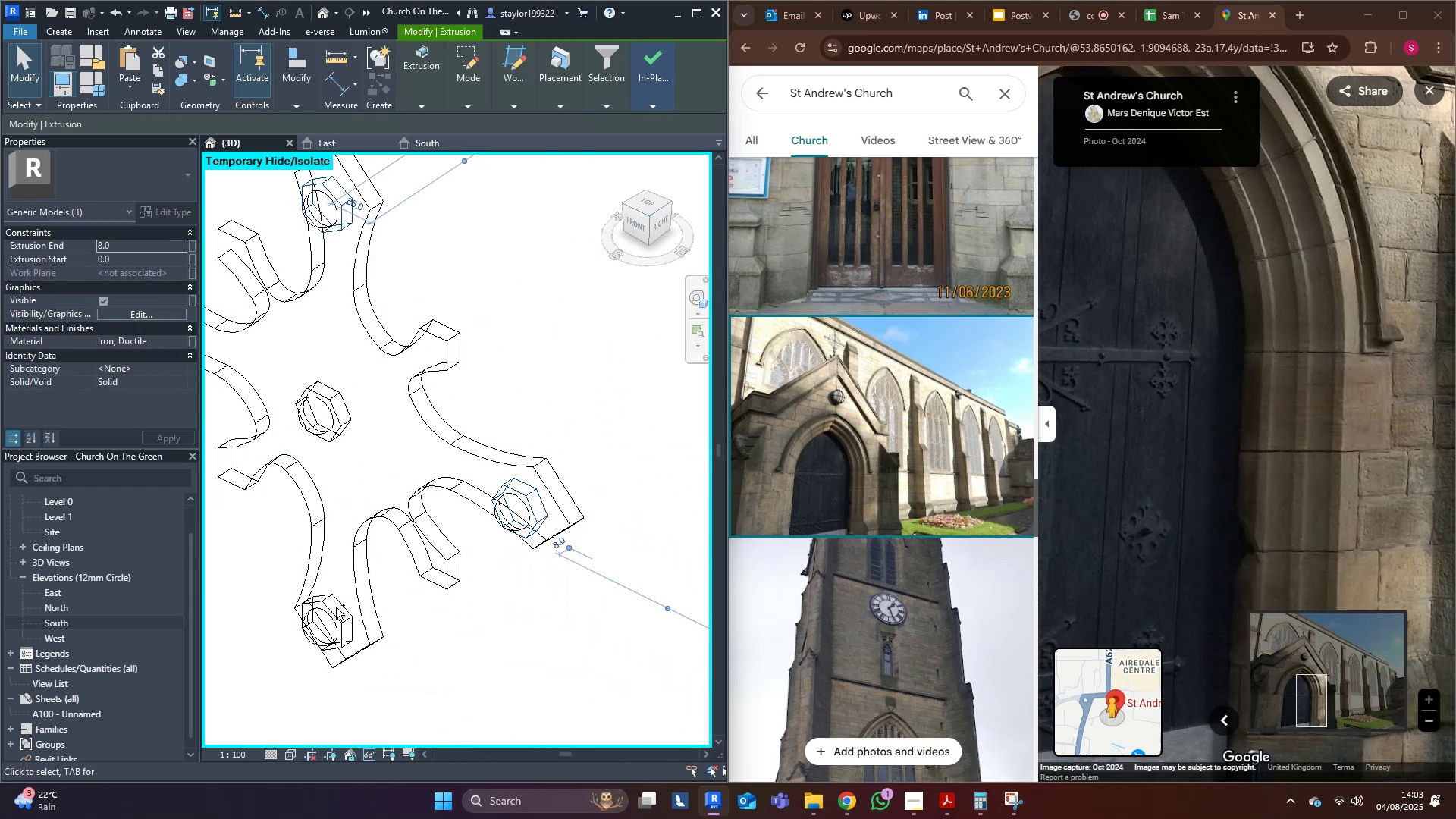 
left_click([336, 607])
 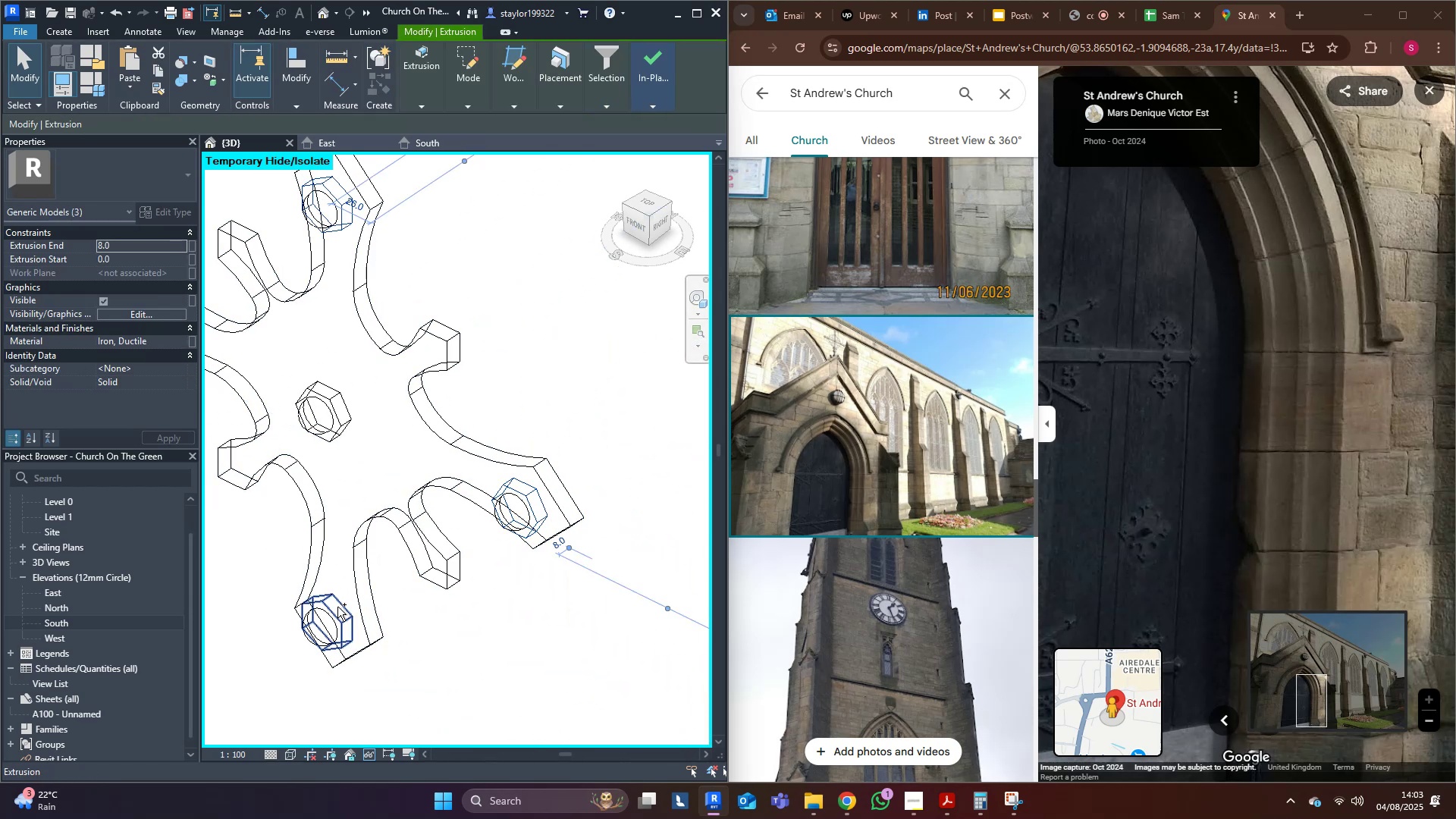 
hold_key(key=ControlLeft, duration=0.55)
double_click([342, 603])
 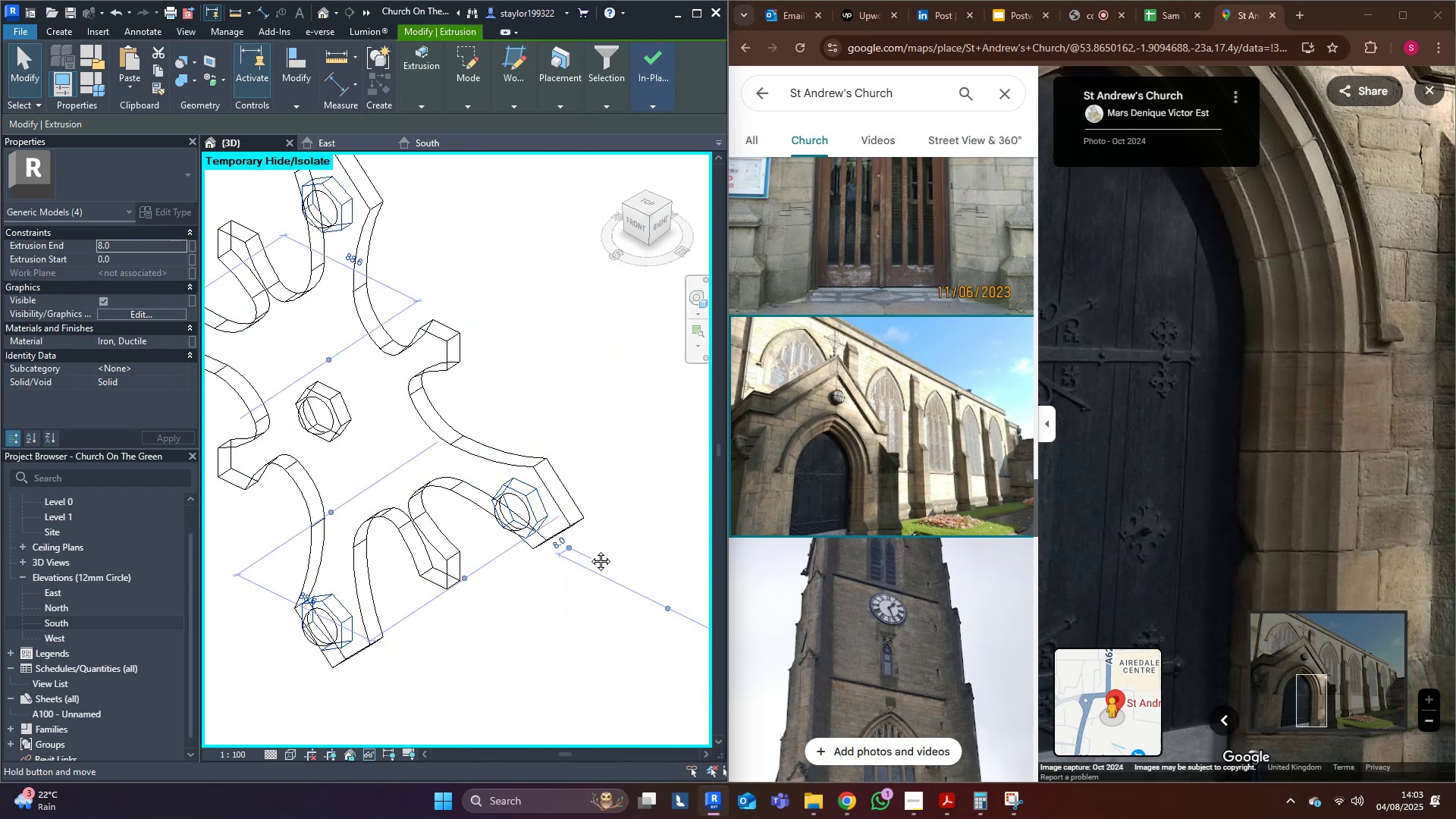 
scroll: coordinate [610, 554], scroll_direction: down, amount: 3.0
 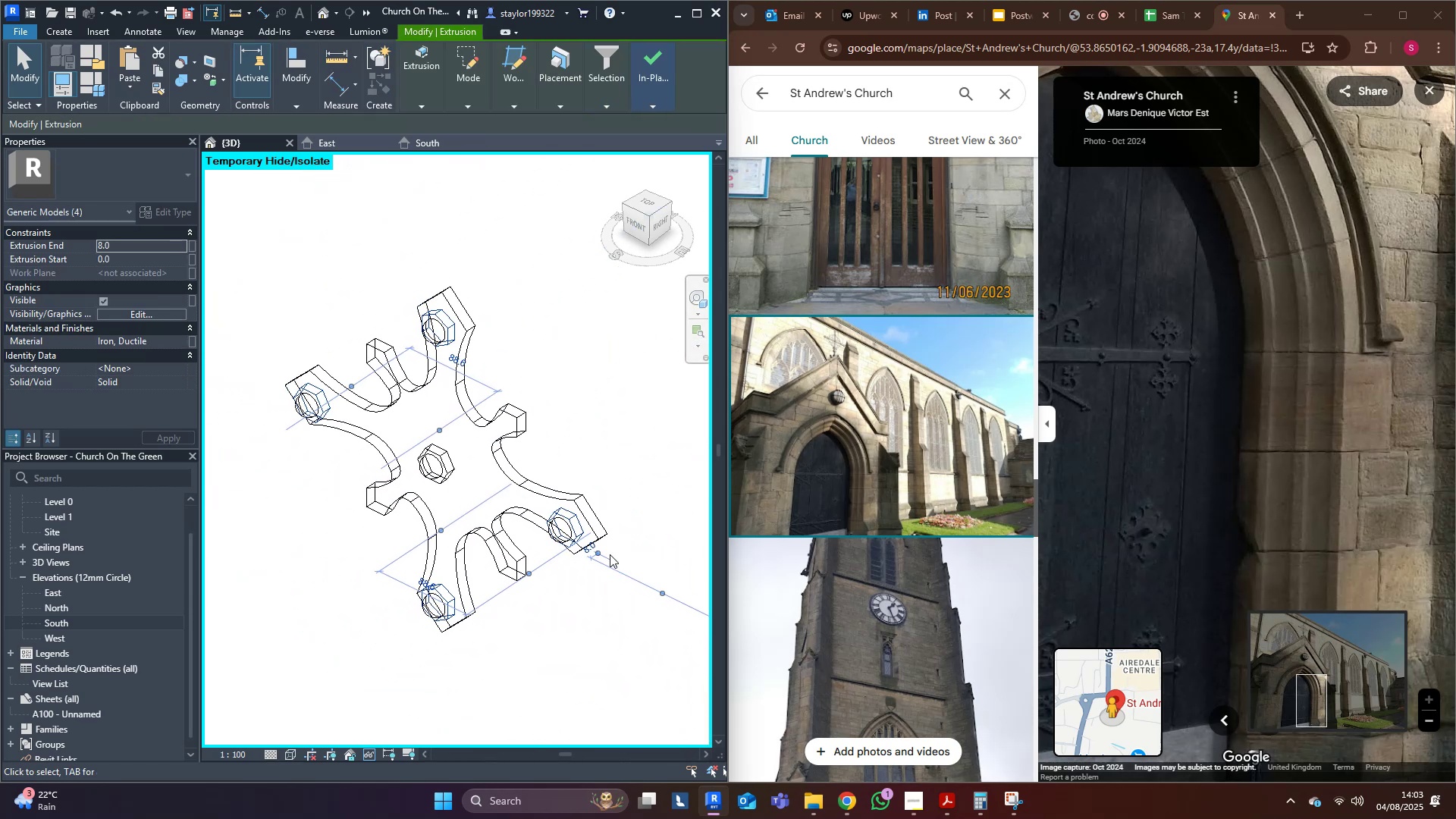 
key(Delete)
 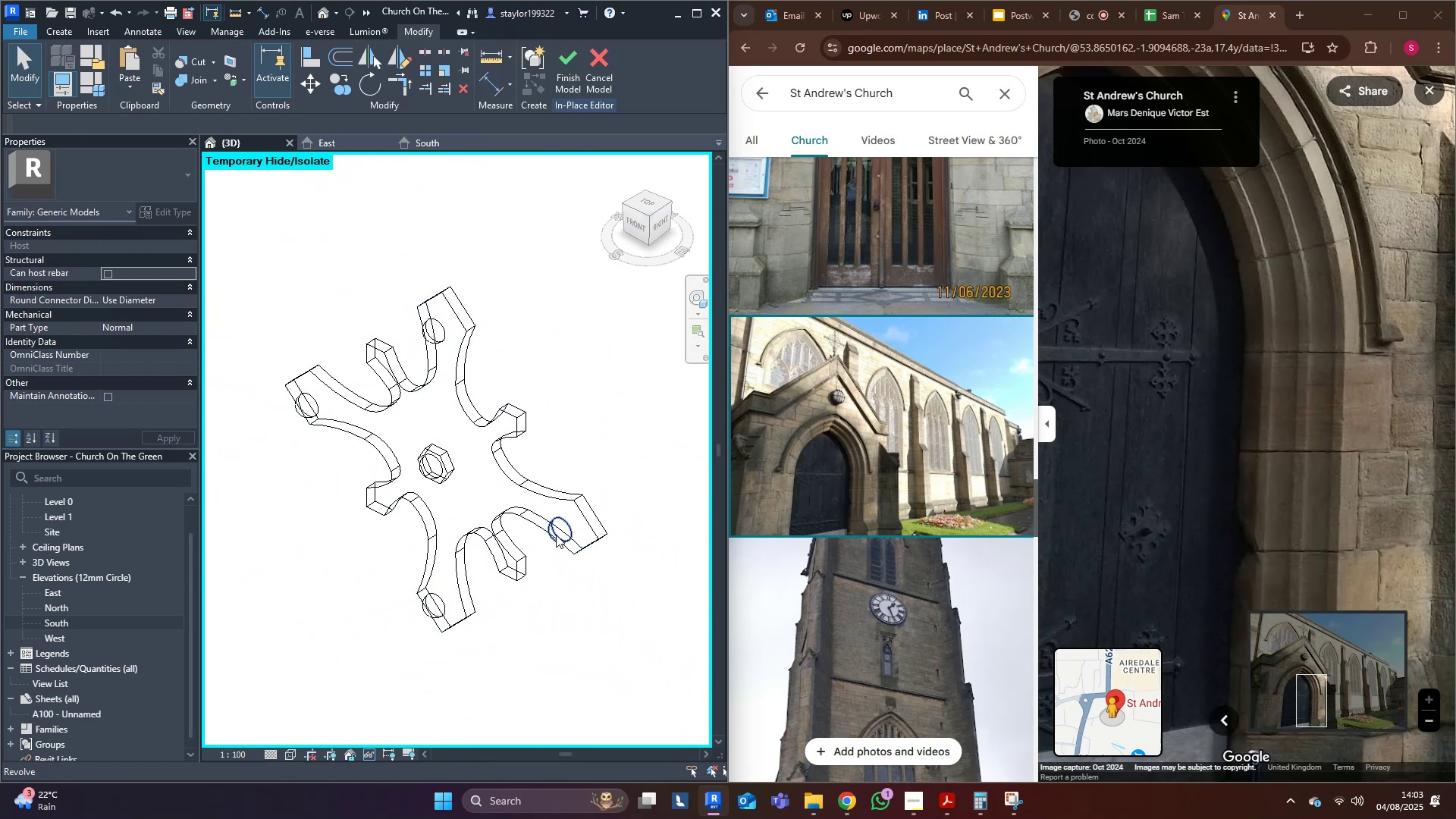 
left_click([556, 535])
 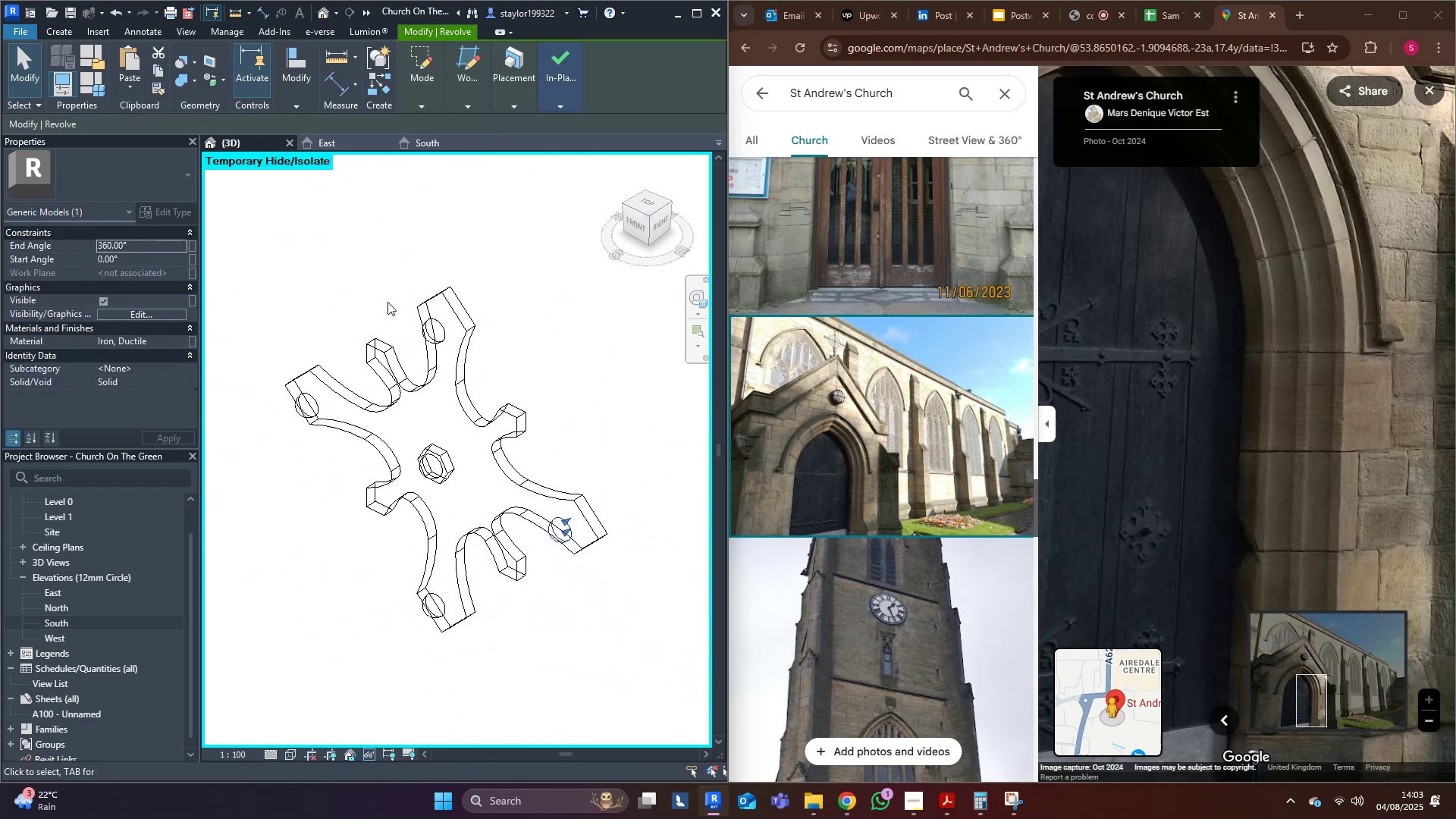 
hold_key(key=ControlLeft, duration=1.5)
left_click([438, 328])
 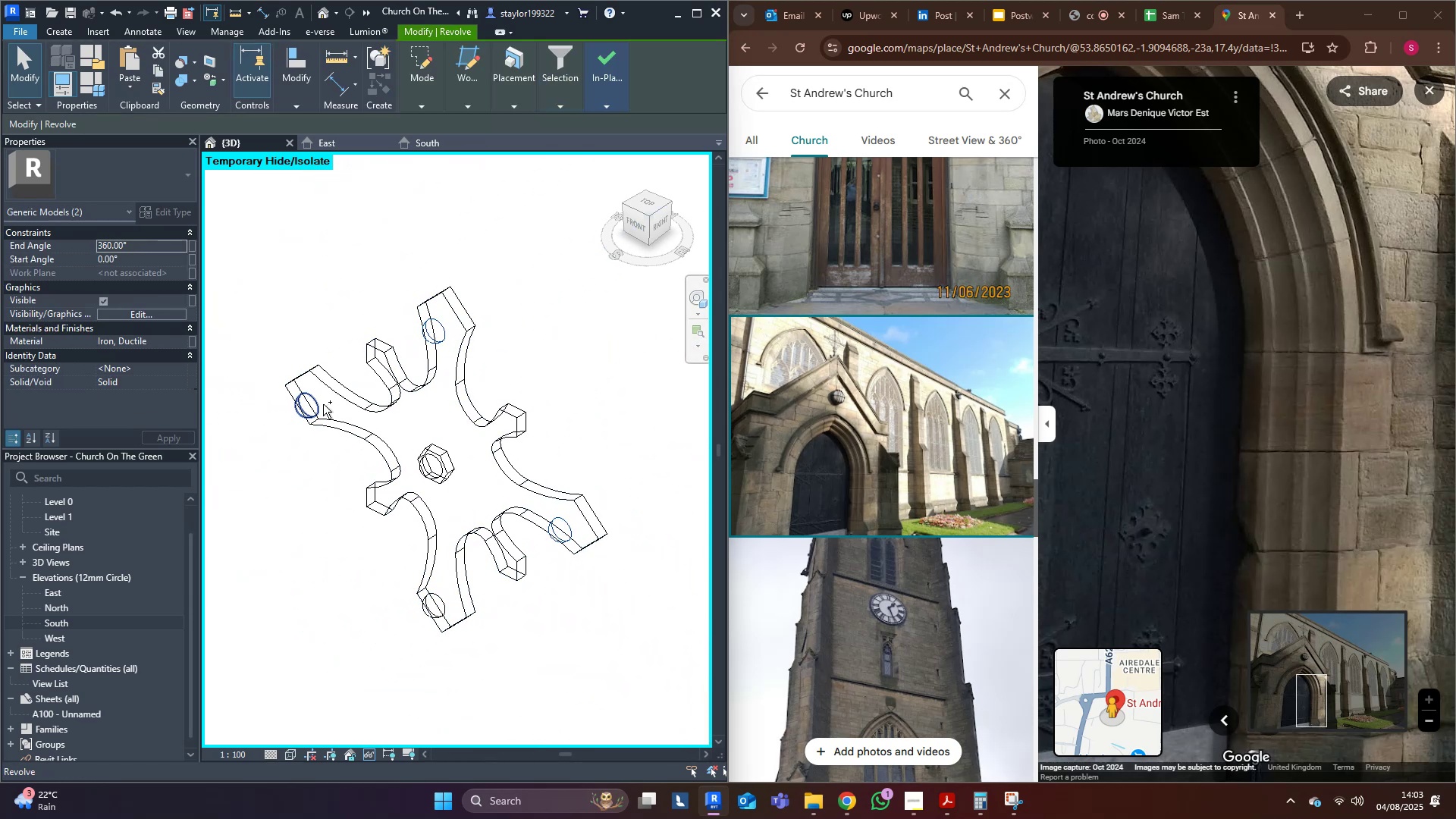 
hold_key(key=ControlLeft, duration=1.48)
left_click([444, 598])
 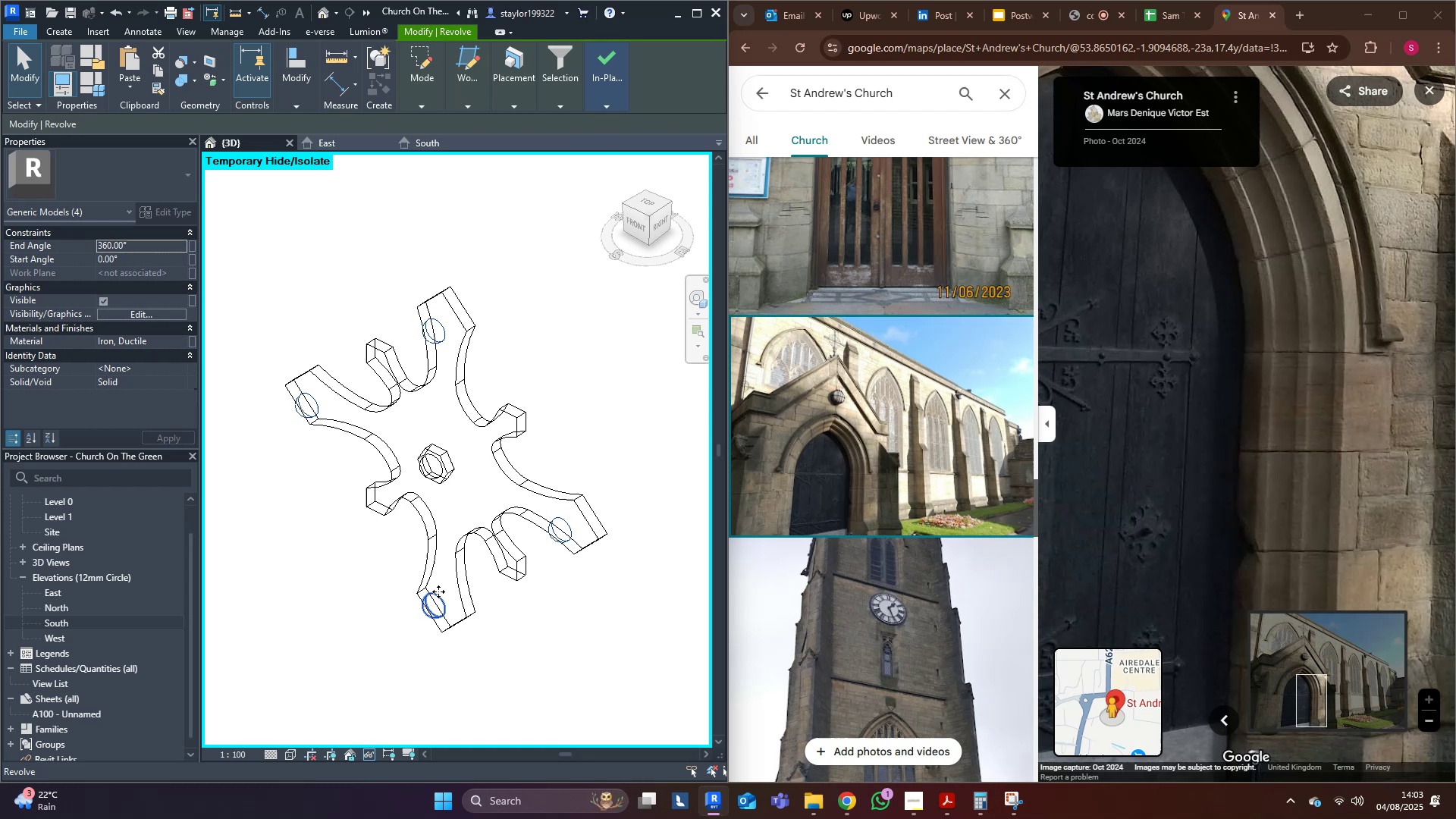 
hold_key(key=ShiftLeft, duration=0.39)
 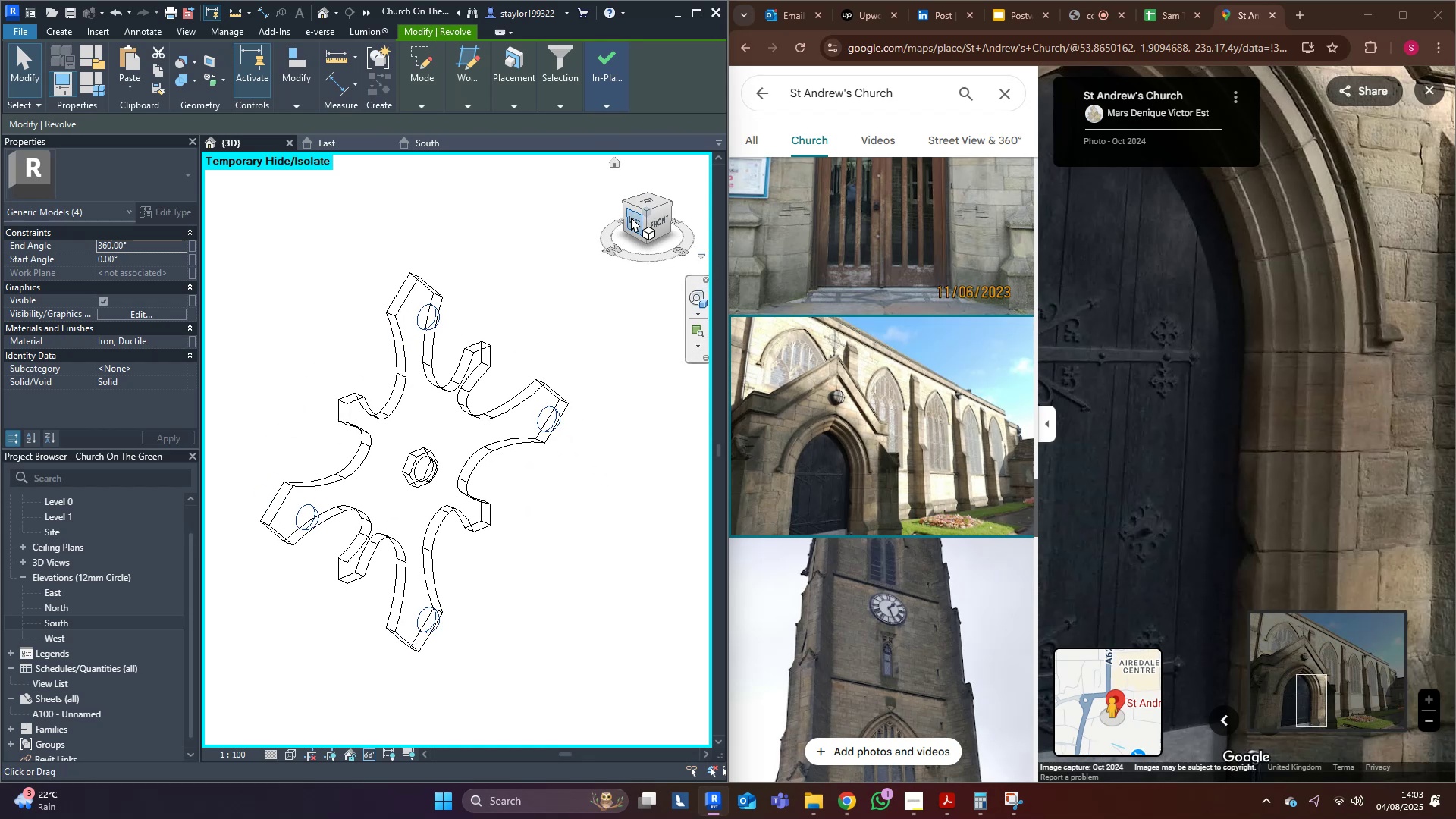 
left_click([630, 220])
 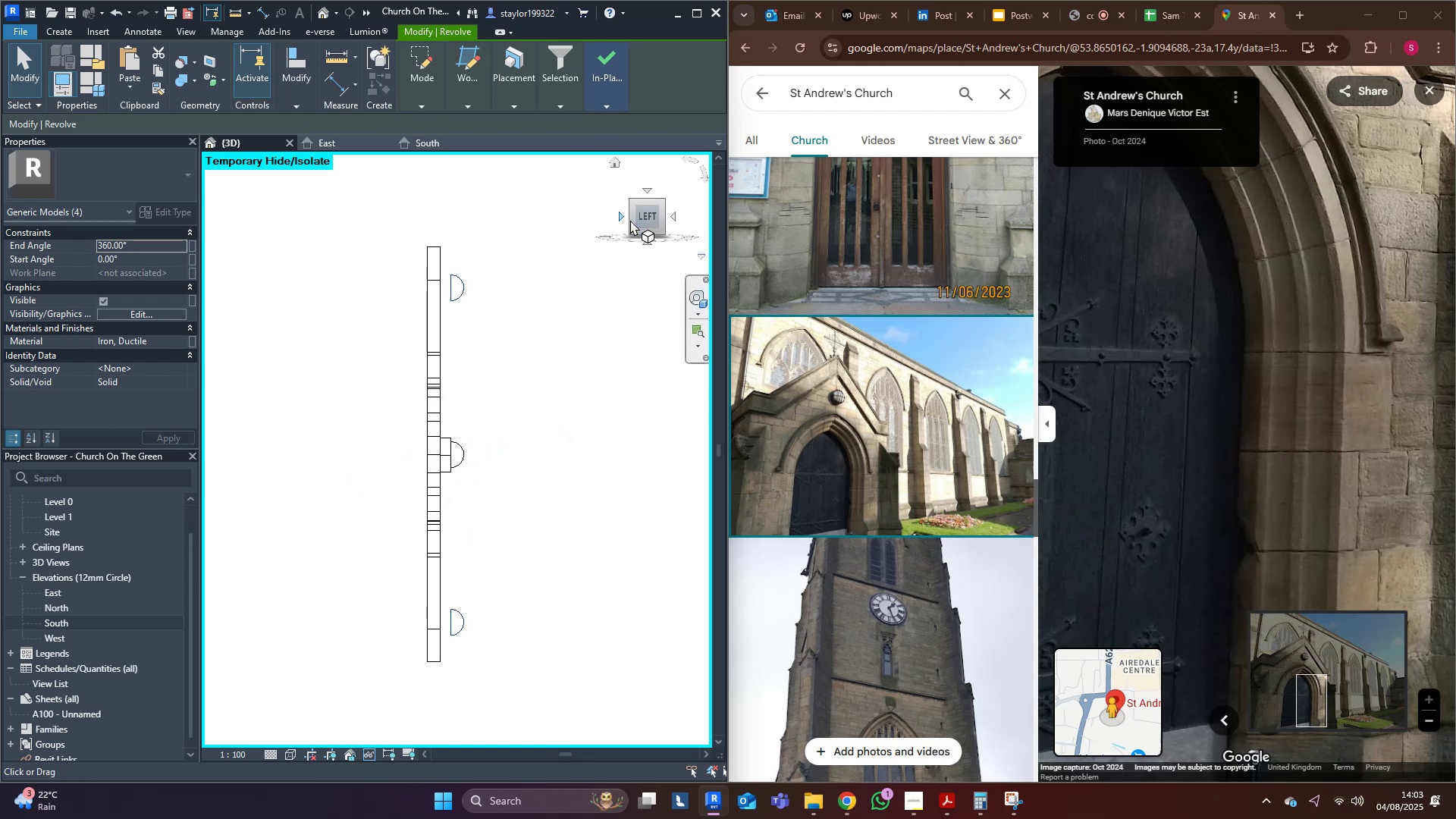 
type(mv)
 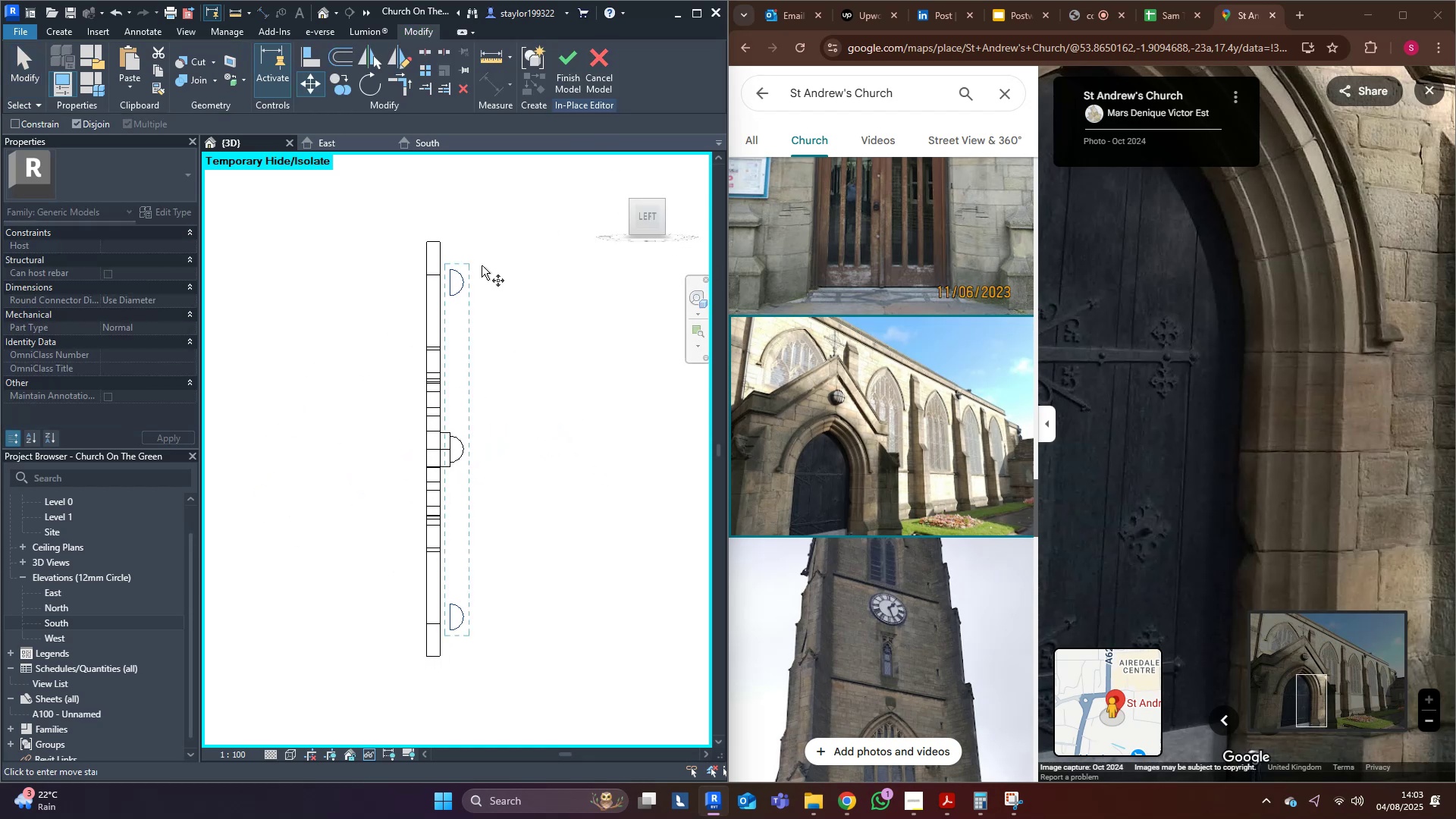 
scroll: coordinate [433, 276], scroll_direction: up, amount: 7.0
 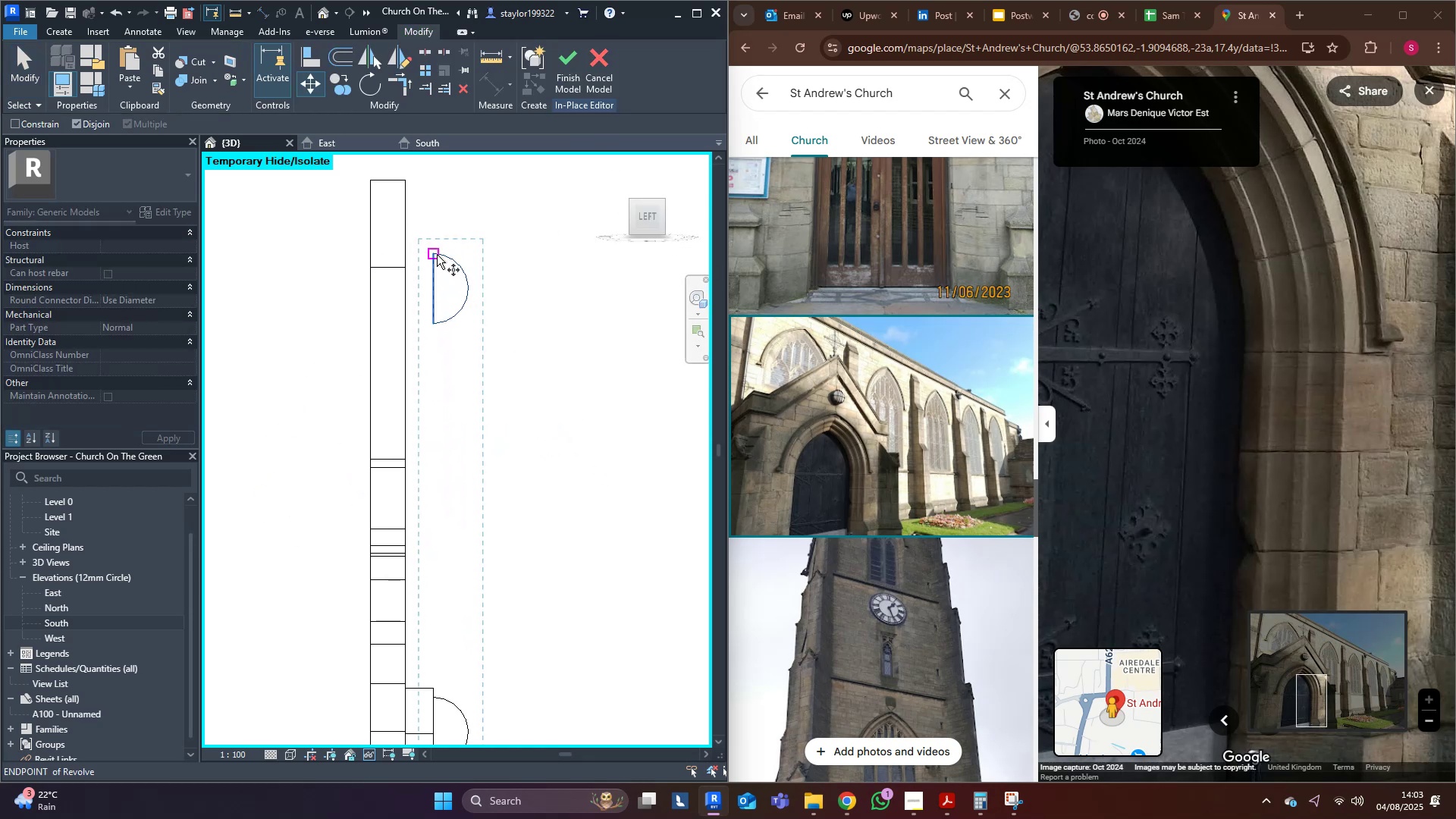 
left_click([437, 255])
 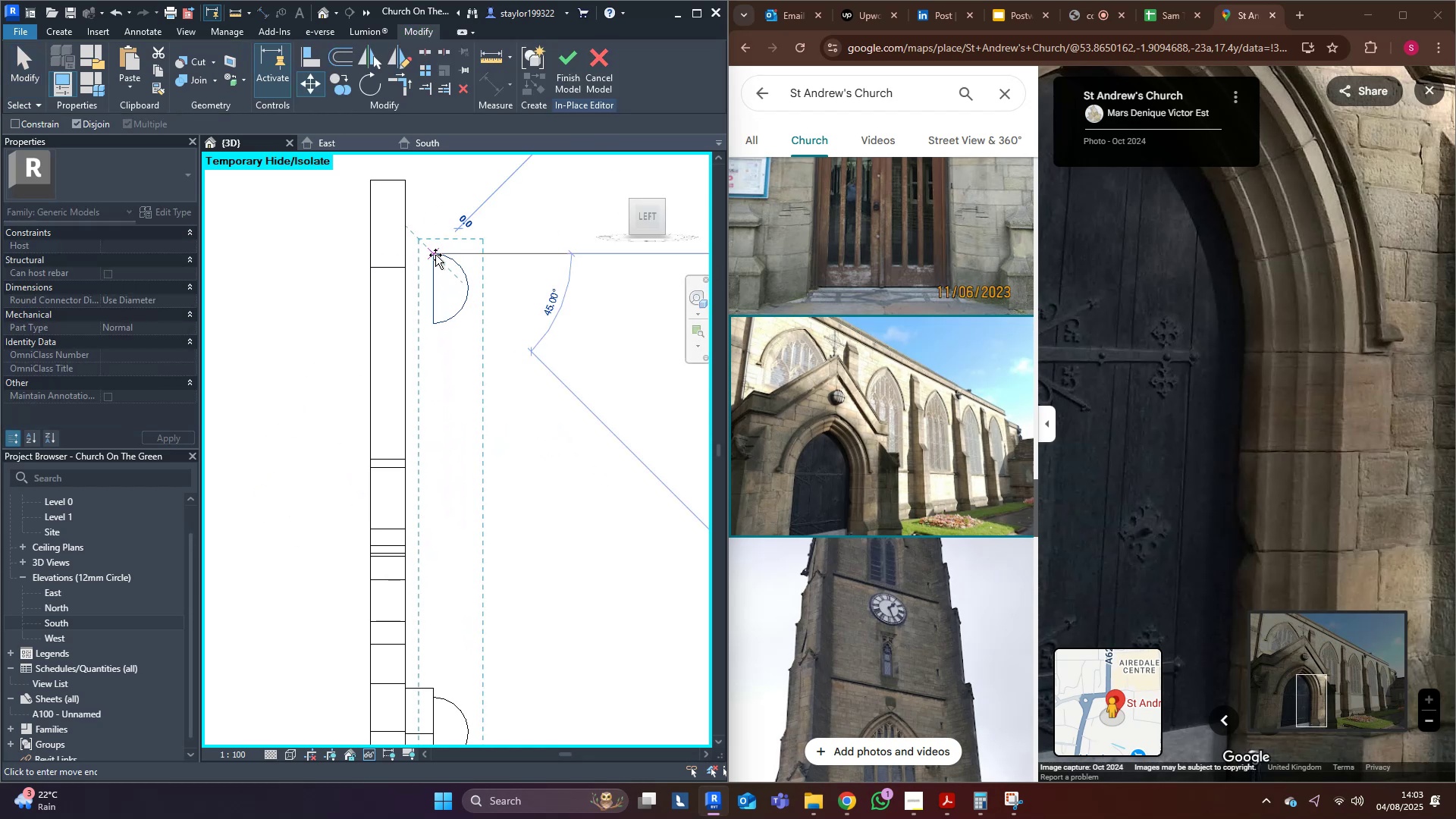 
hold_key(key=ShiftLeft, duration=0.89)
left_click([405, 252])
 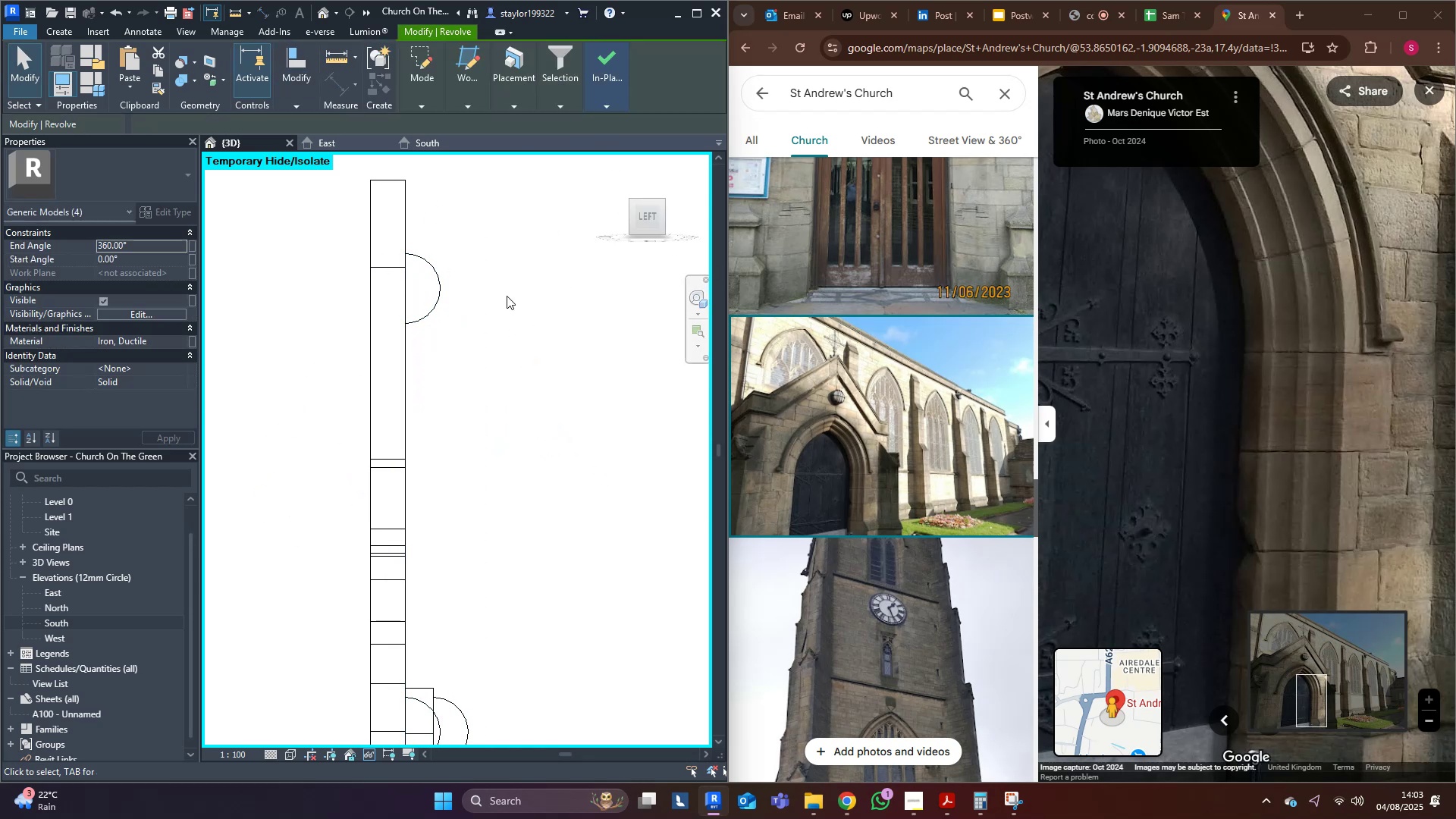 
type(sd)
 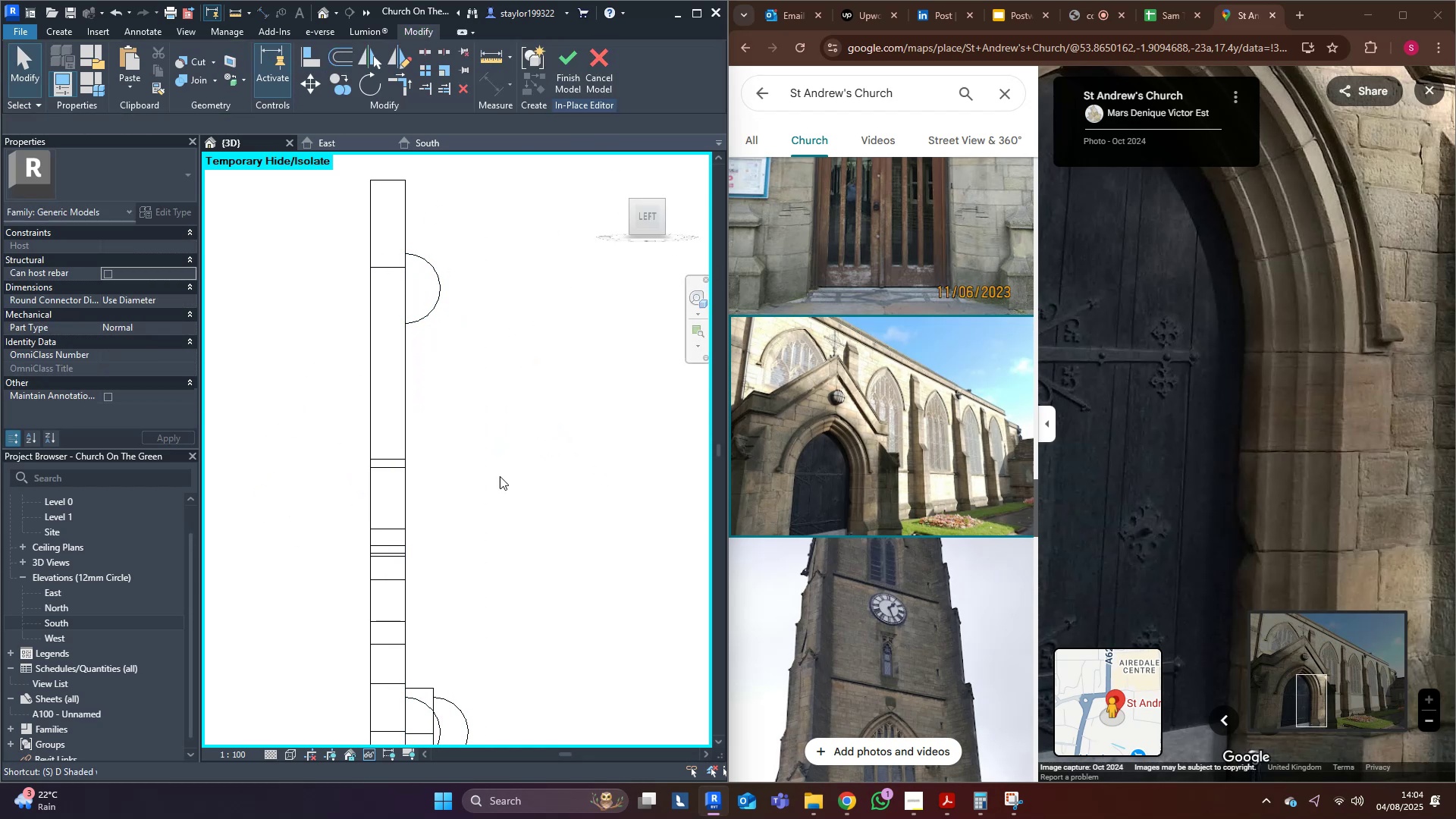 
scroll: coordinate [507, 473], scroll_direction: down, amount: 7.0
 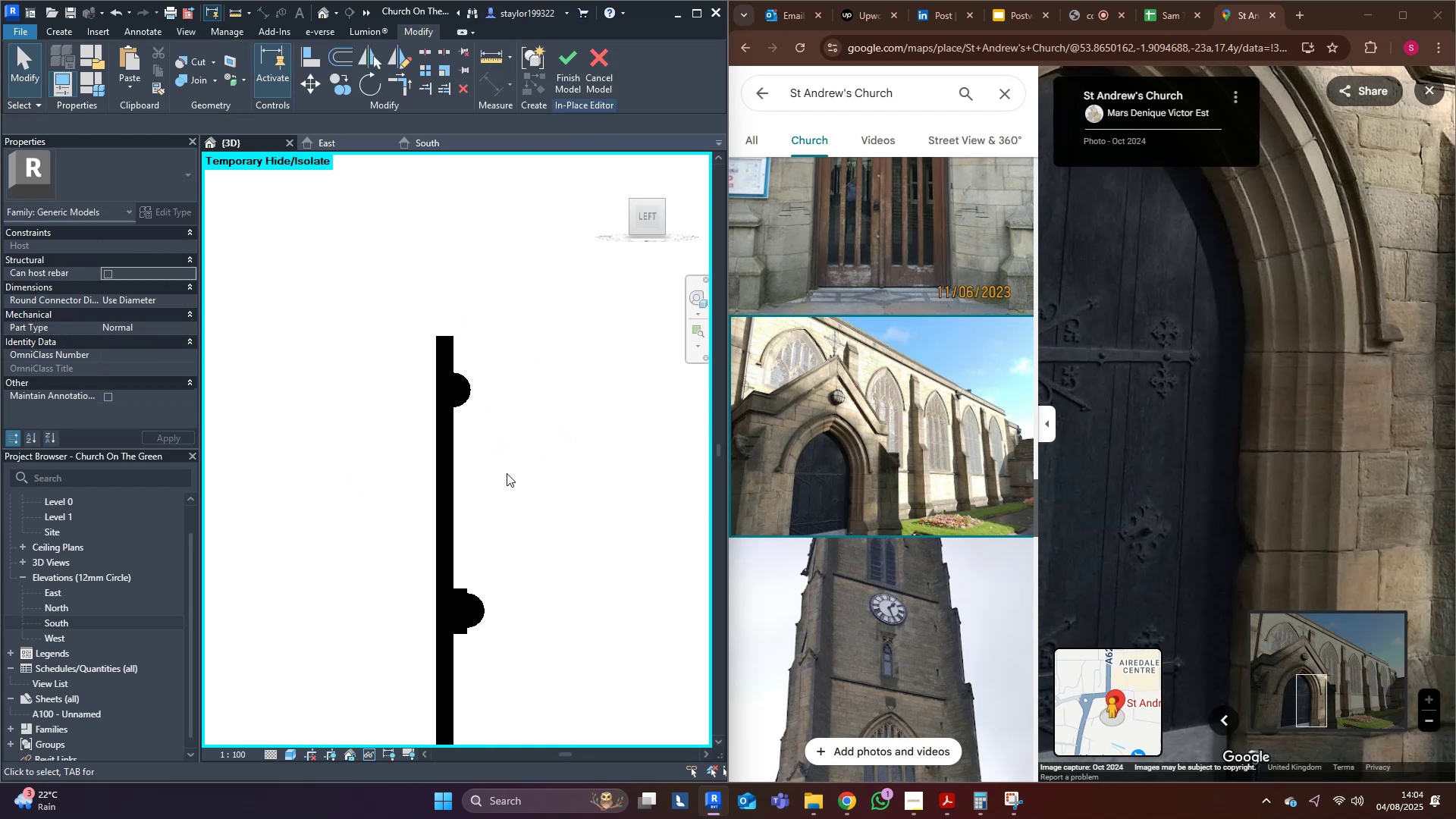 
hold_key(key=ShiftLeft, duration=0.33)
 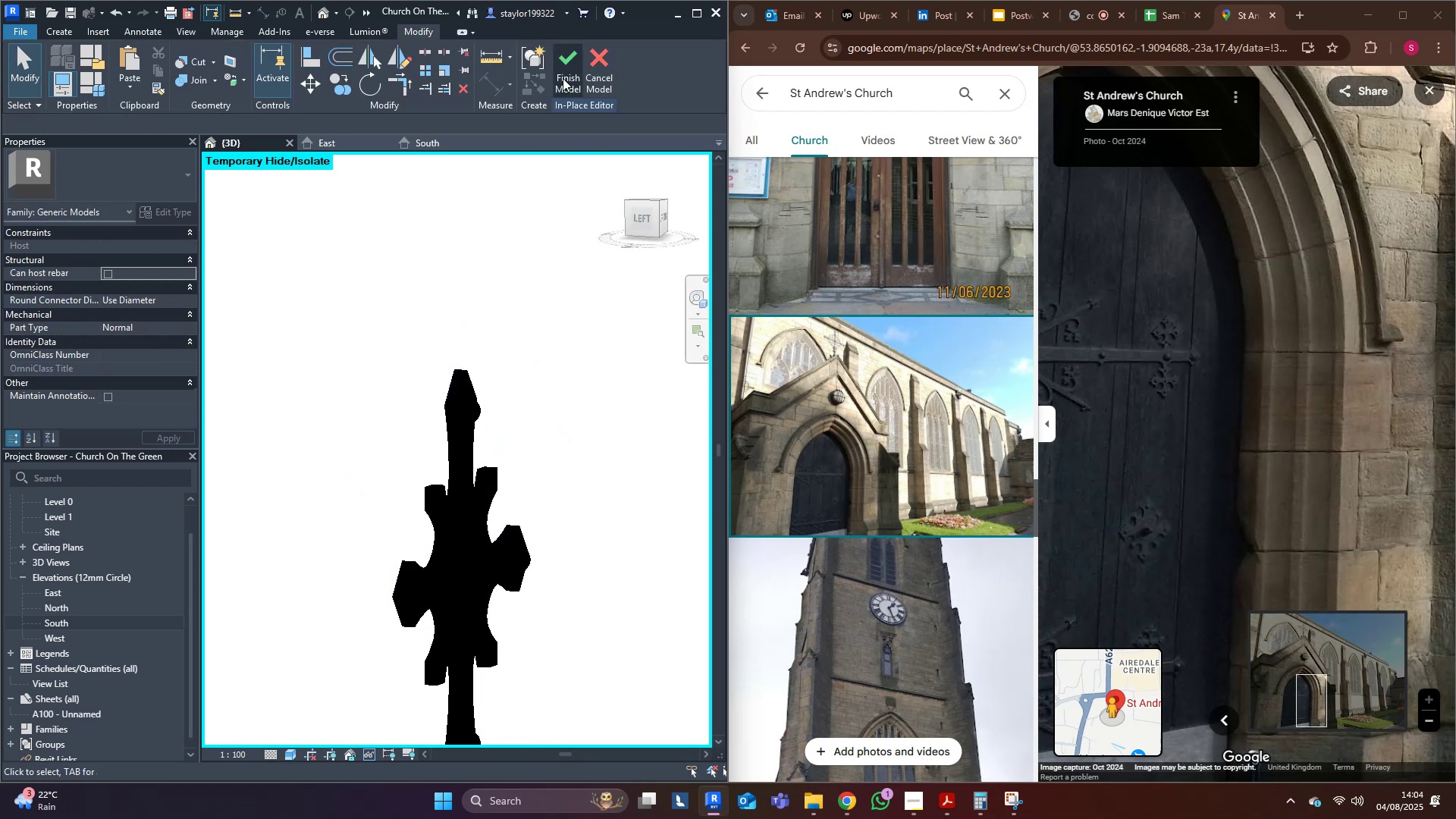 
left_click([563, 78])
 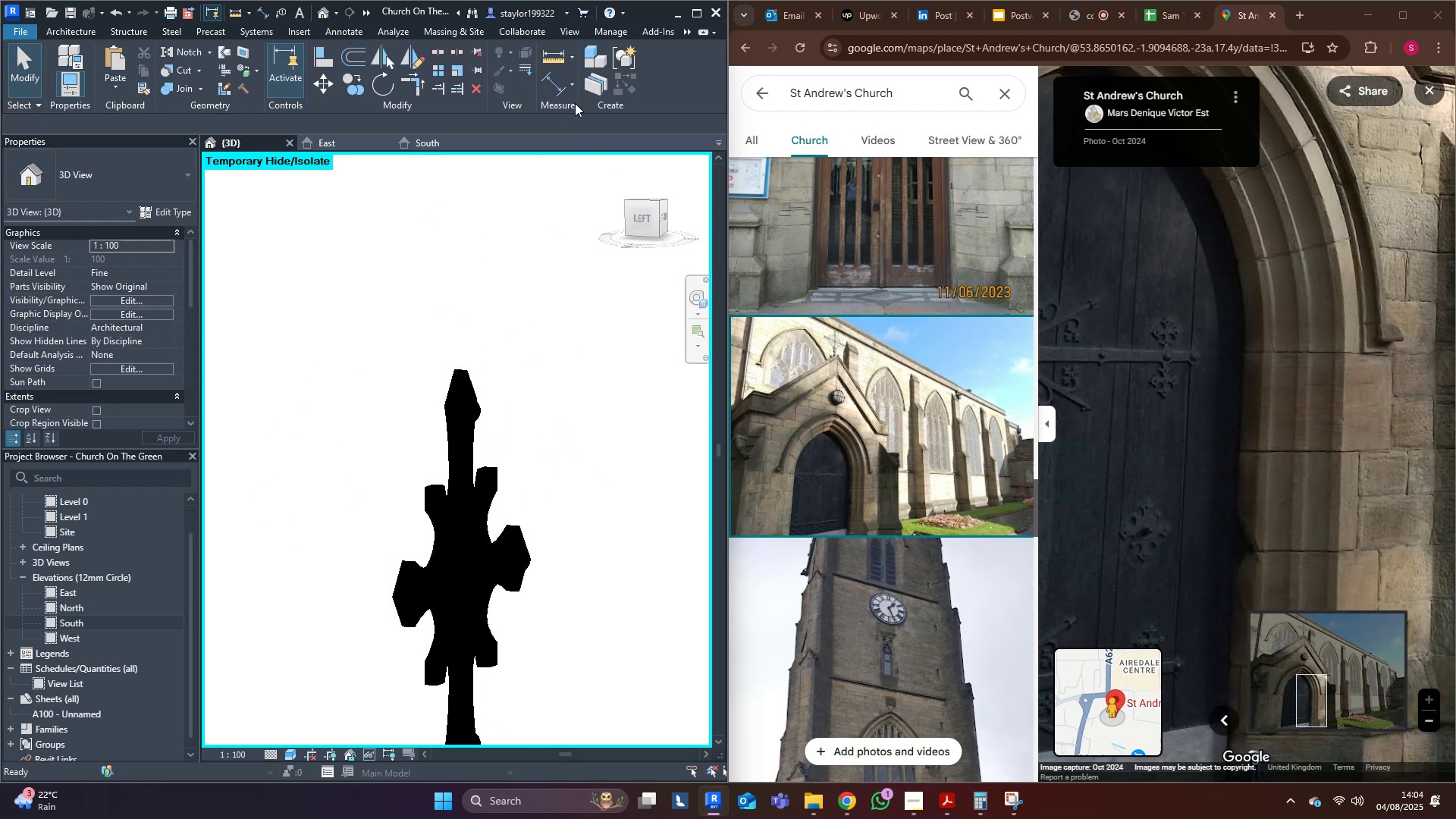 
scroll: coordinate [546, 437], scroll_direction: down, amount: 4.0
 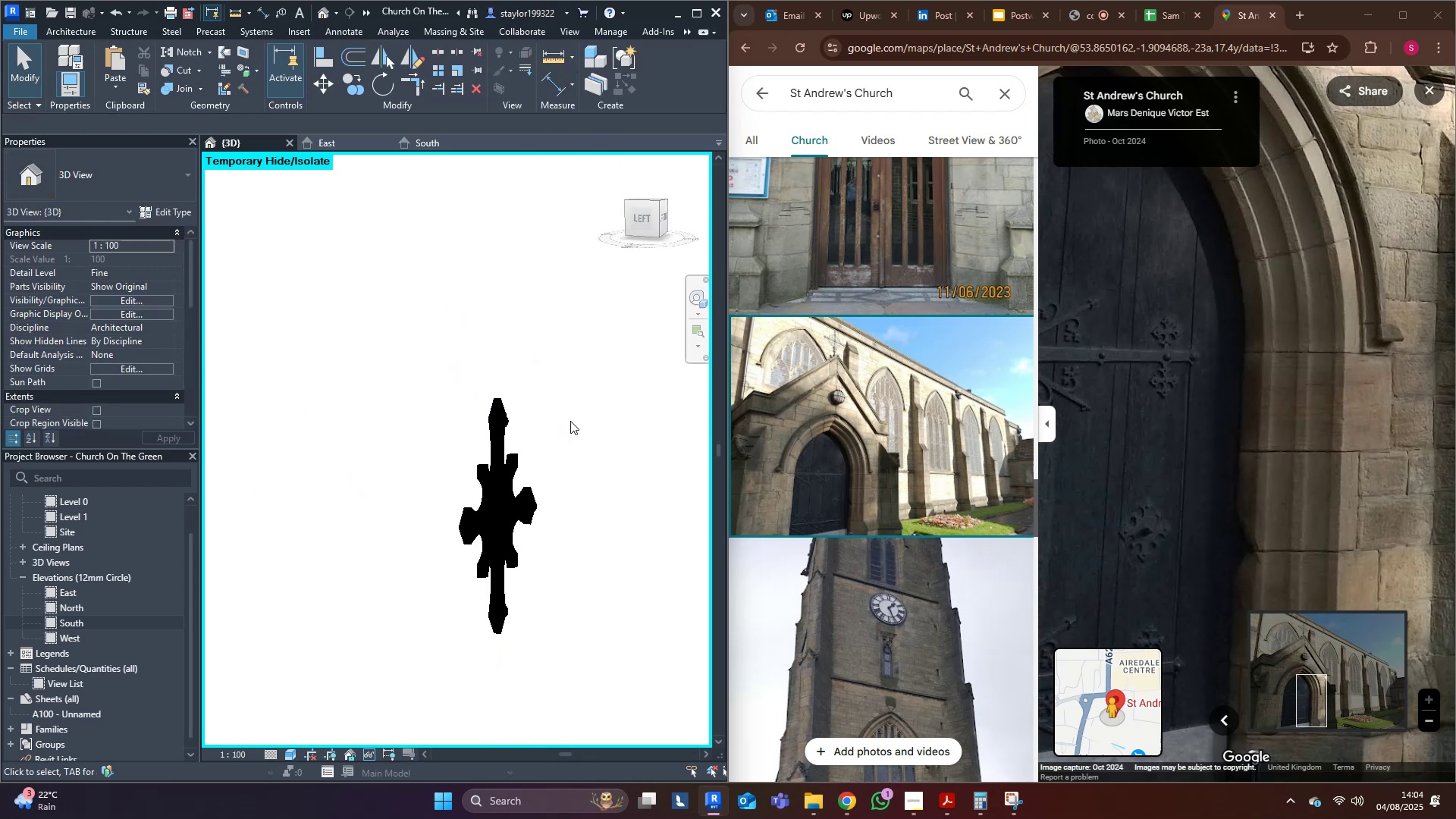 
type(hr)
 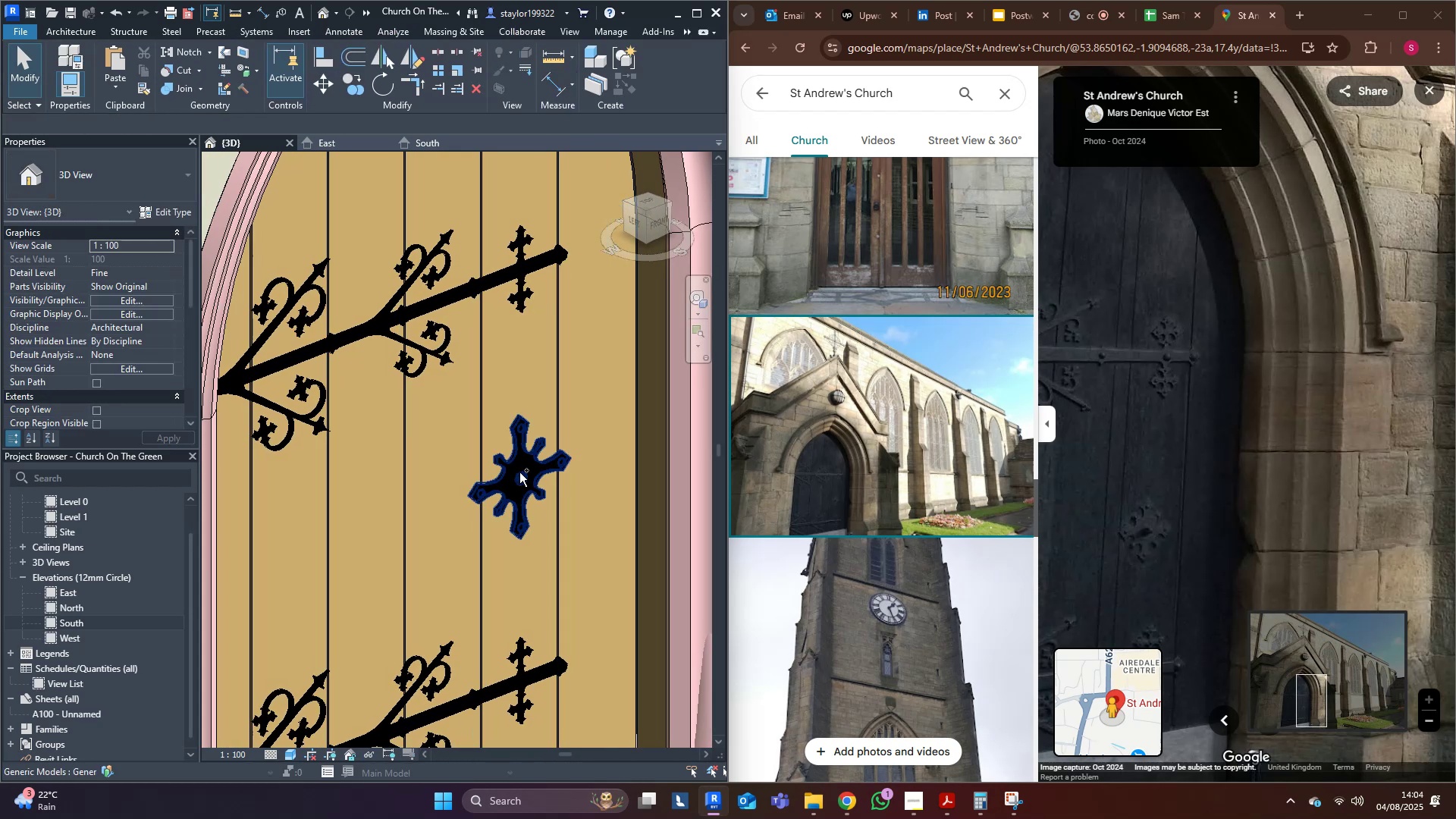 
scroll: coordinate [558, 430], scroll_direction: down, amount: 4.0
 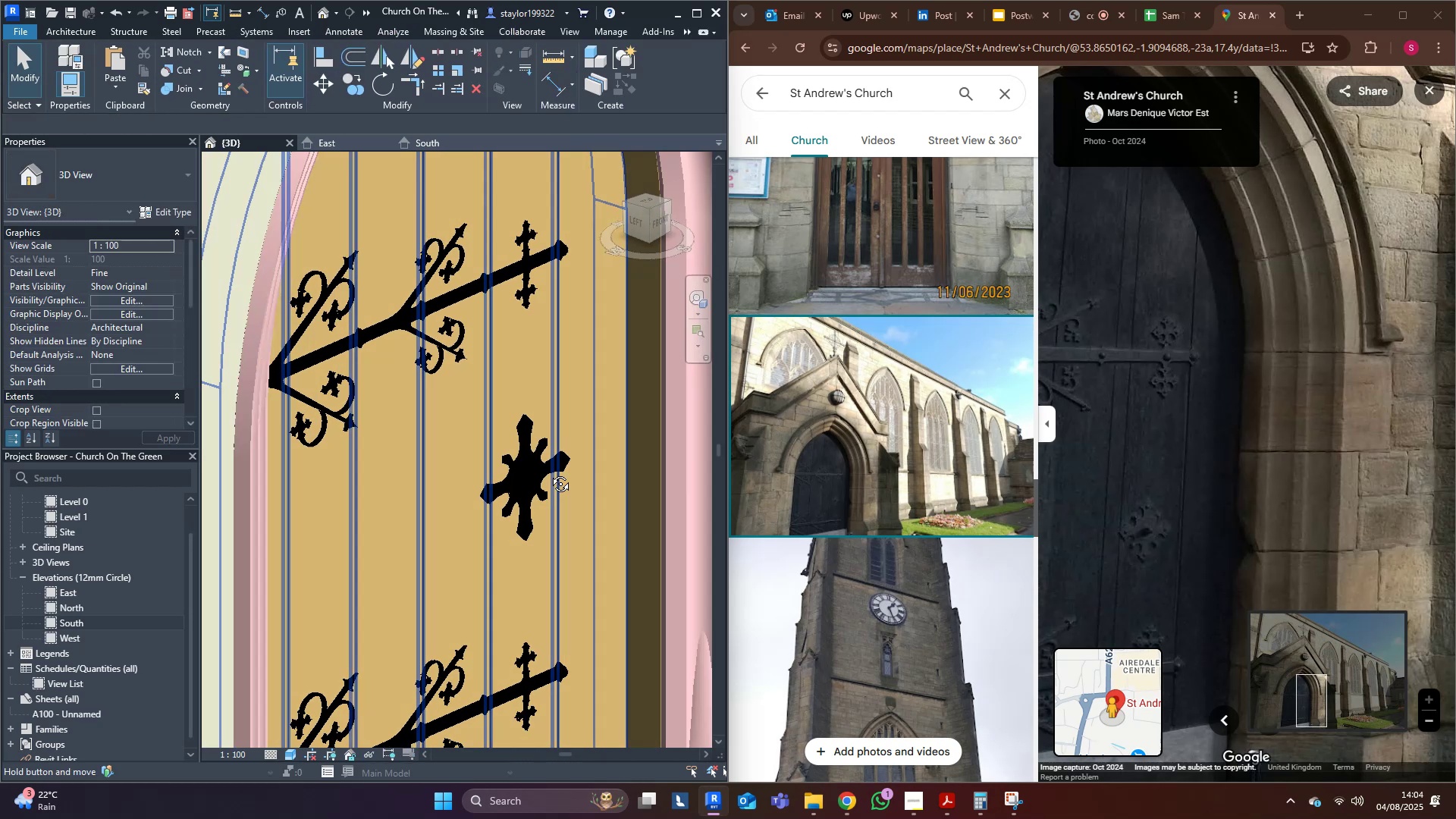 
key(Control+ControlLeft)
 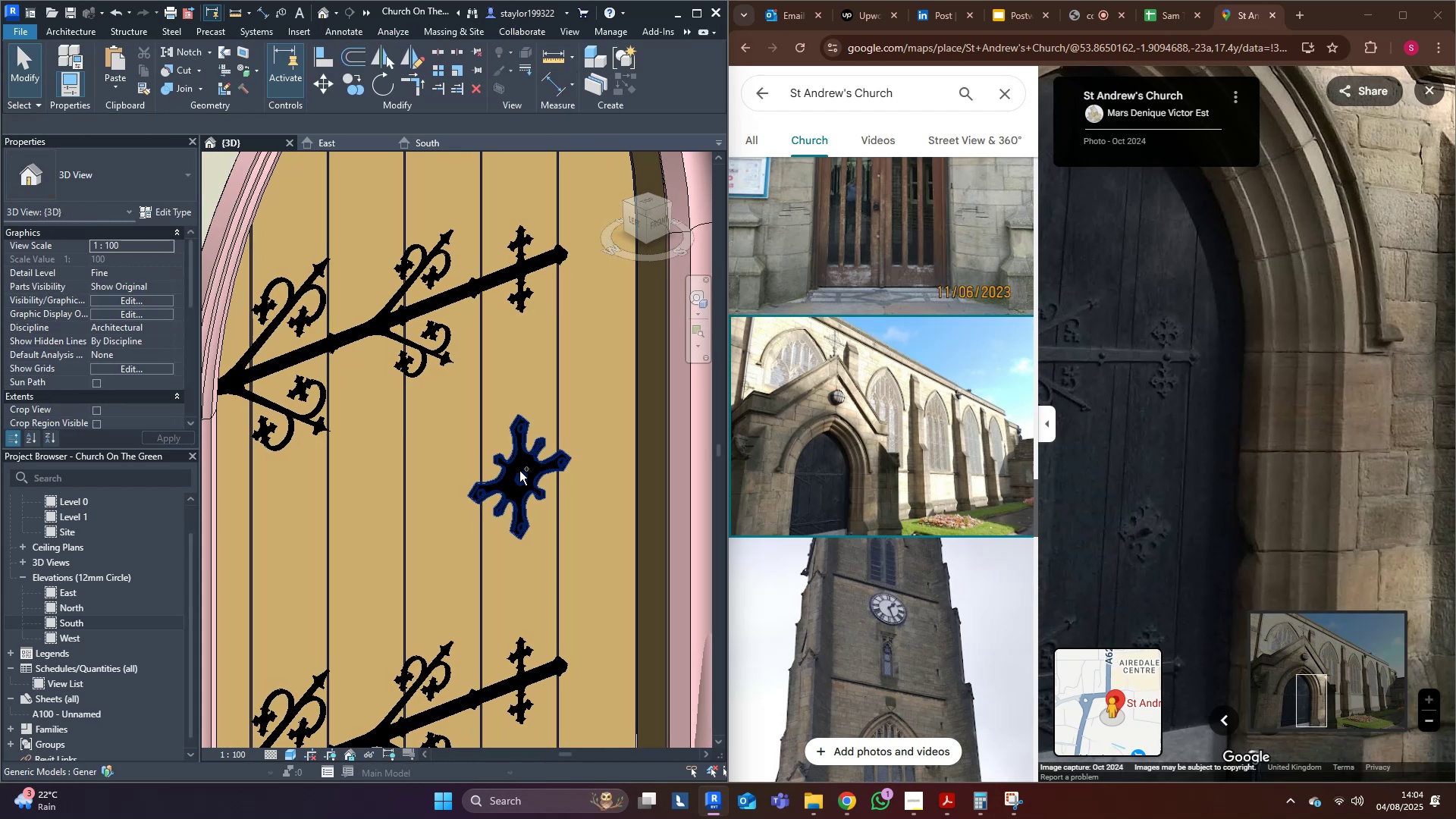 
key(Control+S)
 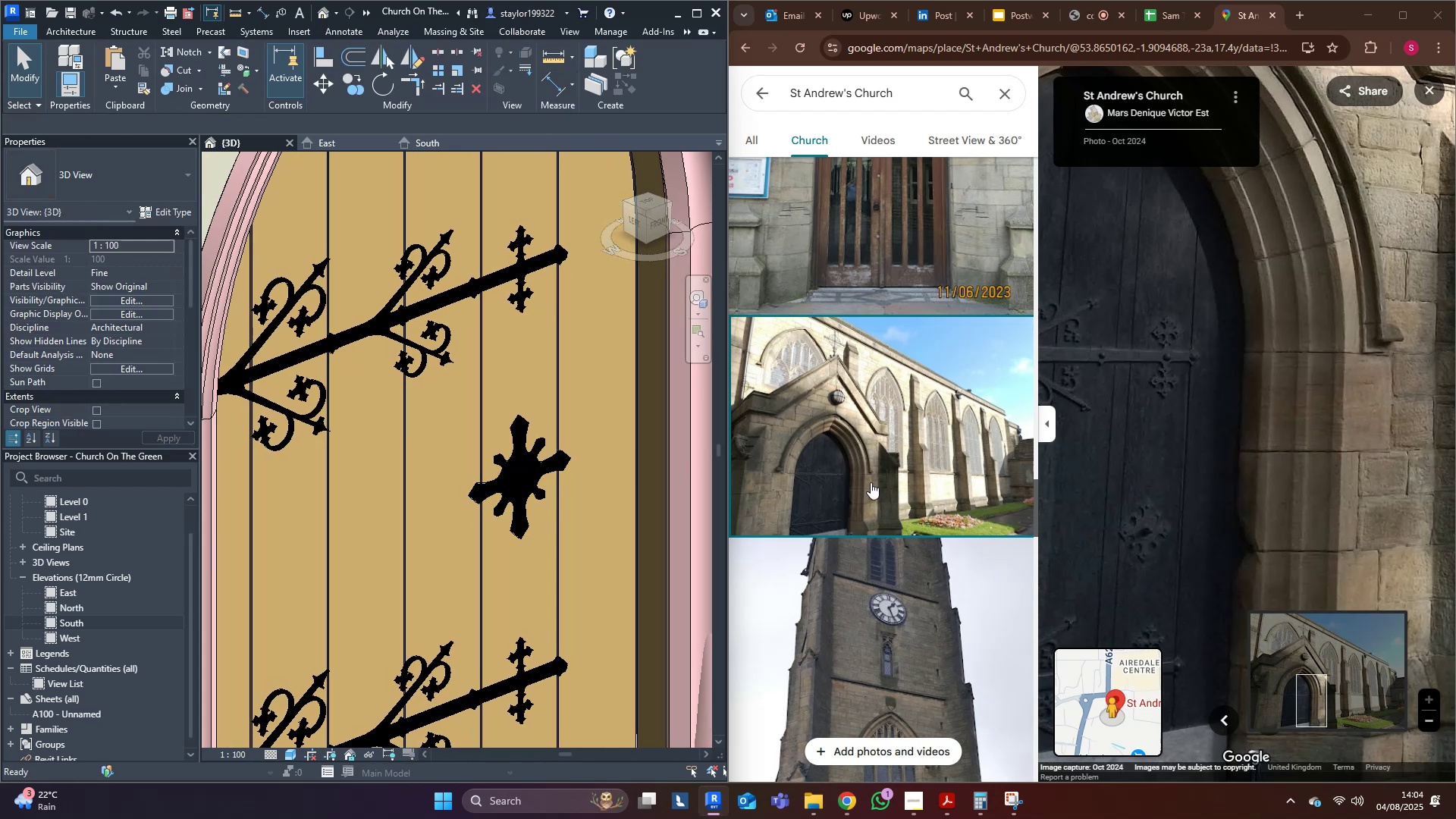 
left_click_drag(start_coordinate=[1082, 488], to_coordinate=[1200, 464])
 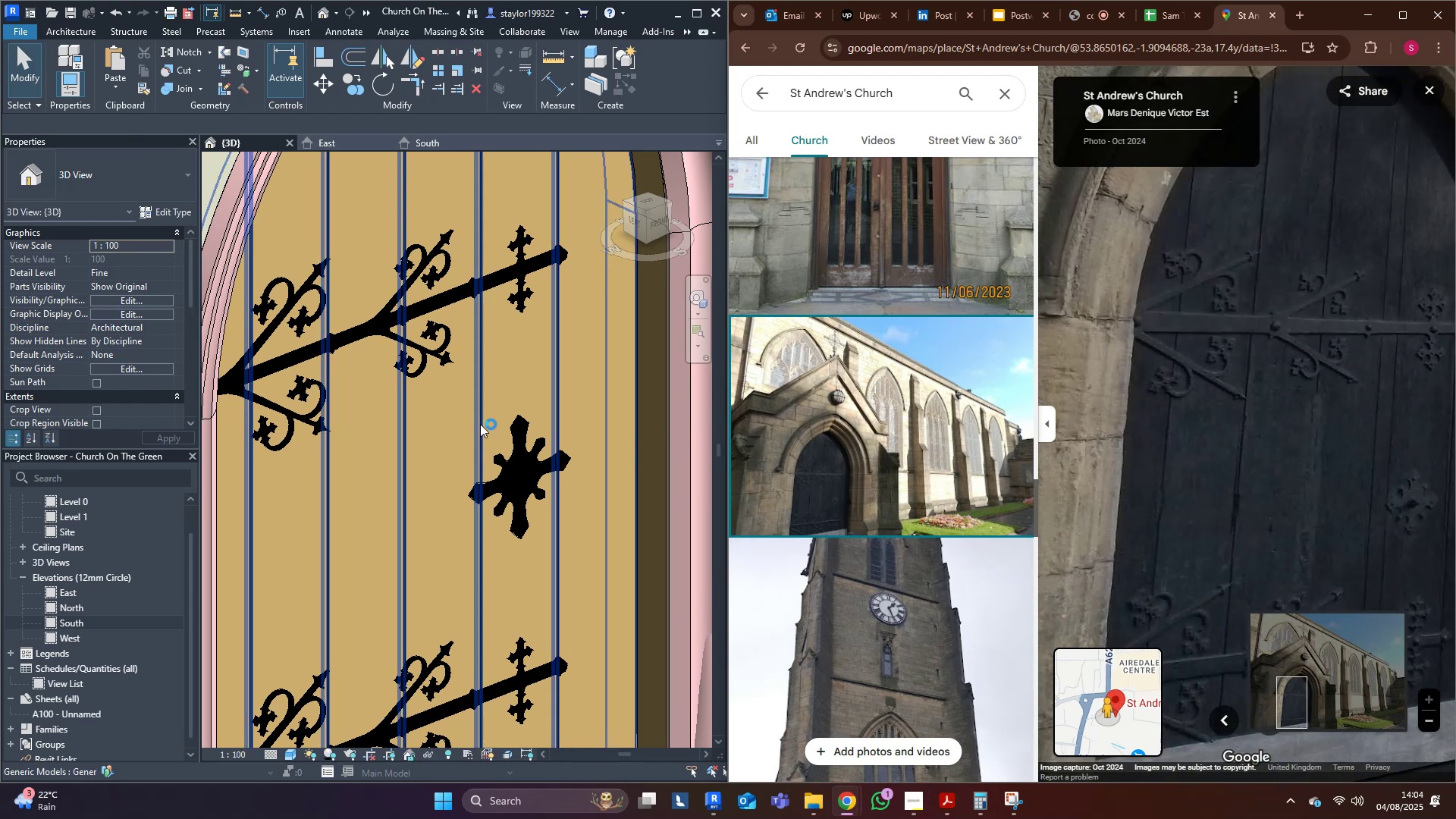 
scroll: coordinate [501, 461], scroll_direction: down, amount: 9.0
 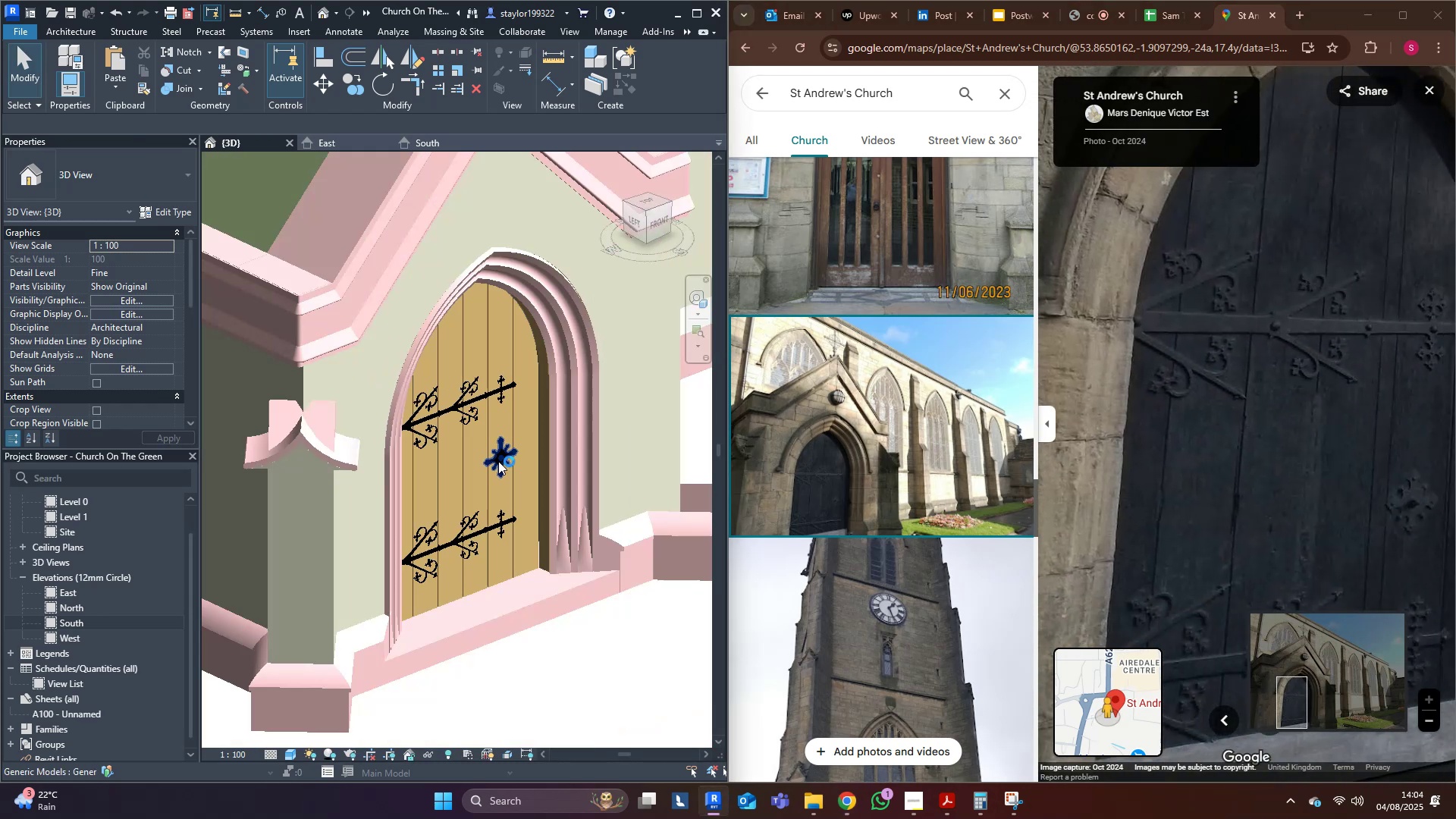 
hold_key(key=ShiftLeft, duration=1.25)
 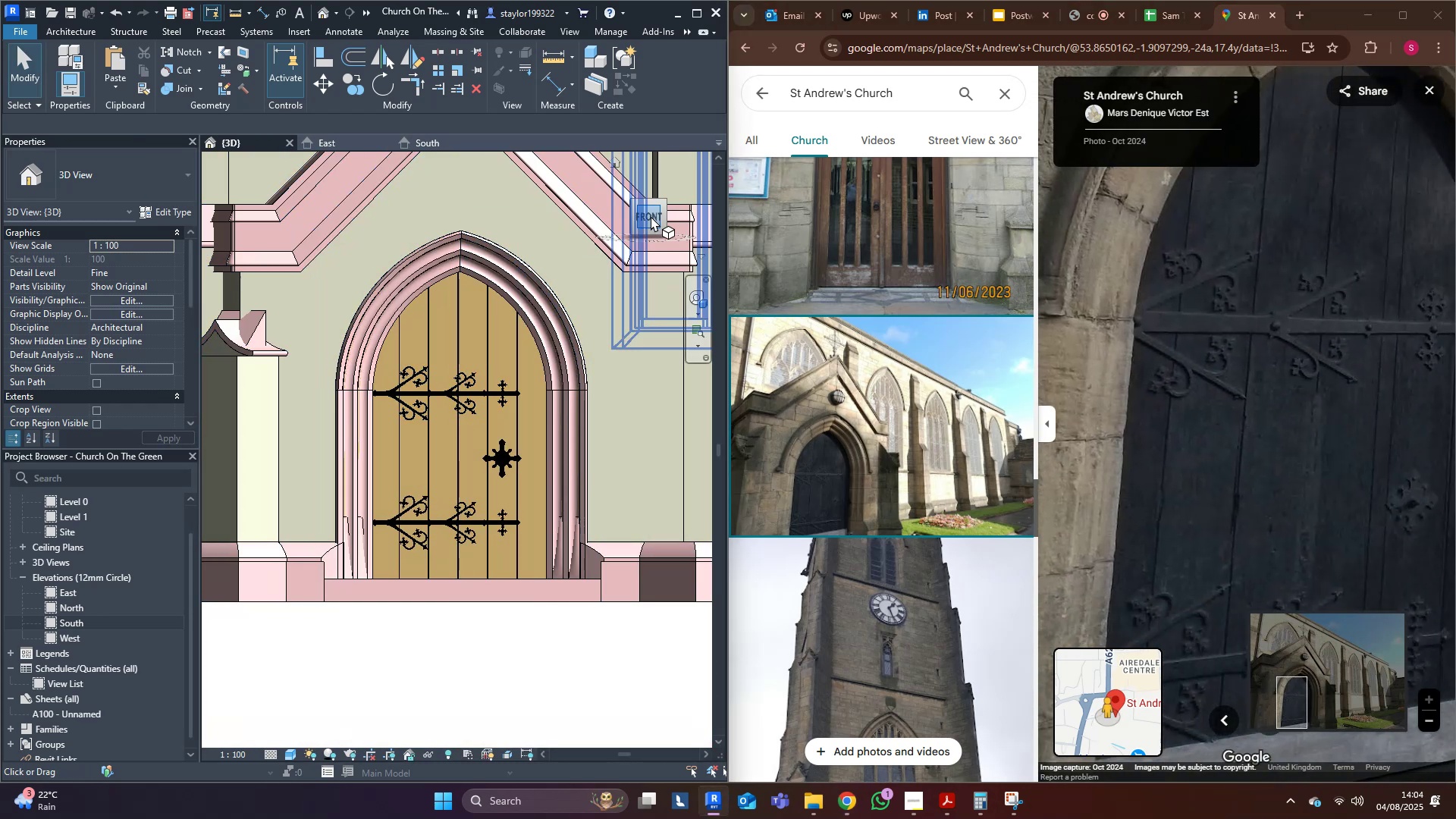 
left_click([651, 213])
 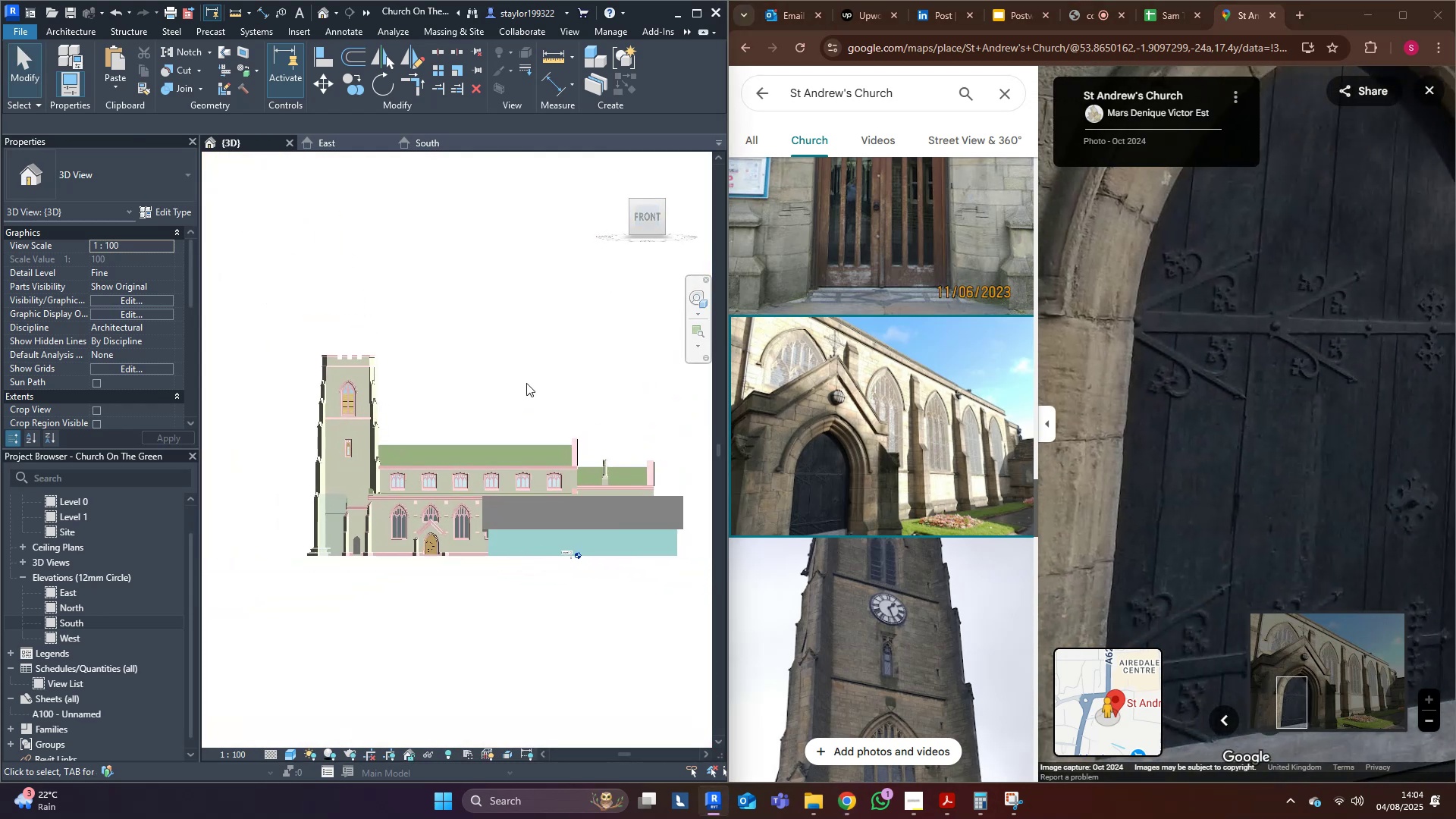 
scroll: coordinate [577, 625], scroll_direction: up, amount: 32.0
 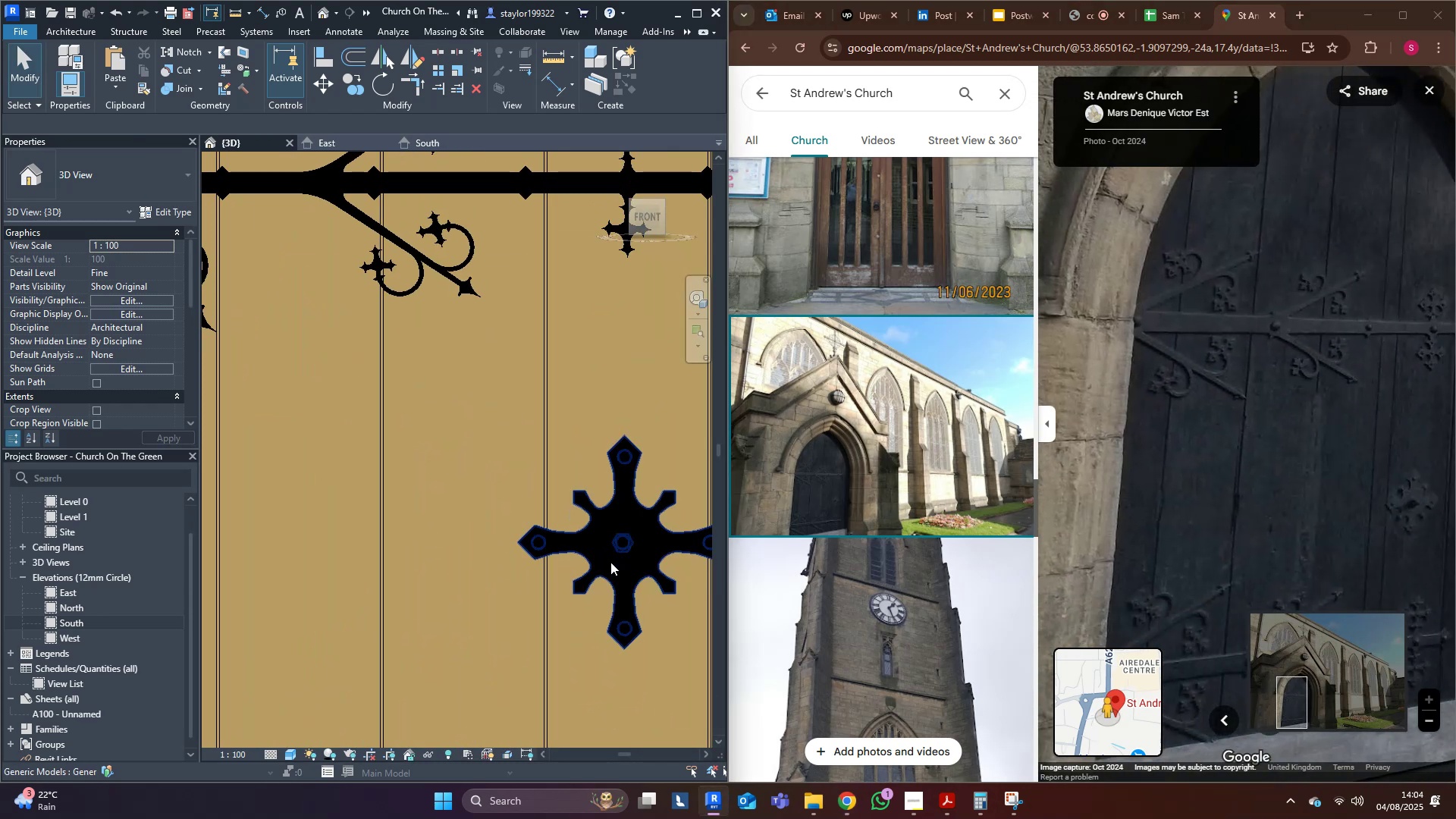 
double_click([610, 562])
 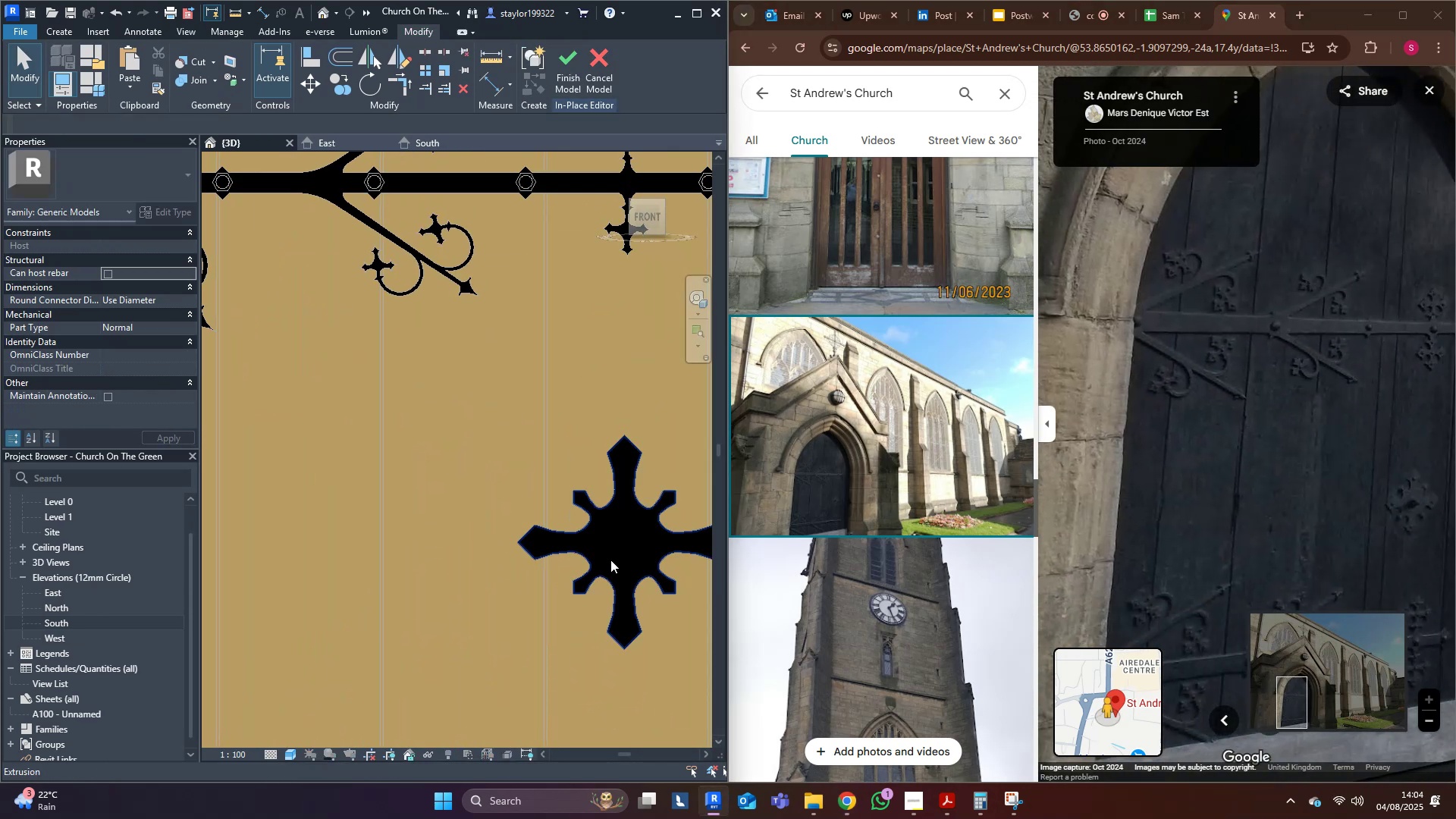 
scroll: coordinate [610, 560], scroll_direction: down, amount: 4.0
 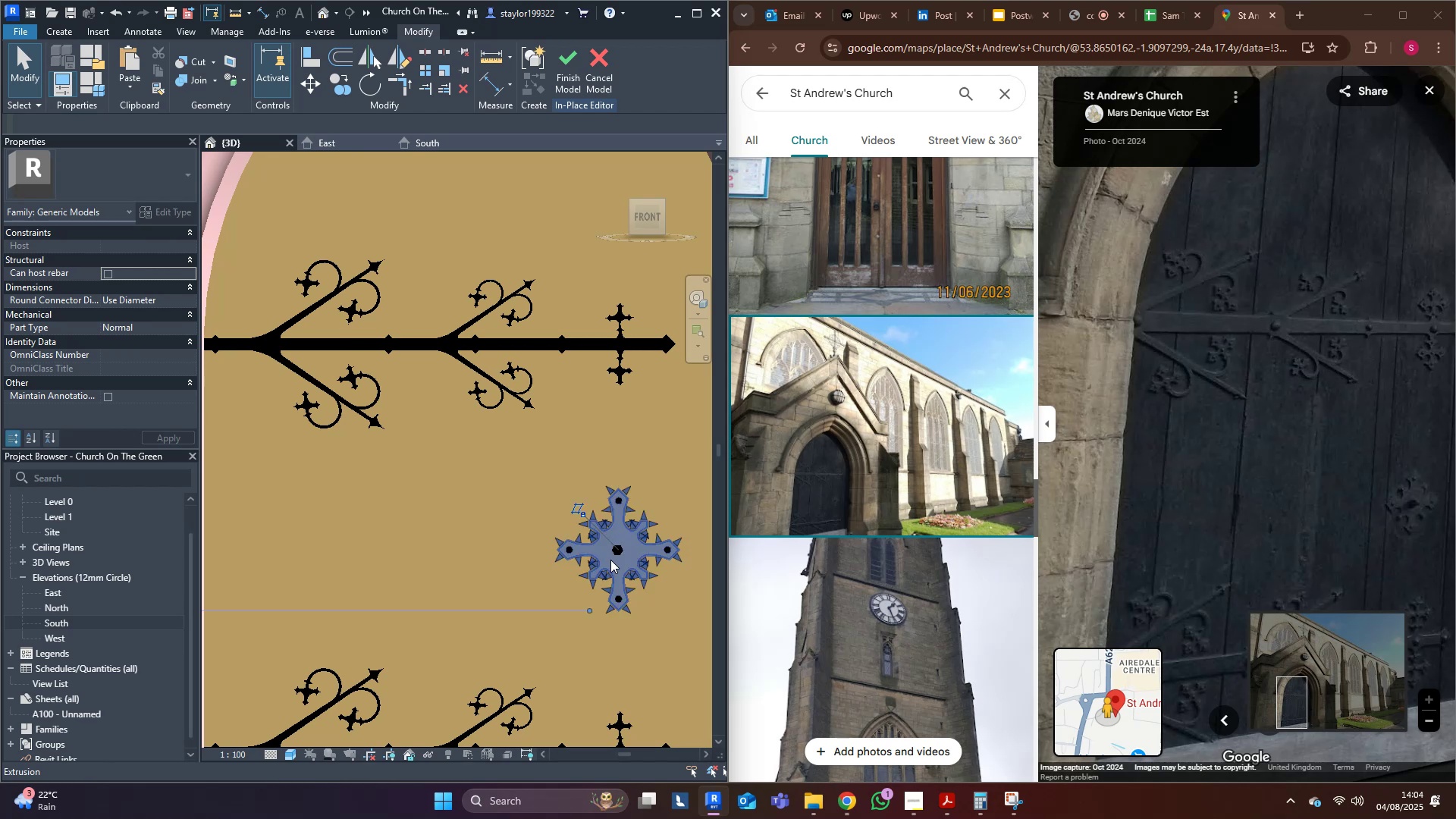 
left_click([610, 560])
 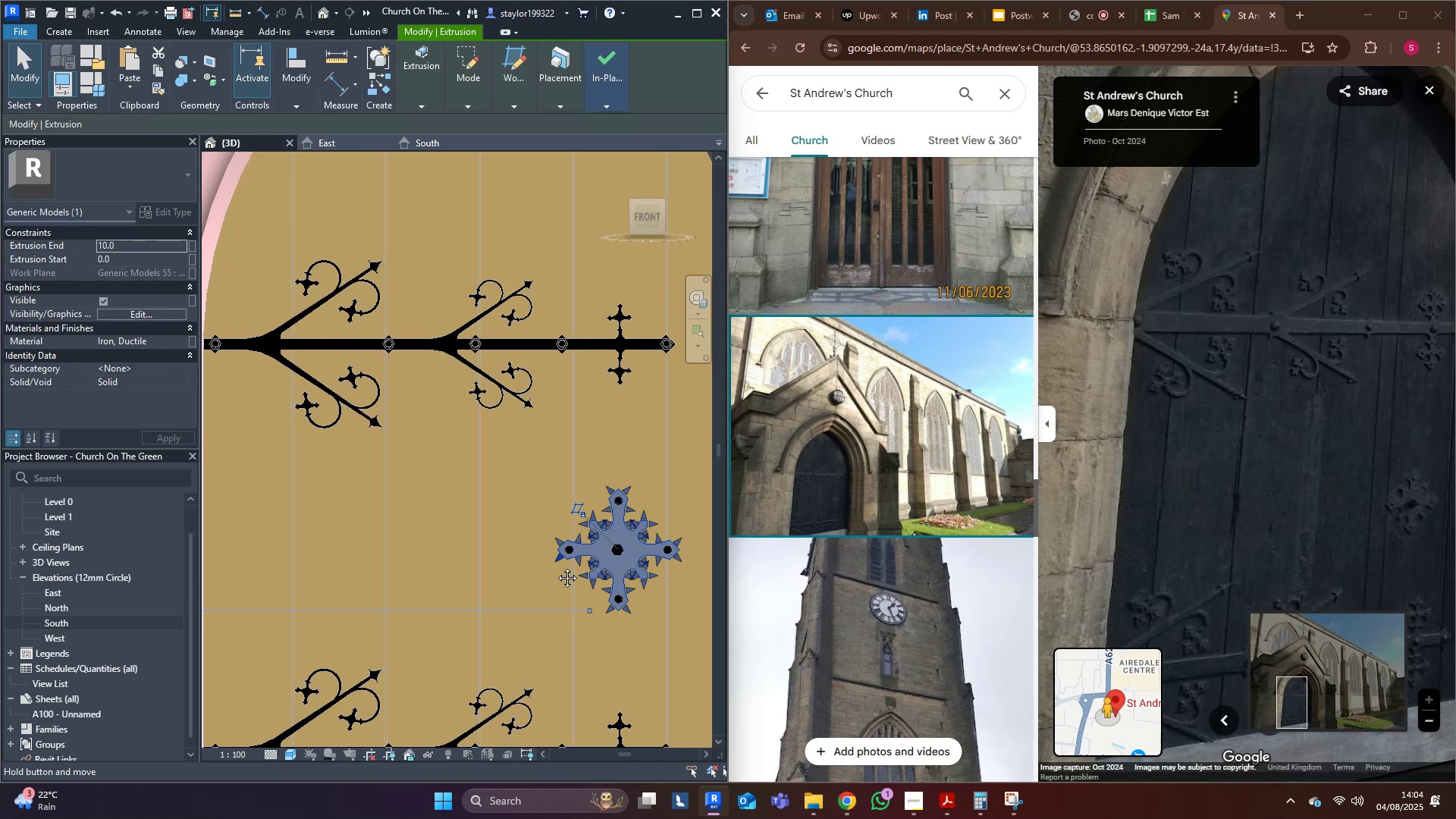 
middle_click([556, 566])
 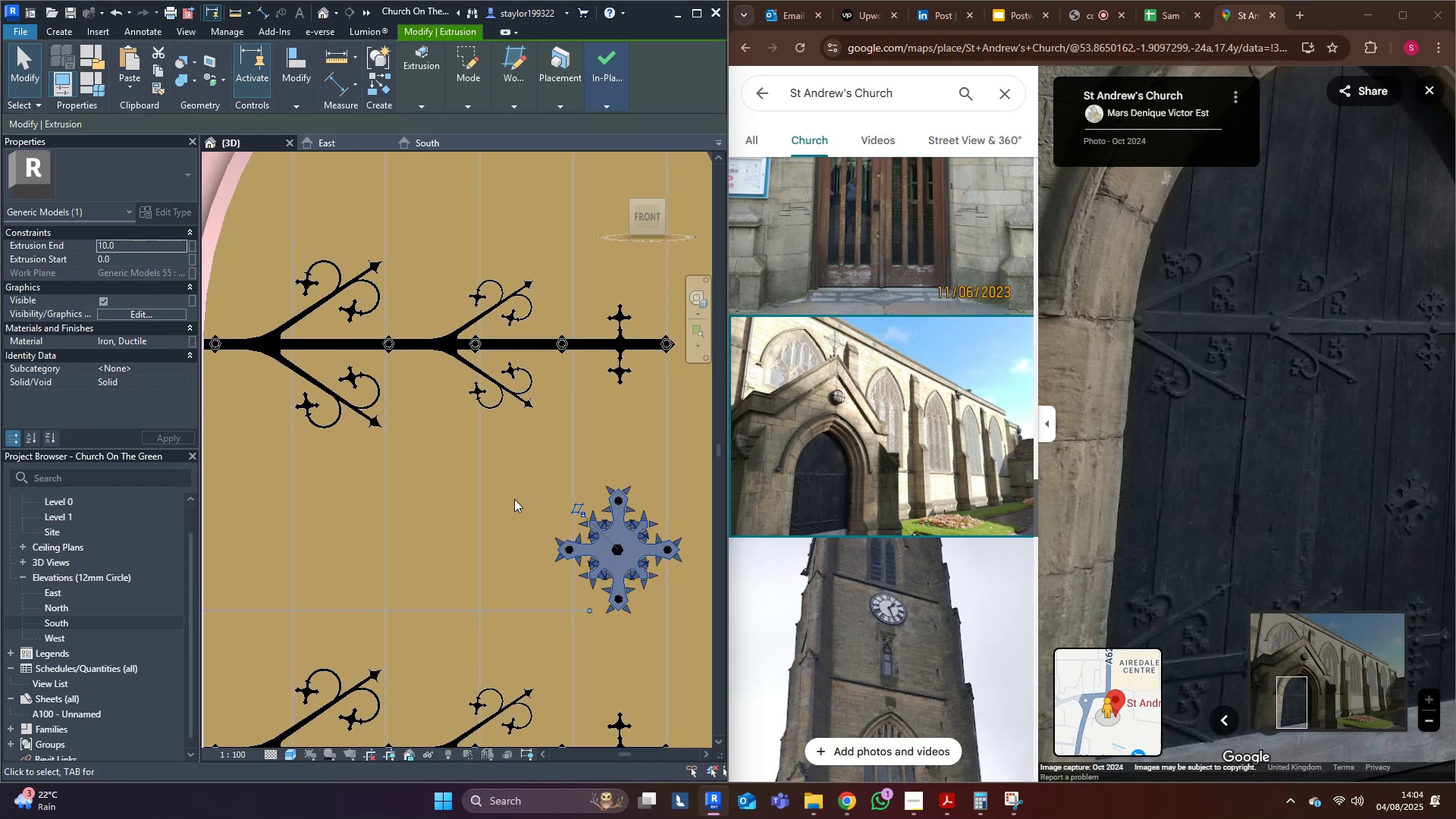 
left_click([514, 499])
 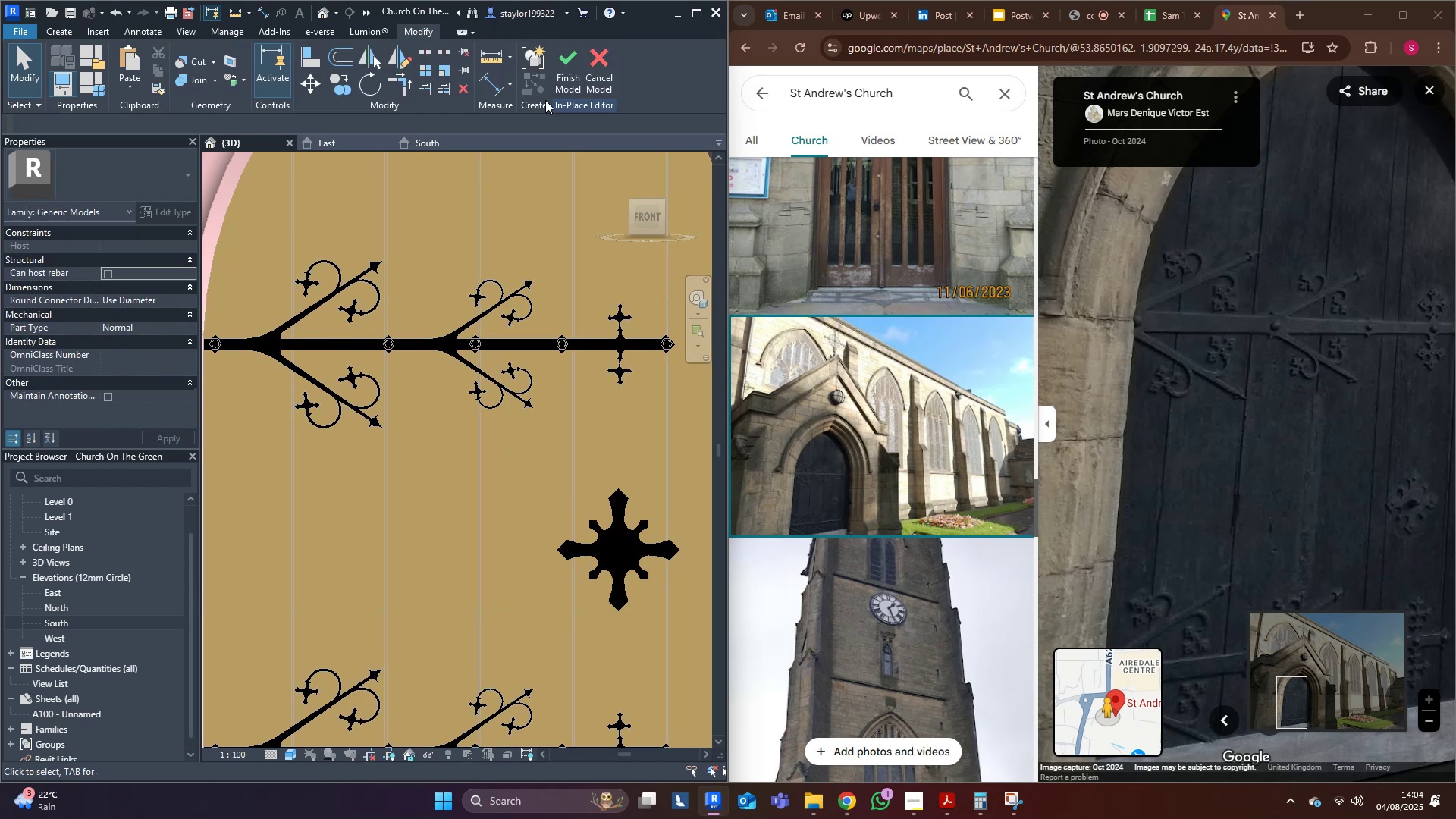 
left_click([560, 63])
 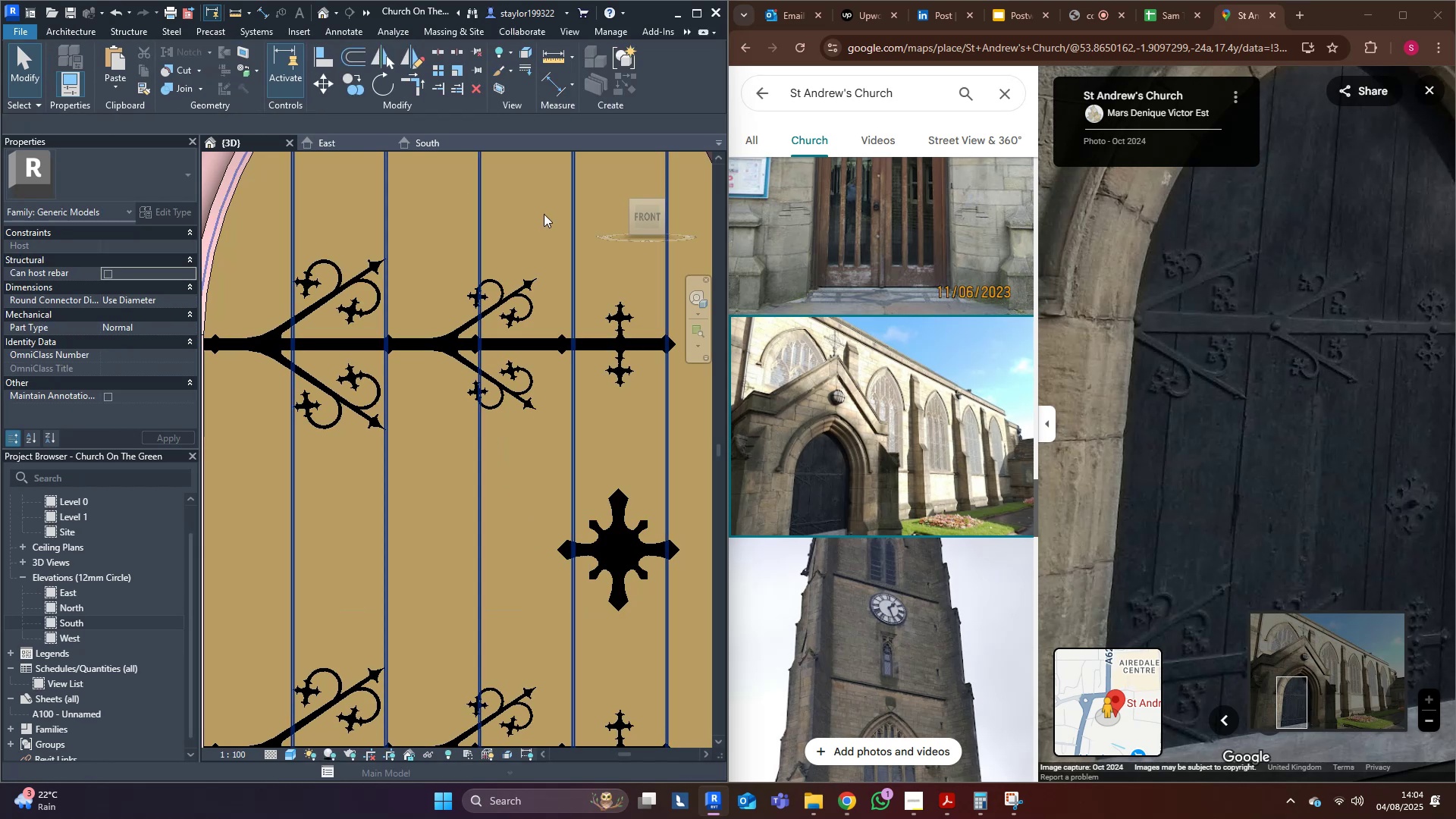 
scroll: coordinate [611, 485], scroll_direction: down, amount: 4.0
 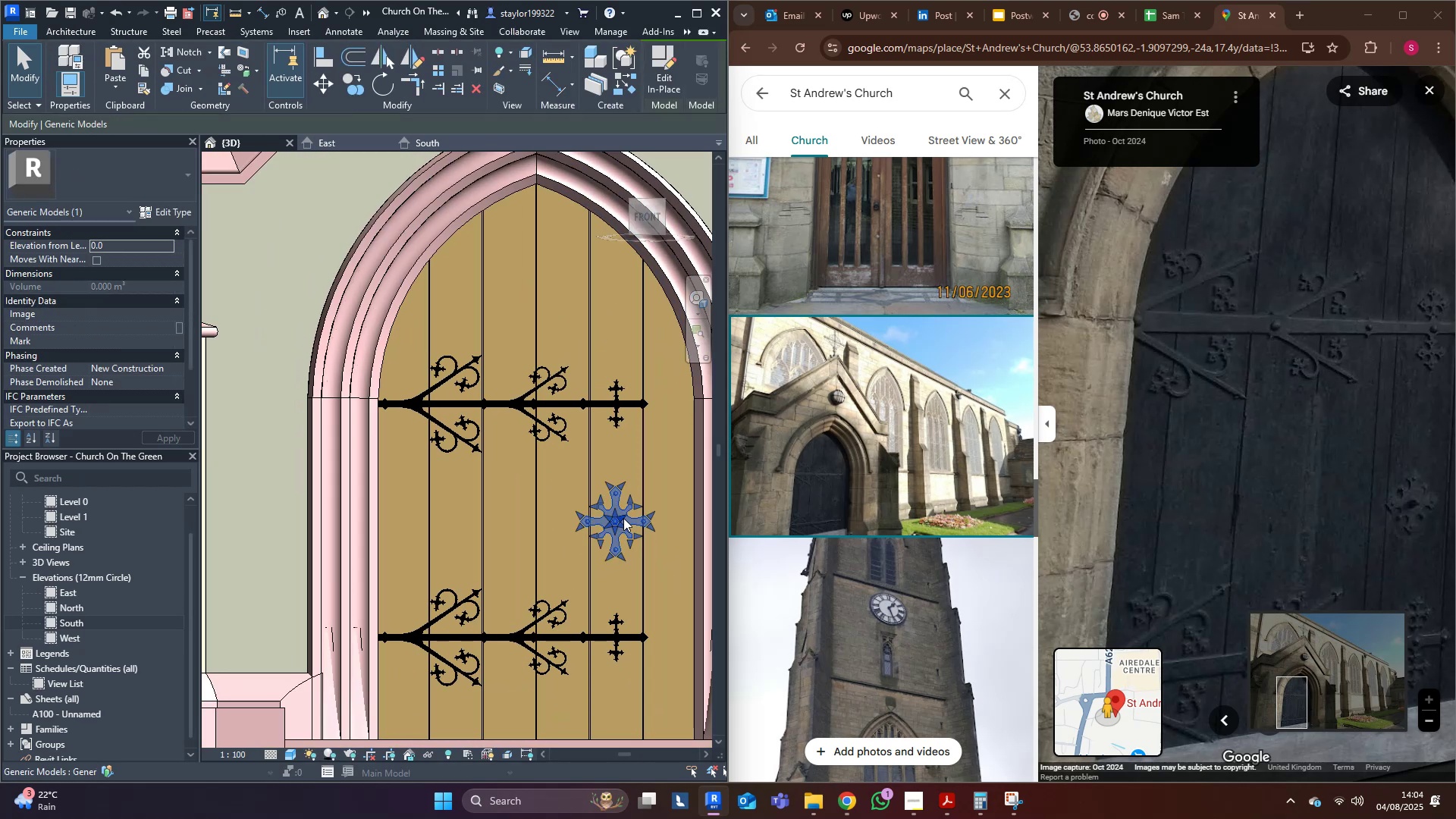 
key(Shift+ArrowRight)
 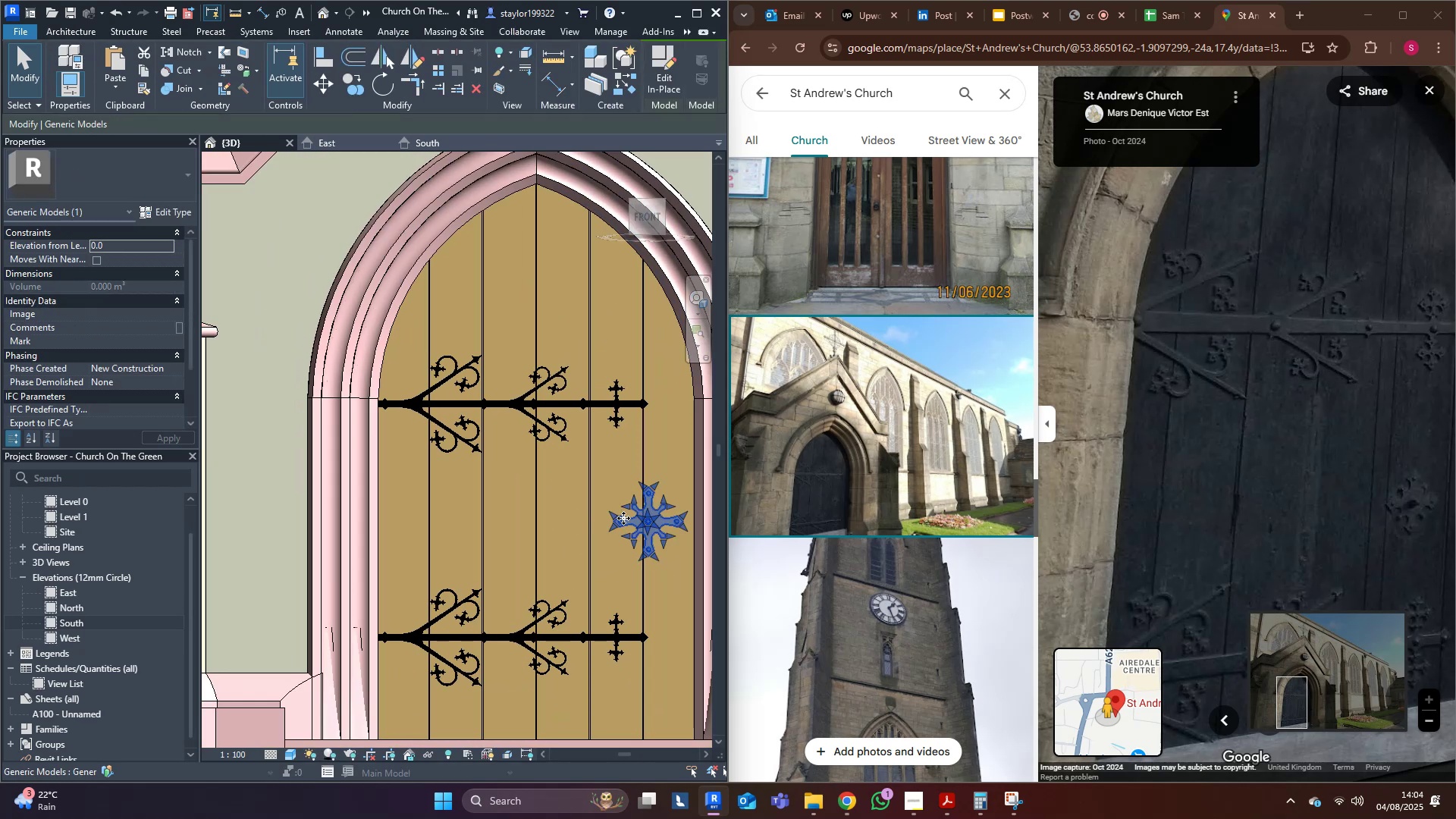 
key(Shift+ArrowDown)
 